 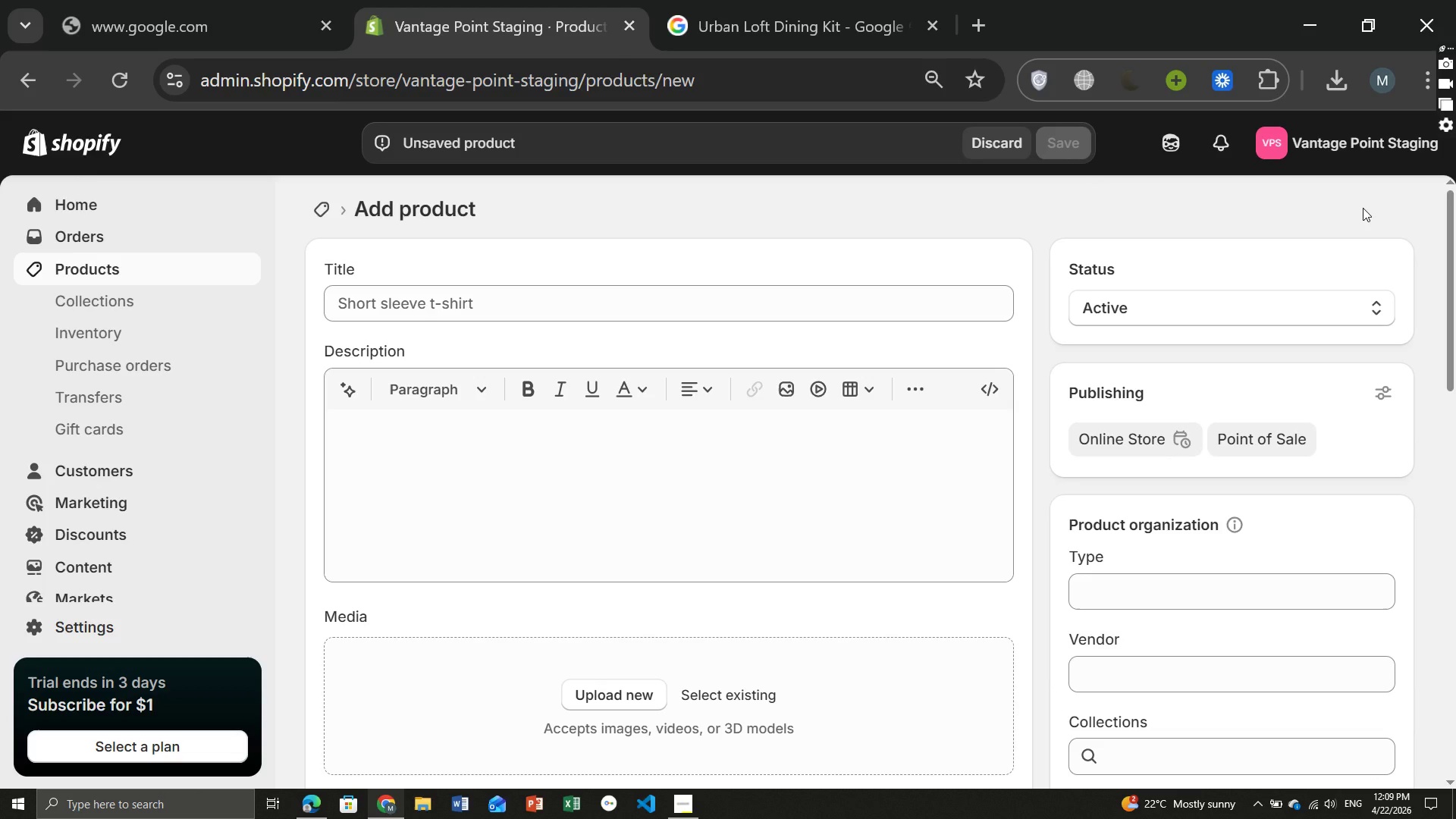 
left_click([547, 315])
 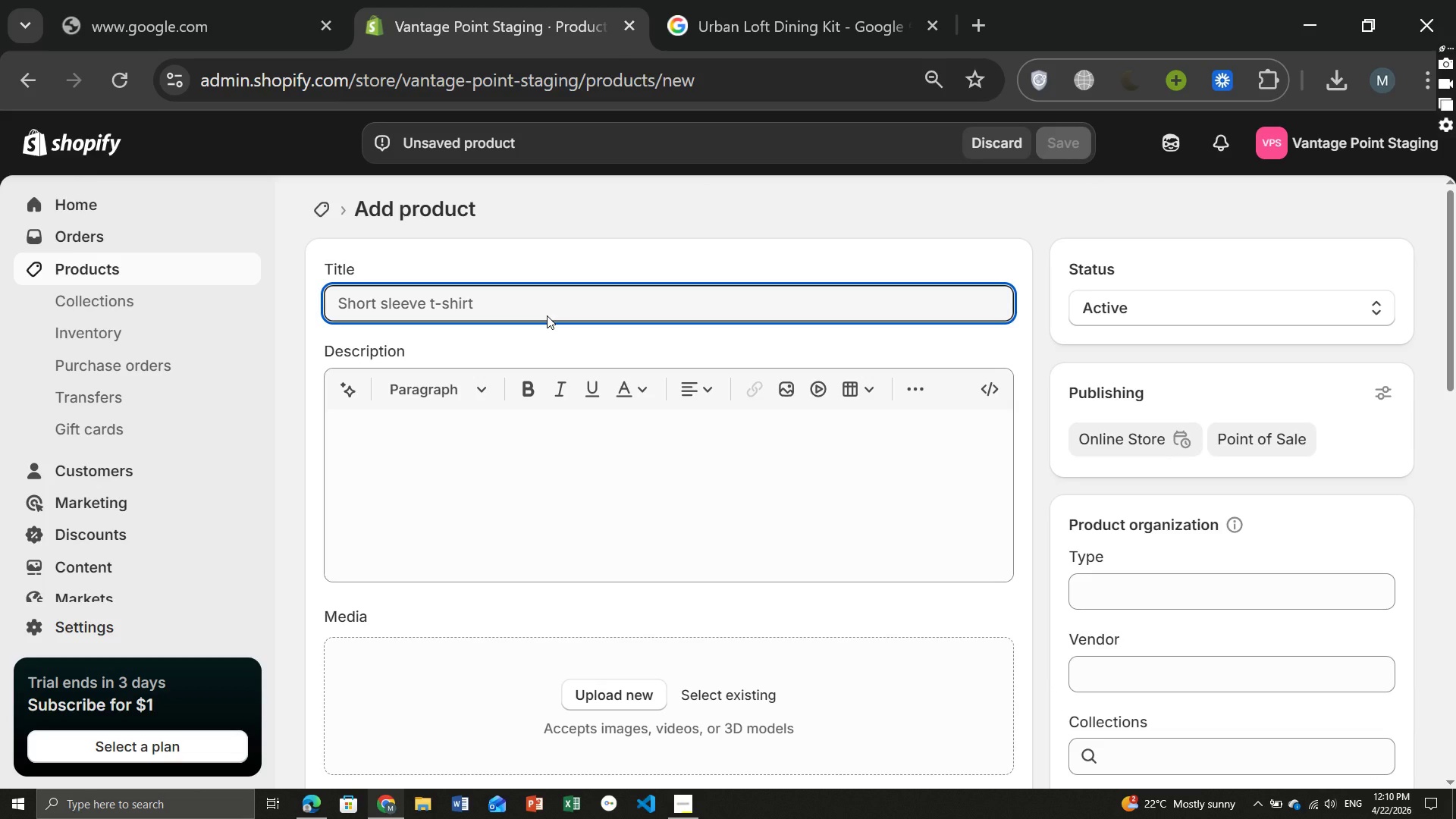 
type(Vertual )
 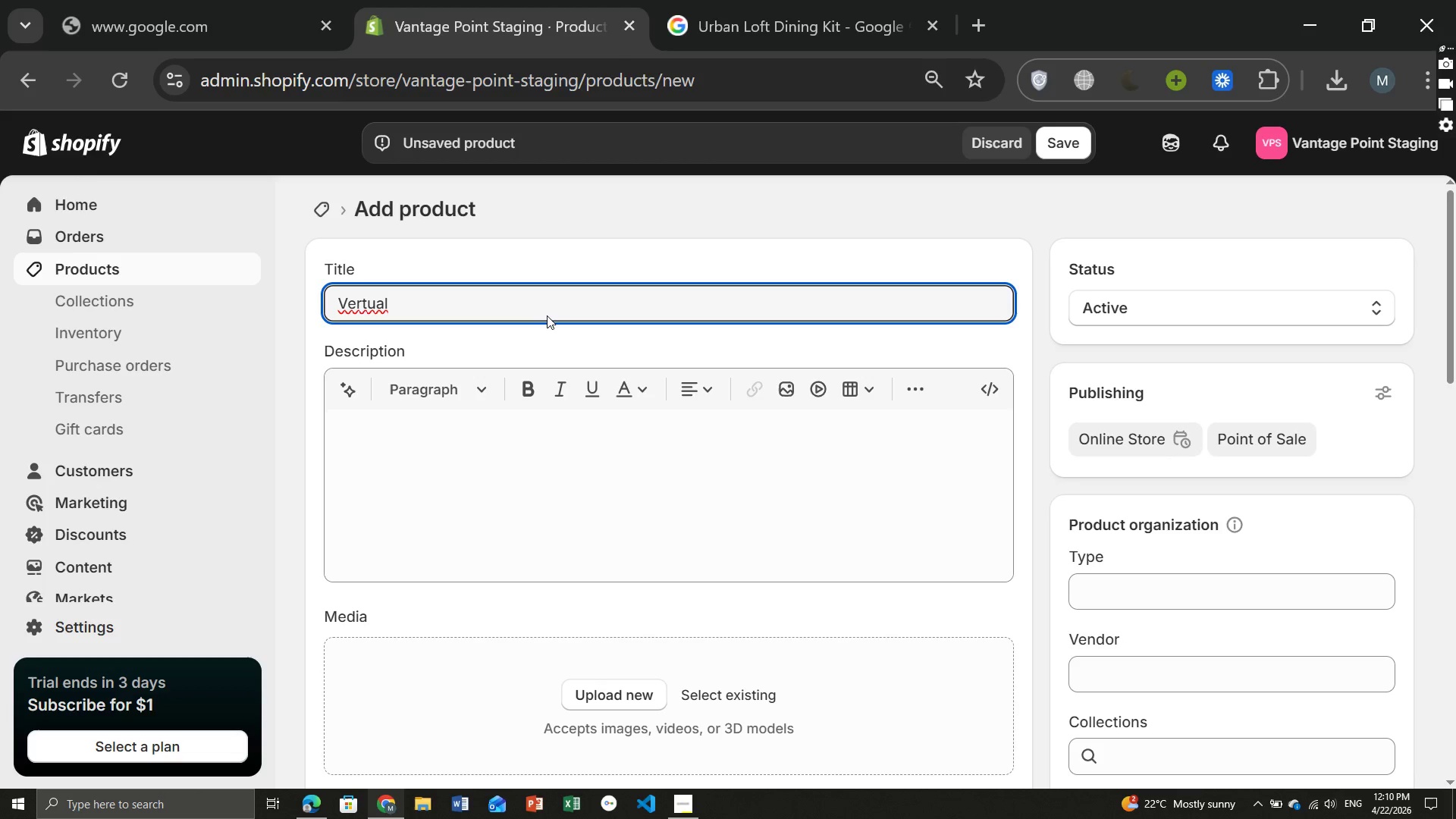 
key(Backspace)
key(Backspace)
key(Backspace)
key(Backspace)
key(Backspace)
key(Backspace)
key(Backspace)
type(irtual Staging Consulation)
 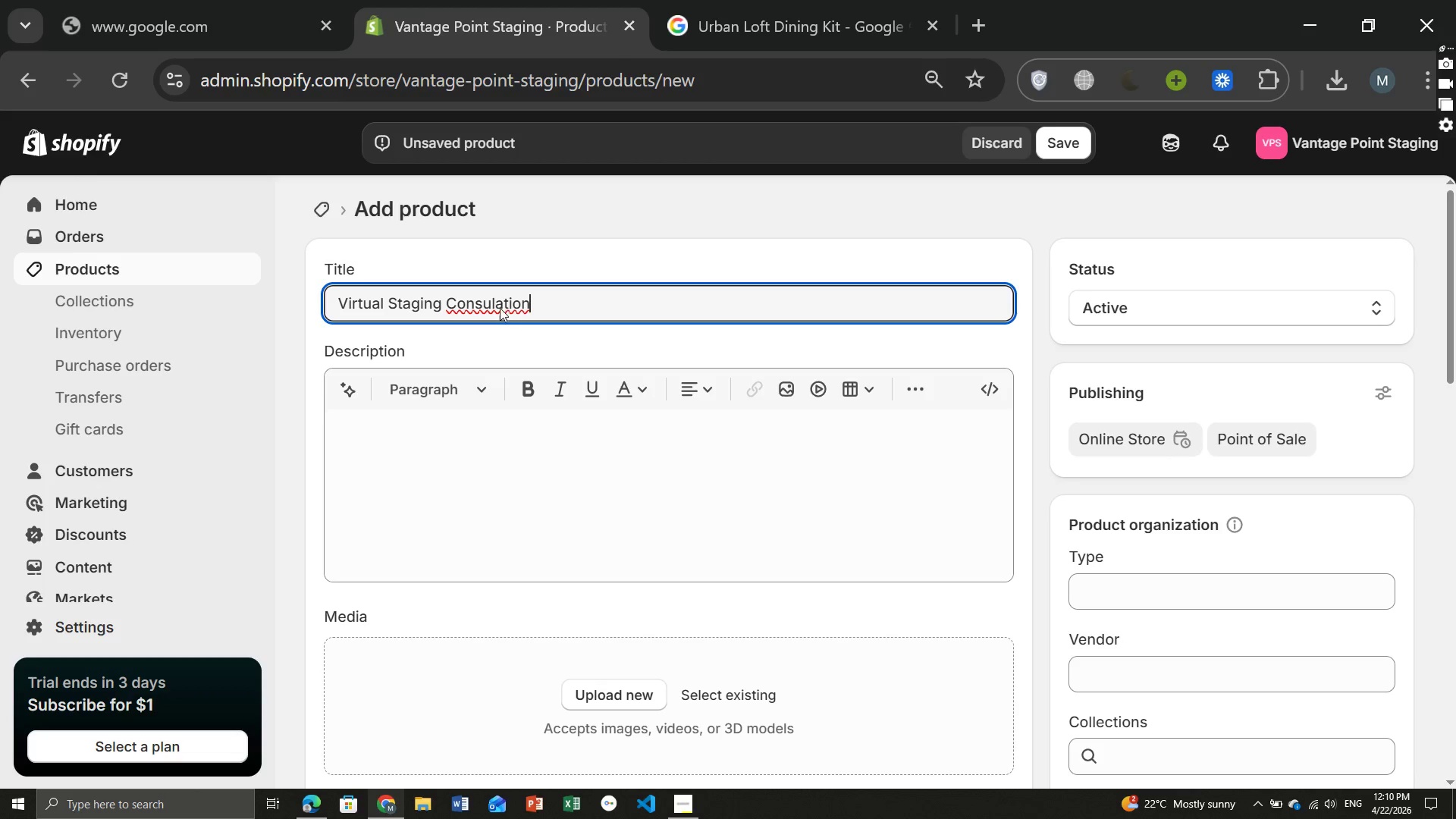 
left_click([499, 307])
 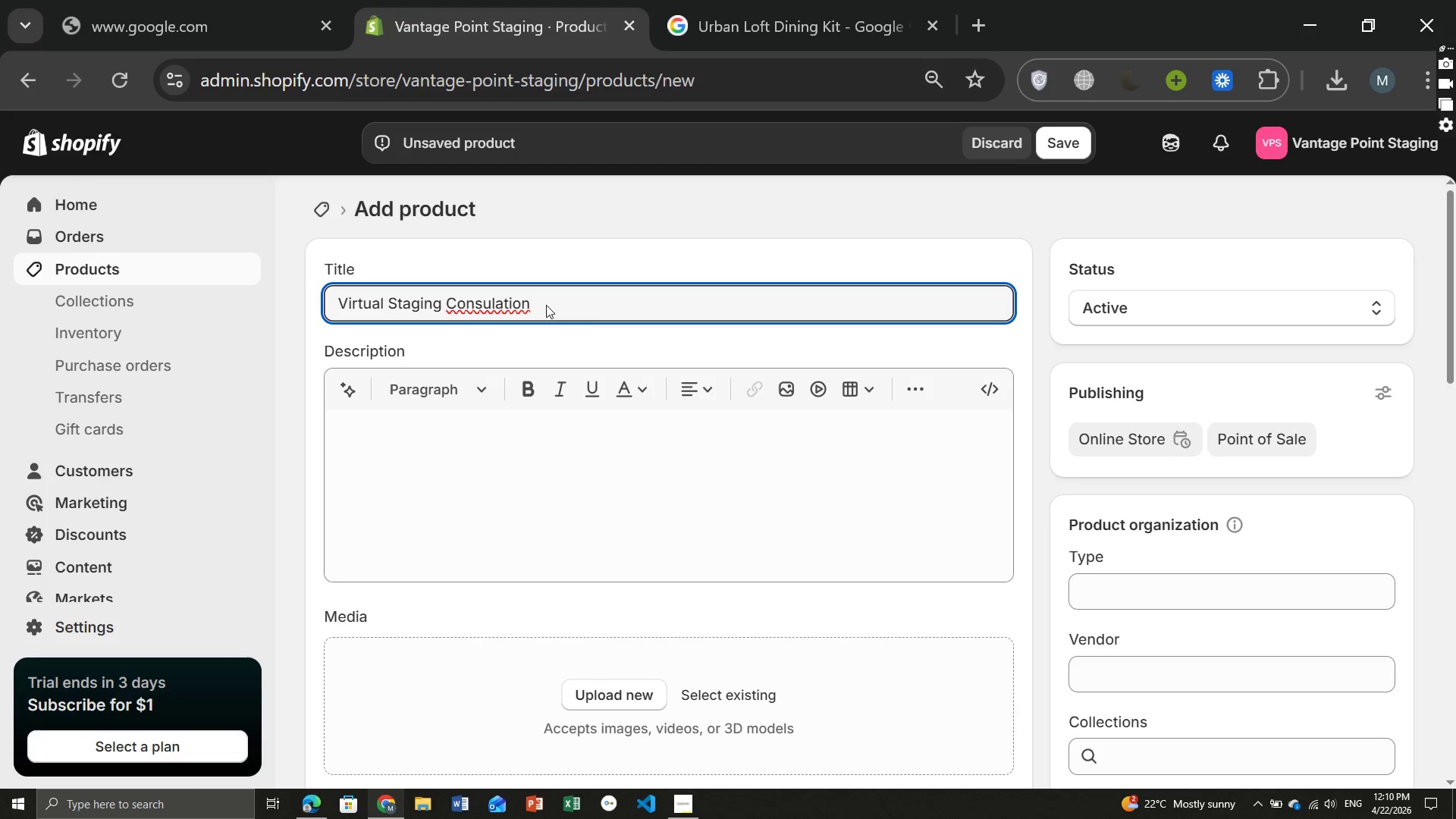 
left_click([546, 305])
 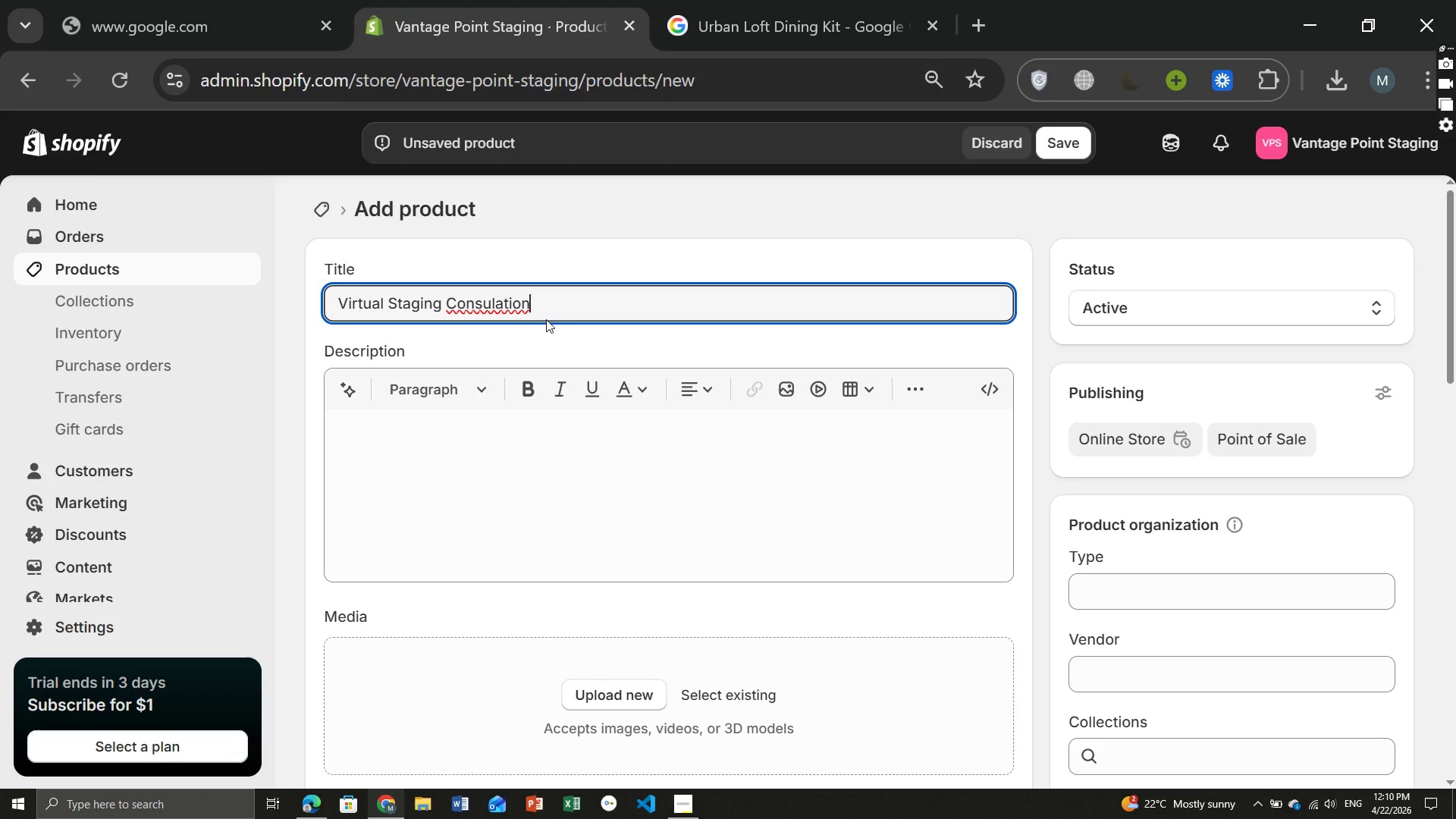 
wait(7.12)
 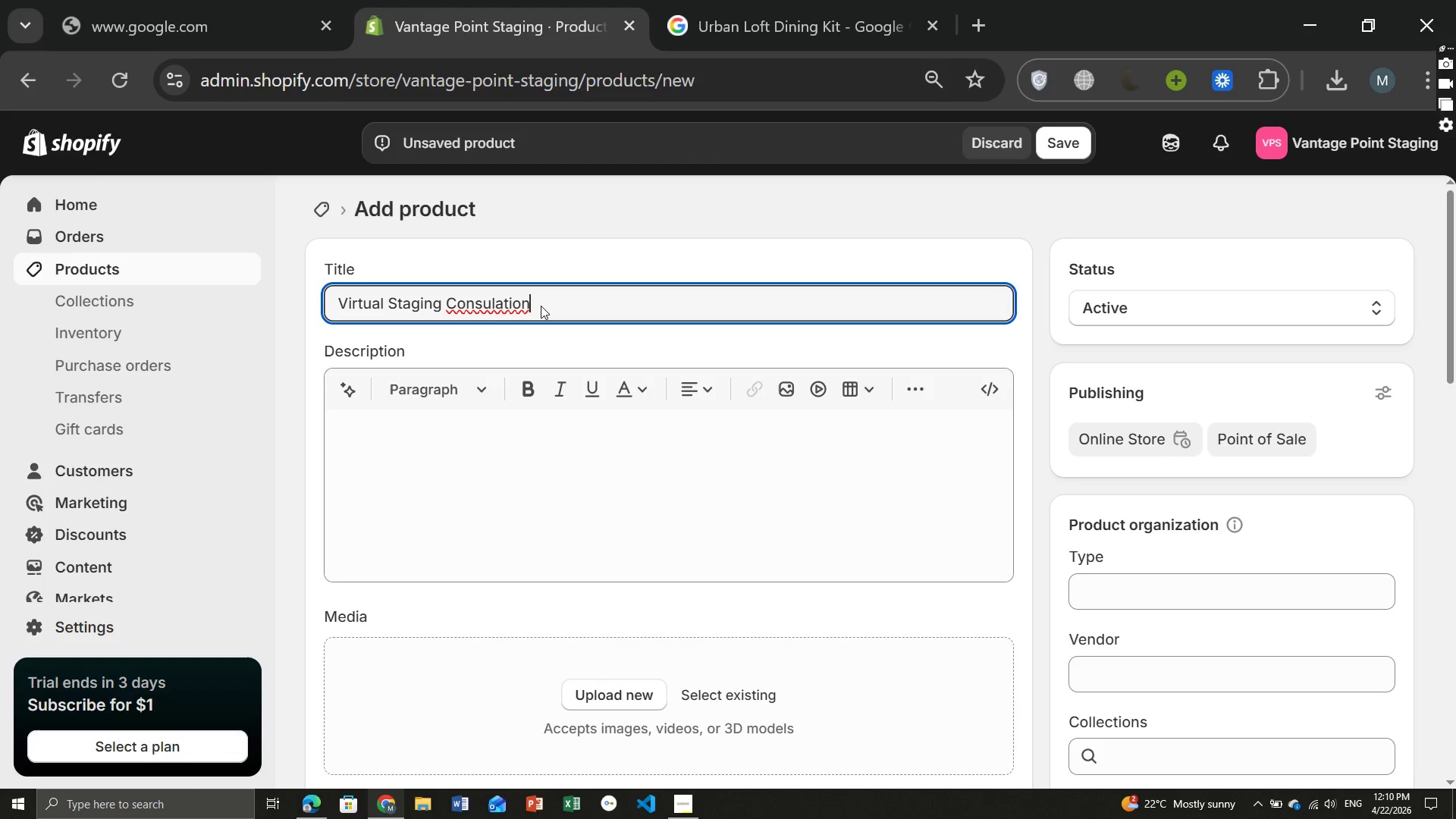 
left_click([496, 300])
 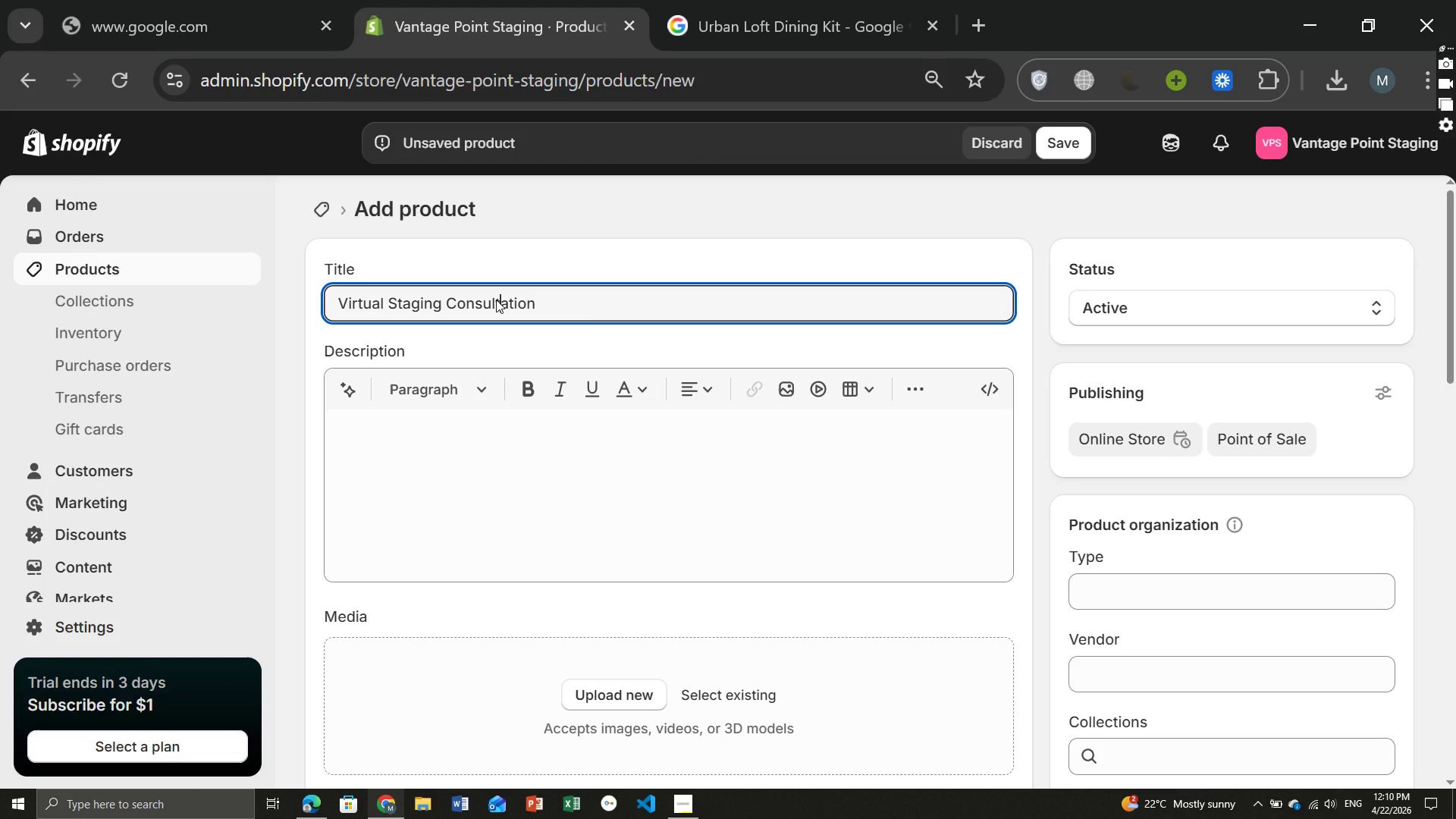 
key(T)
 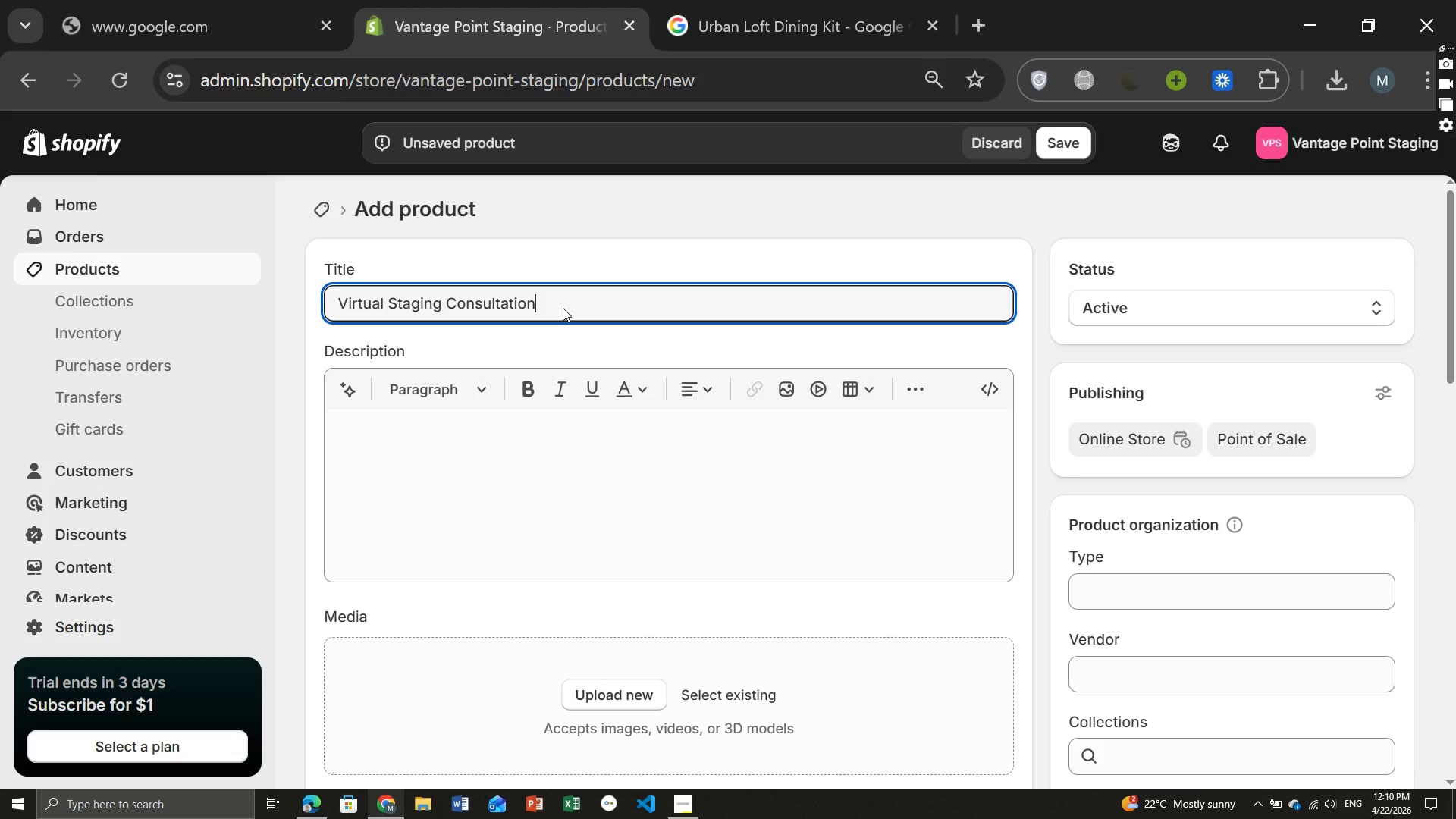 
left_click([563, 308])
 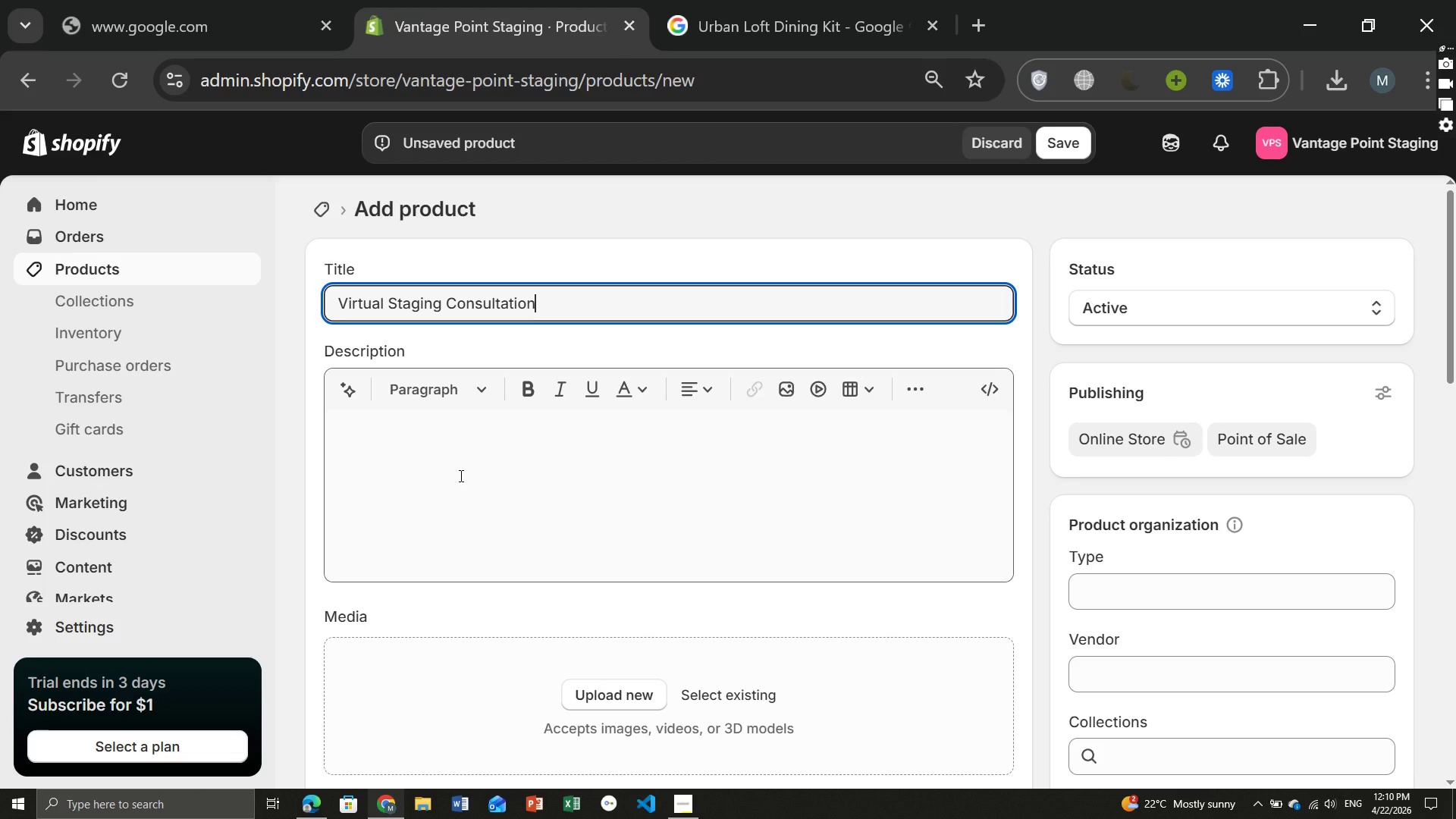 
left_click([460, 475])
 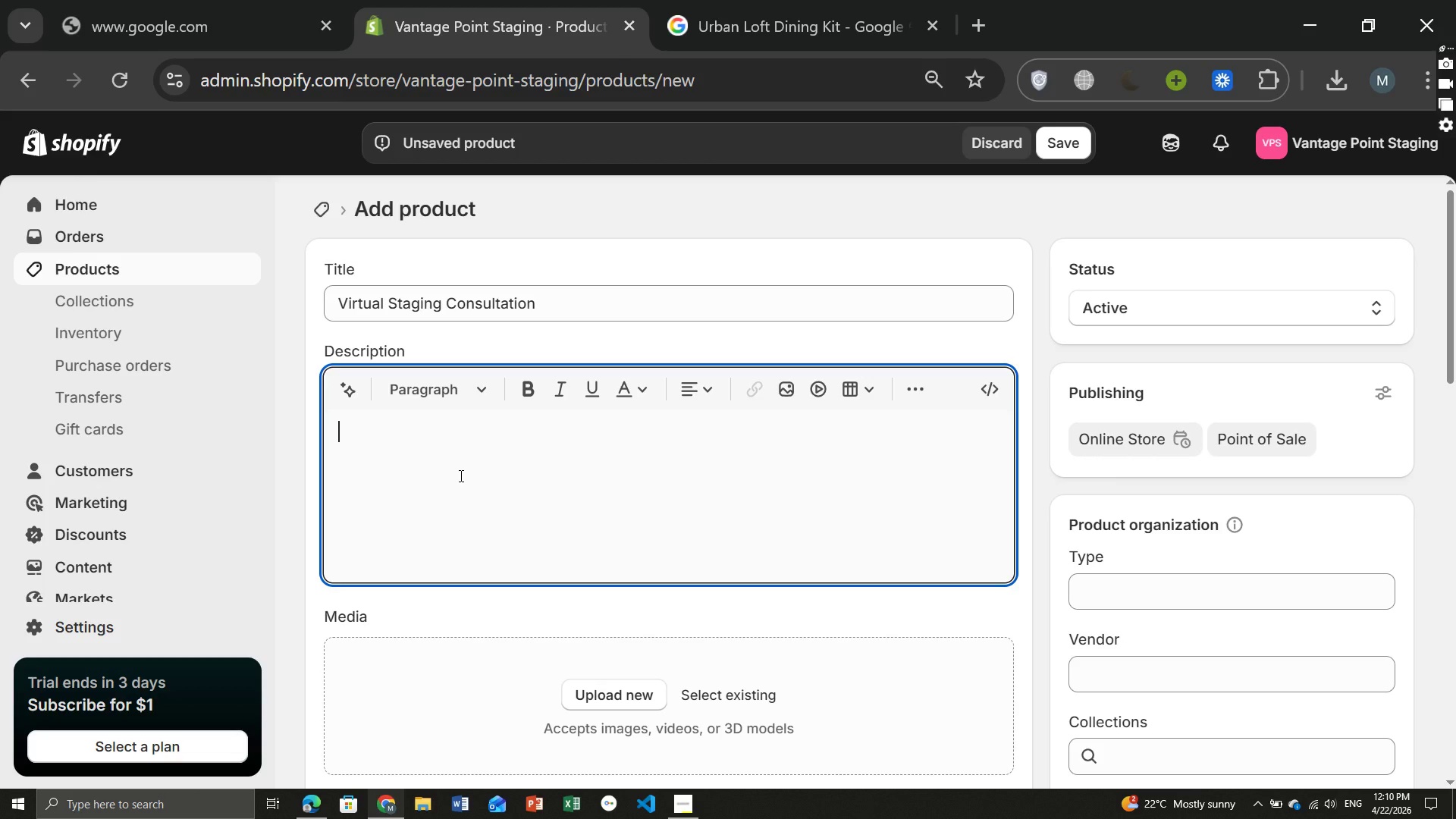 
type(Get expert staging advice without the need fpr)
key(Backspace)
key(Backspace)
type(or physical setup.)
 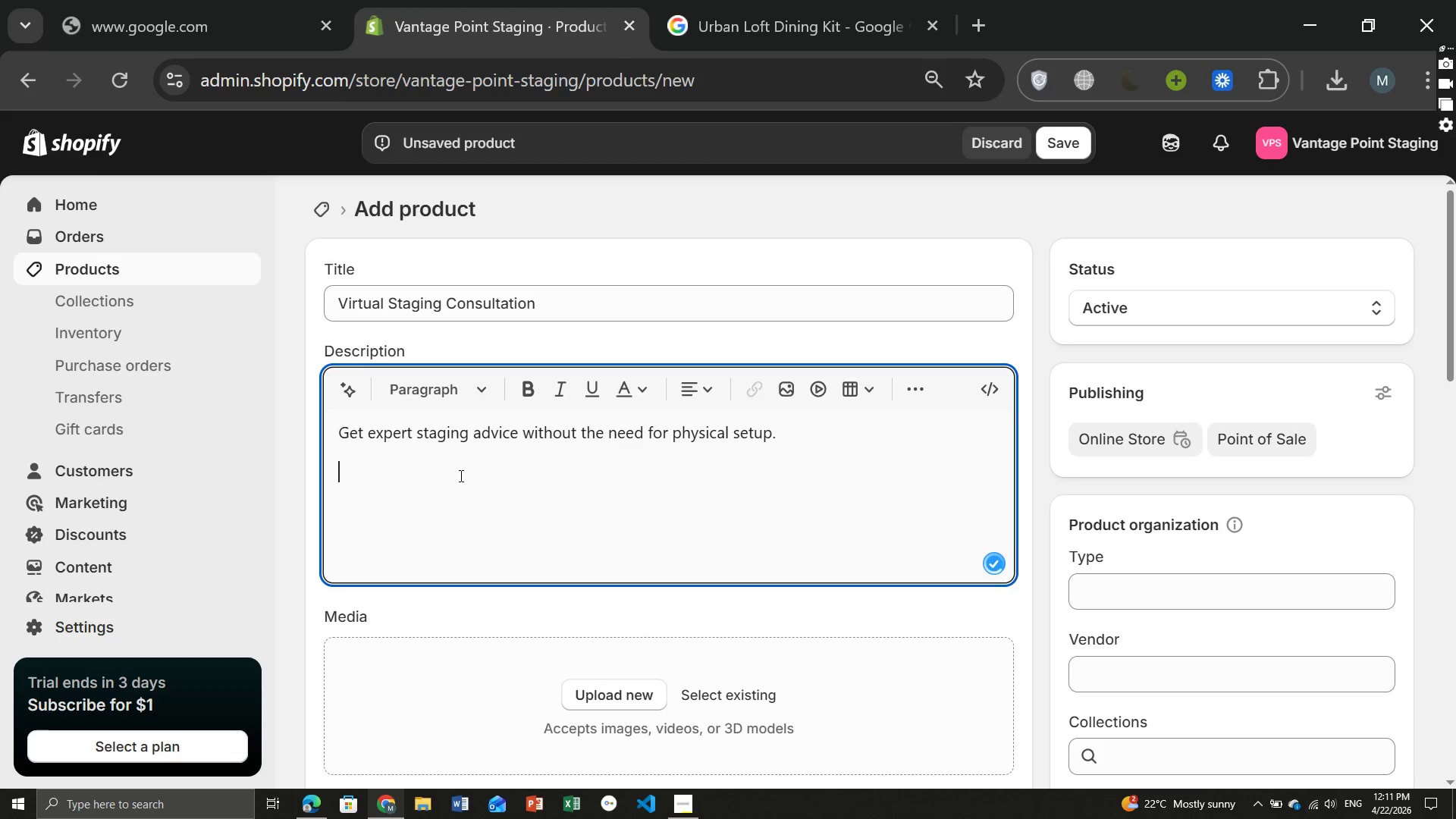 
key(Enter)
 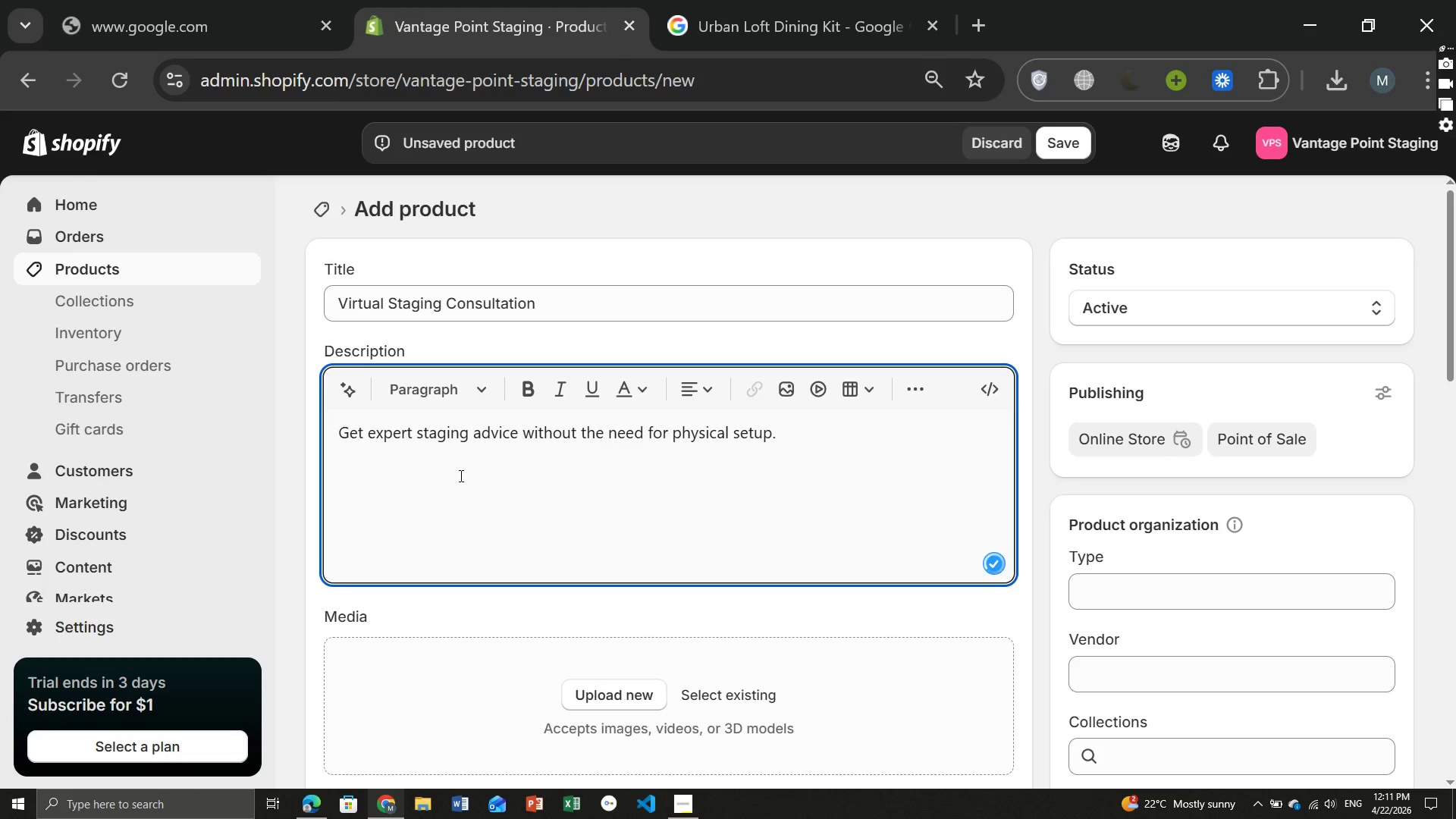 
type(Oir)
key(Backspace)
key(Backspace)
type(ur virtual consultation provides you with a cear, professional plan to transform you property into a buyer-ready space.)
 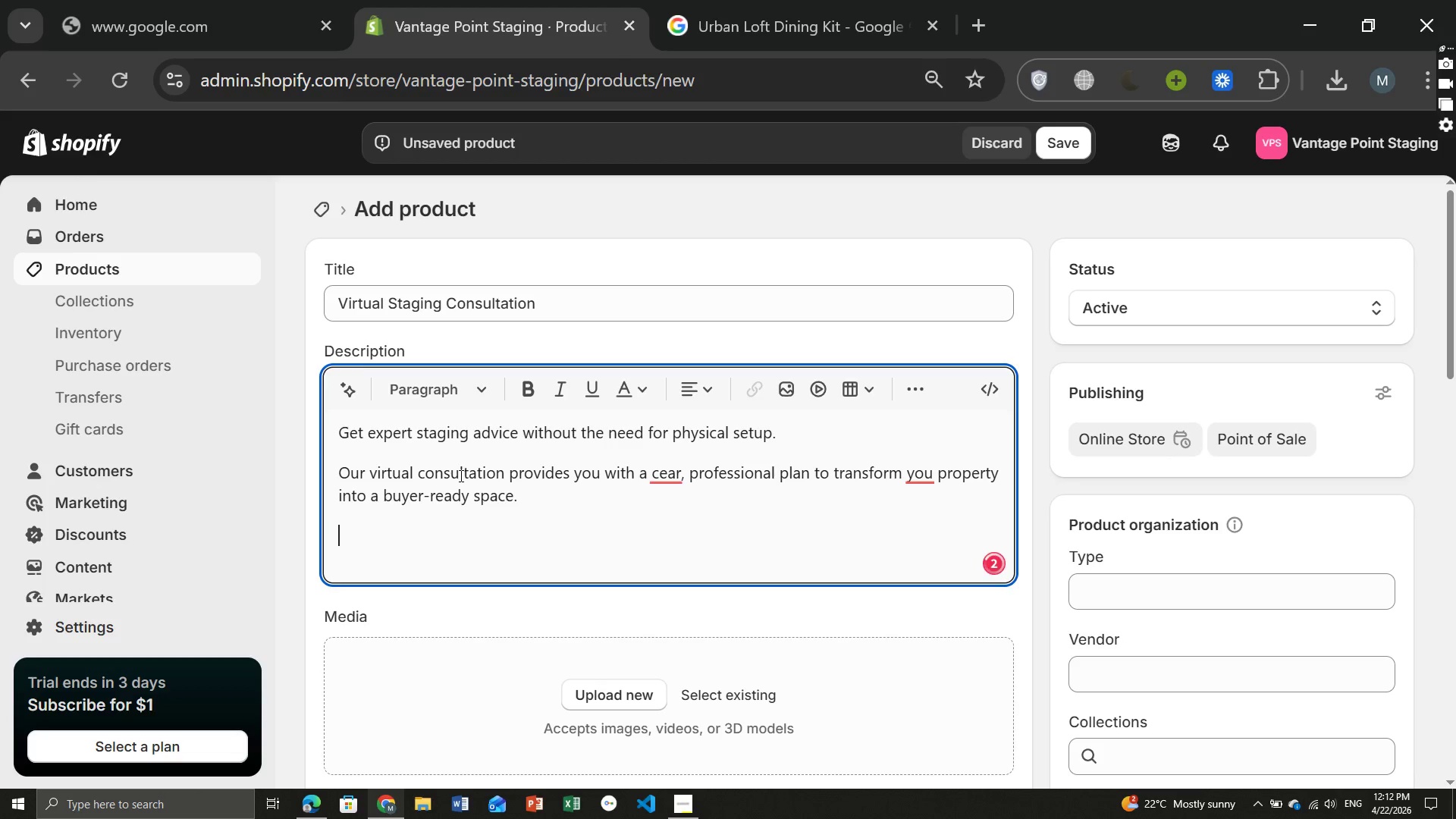 
key(Enter)
 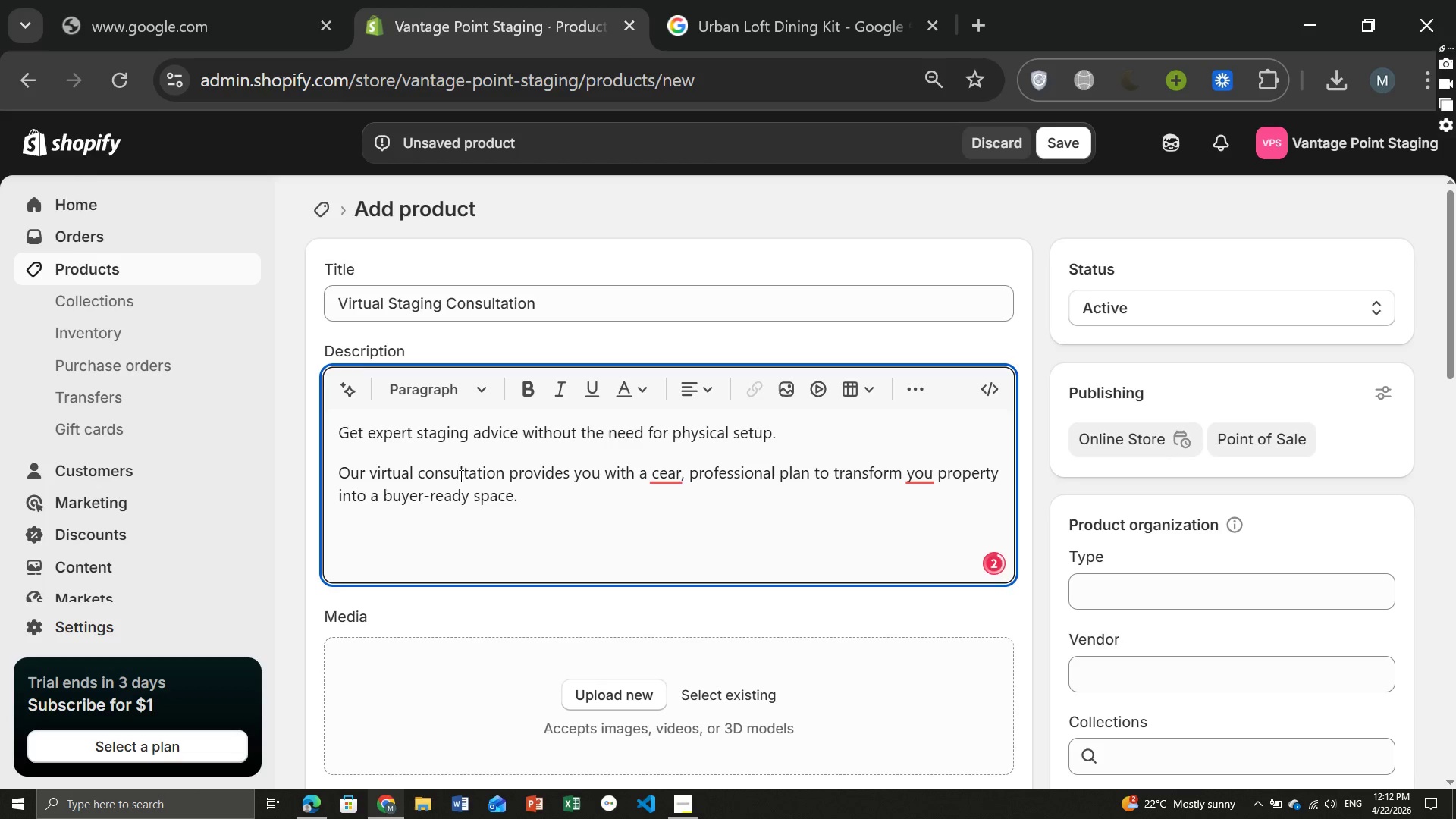 
type(What's )
key(Backspace)
key(Backspace)
key(Backspace)
type( you'll recive:[Home])
 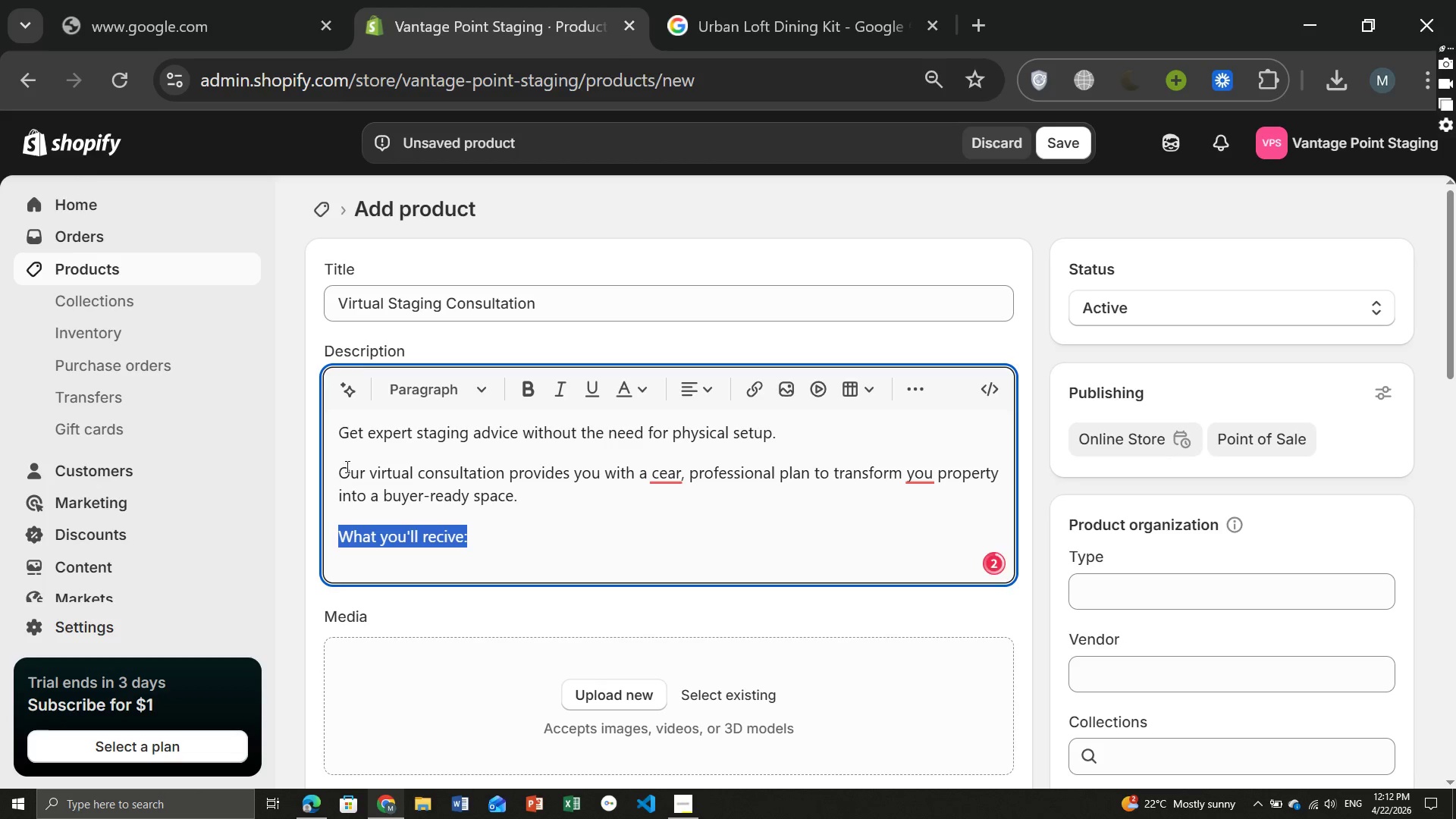 
left_click([468, 387])
 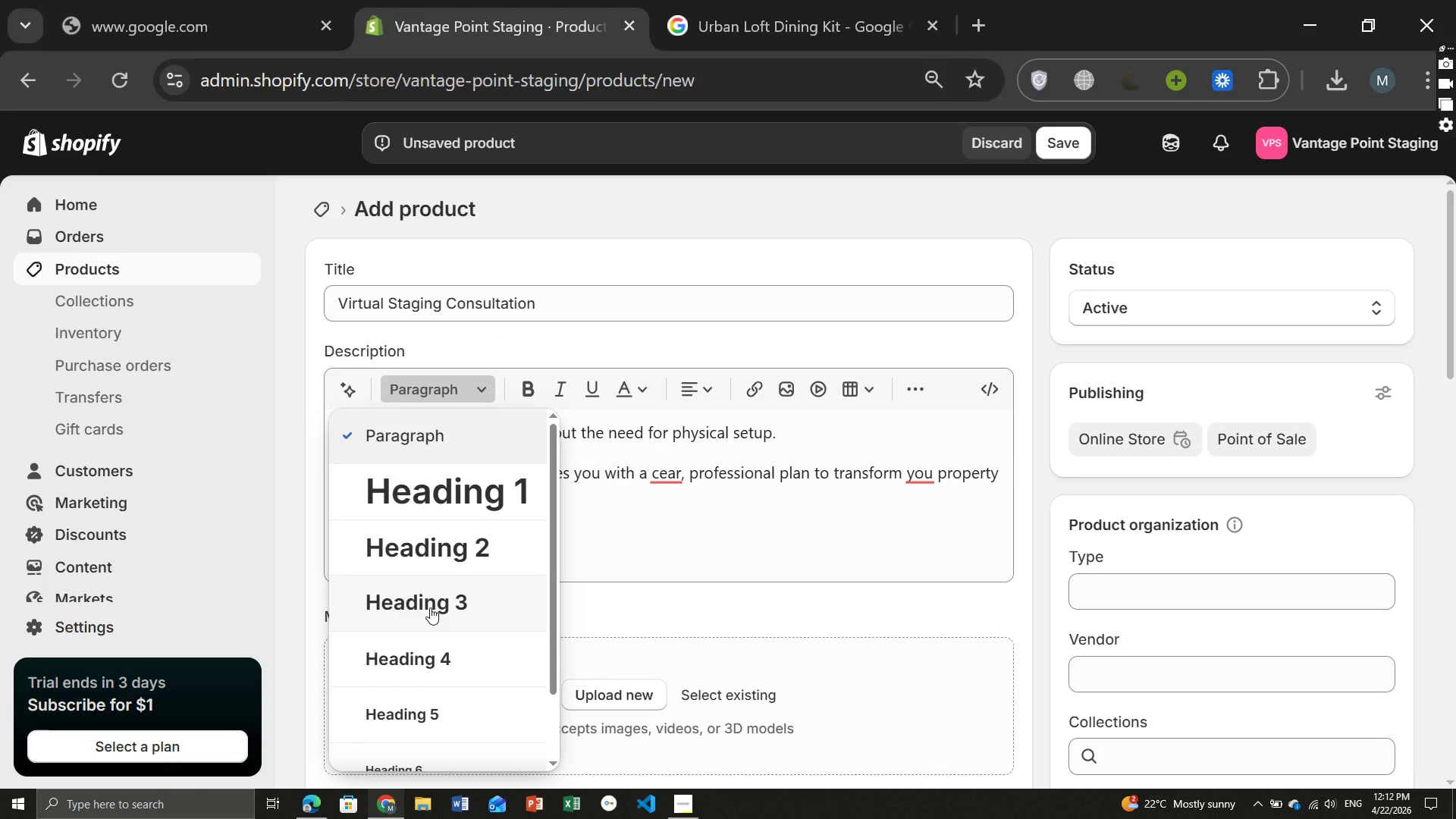 
left_click([430, 607])
 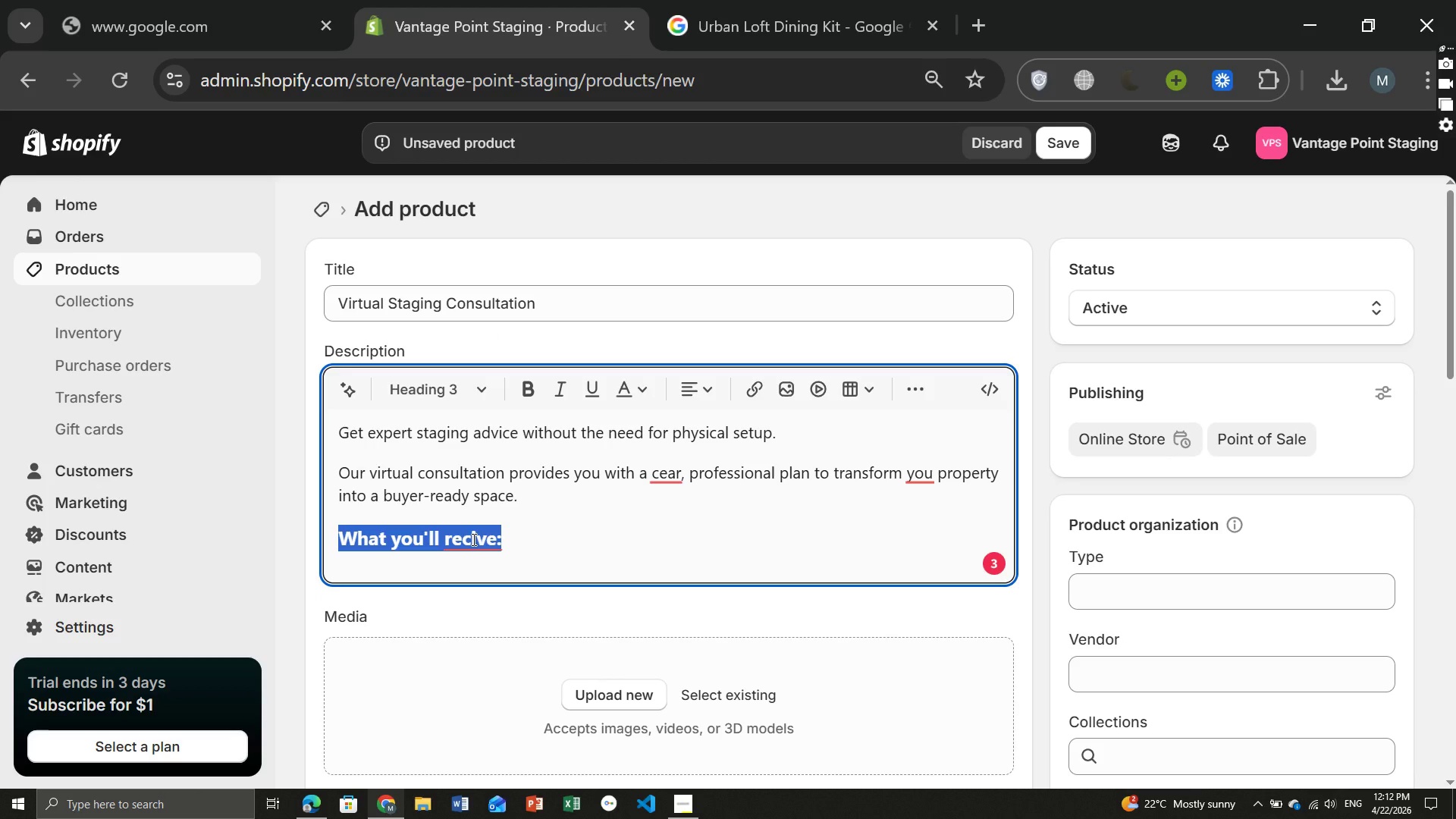 
left_click([472, 539])
 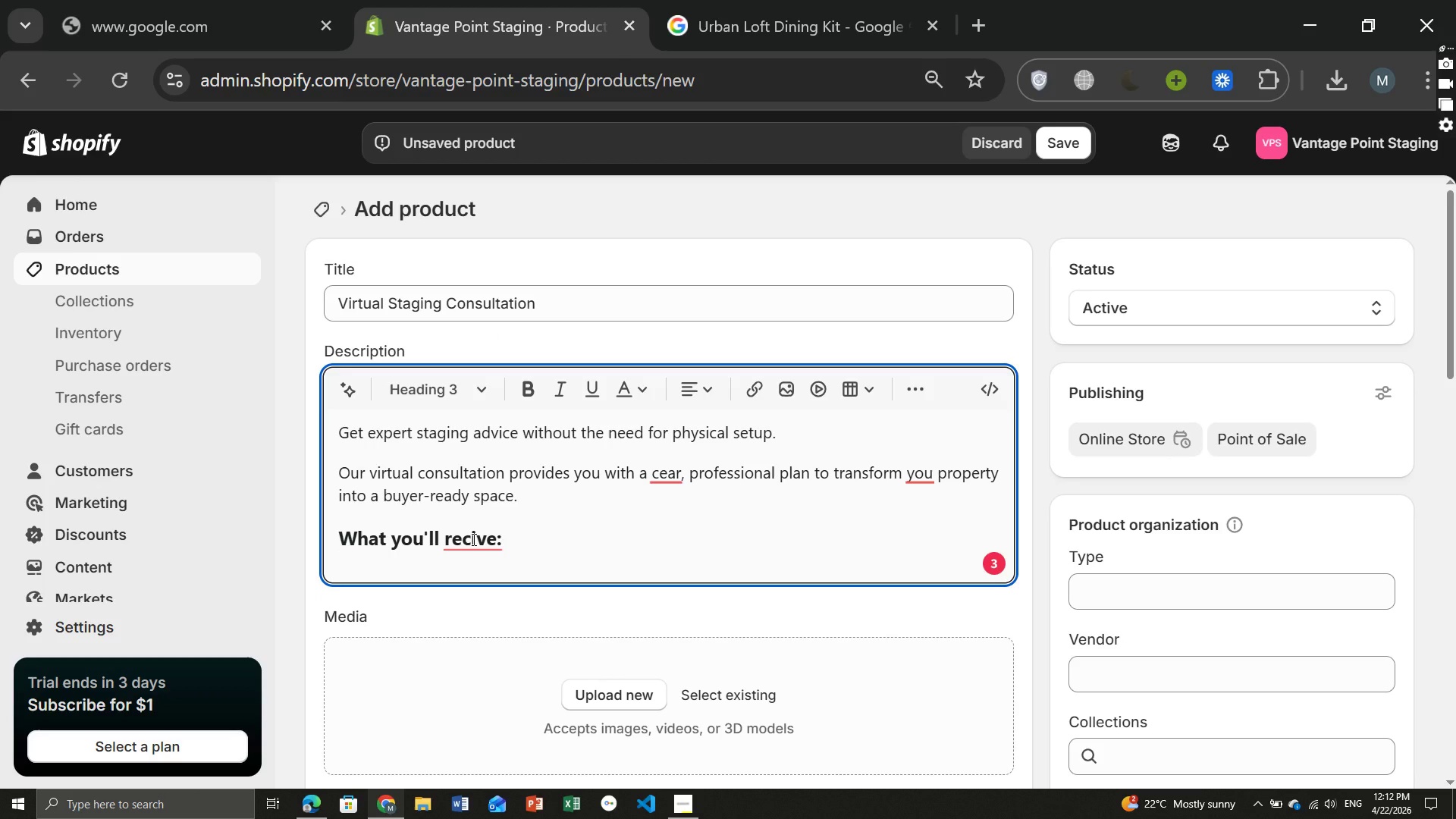 
left_click([472, 539])
 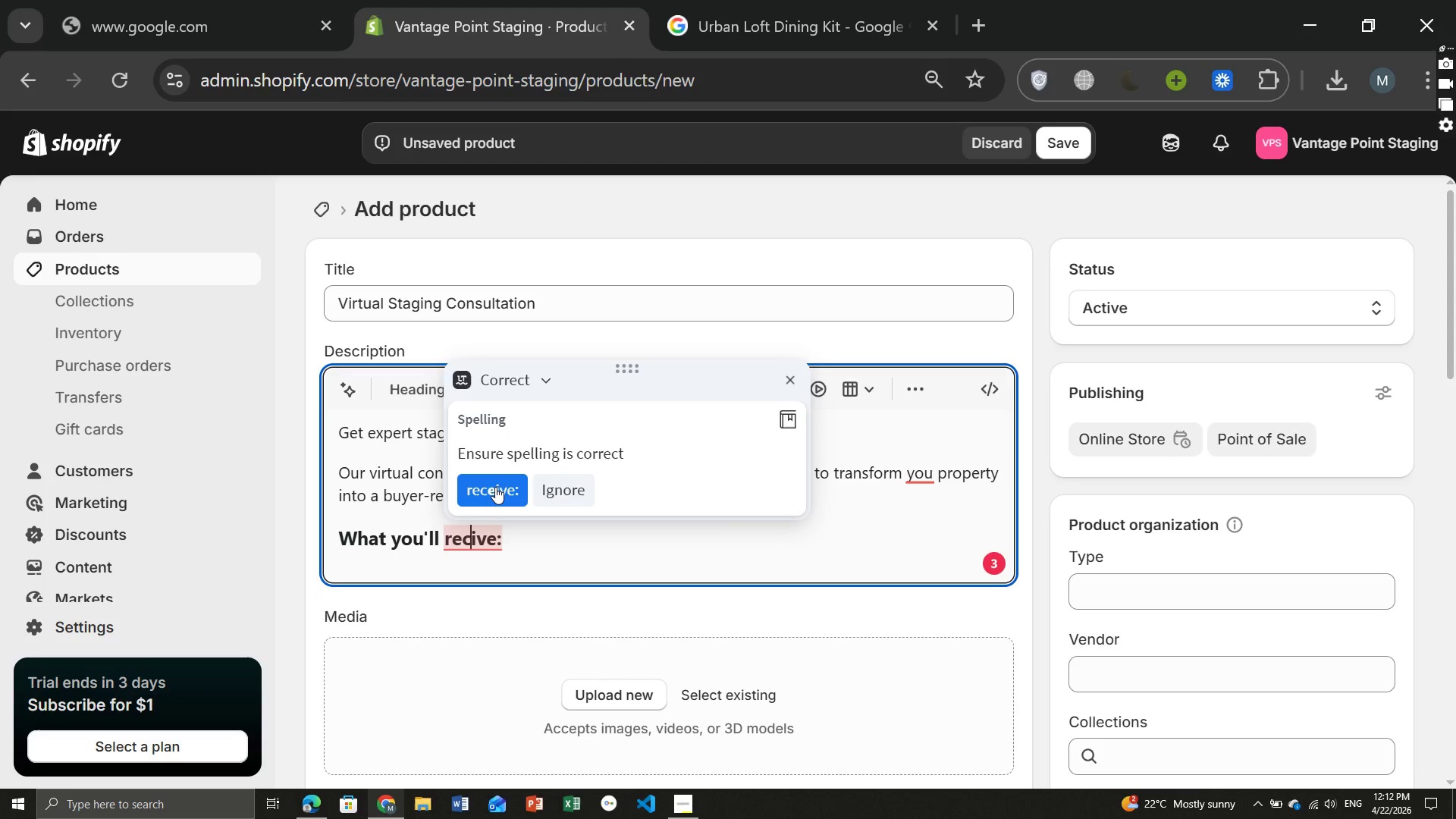 
left_click([495, 487])
 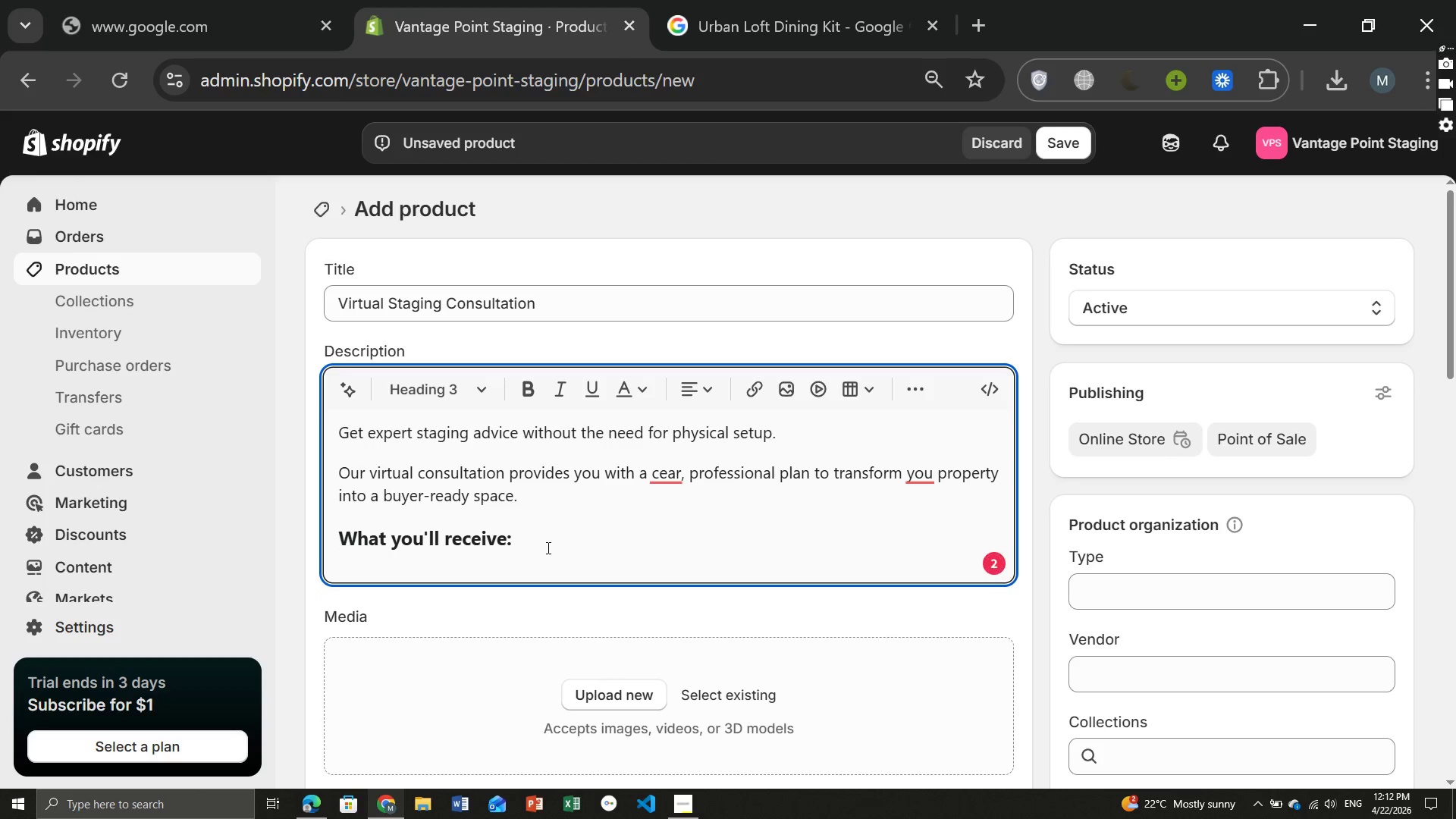 
key(Enter)
 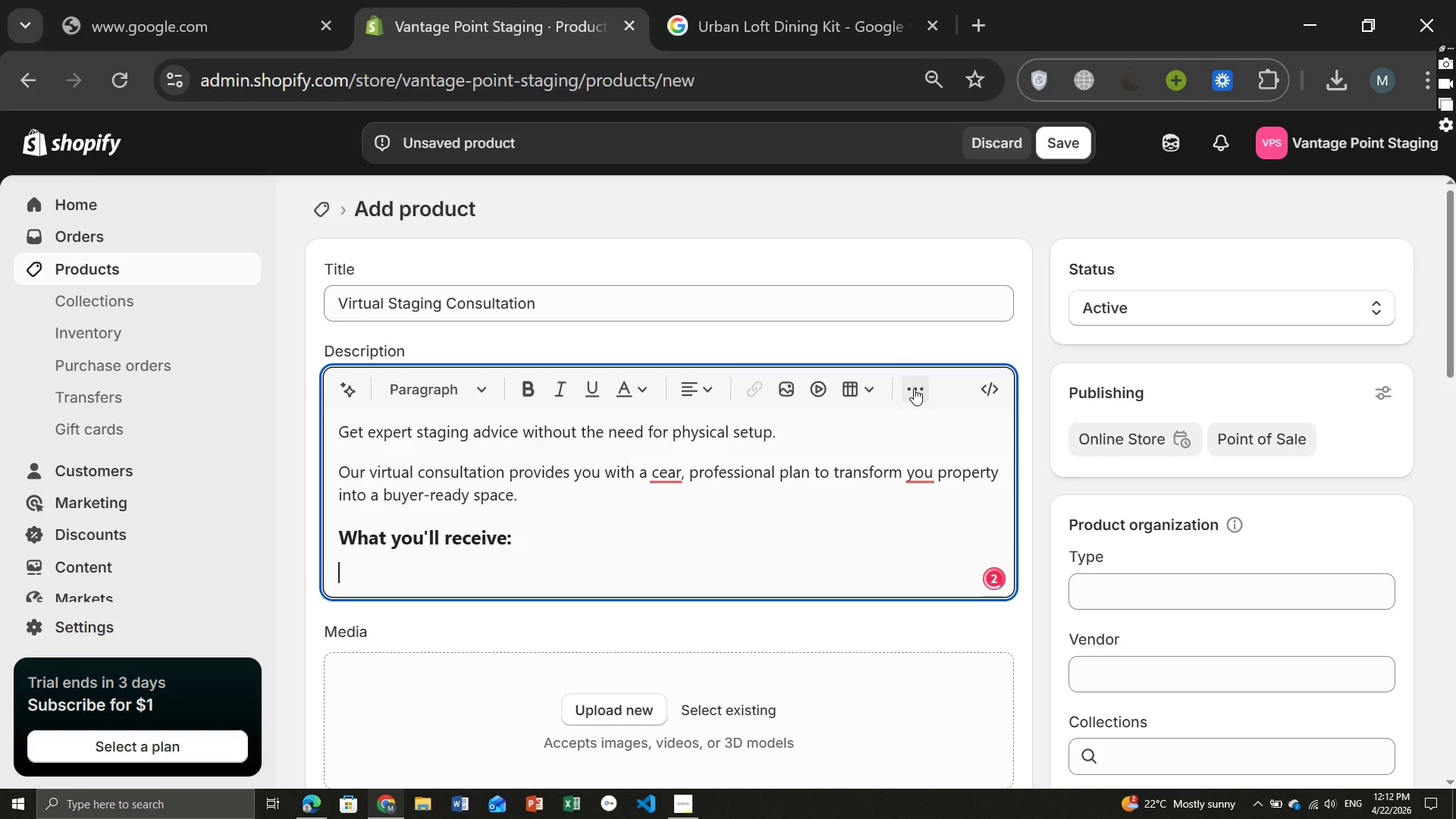 
left_click([914, 388])
 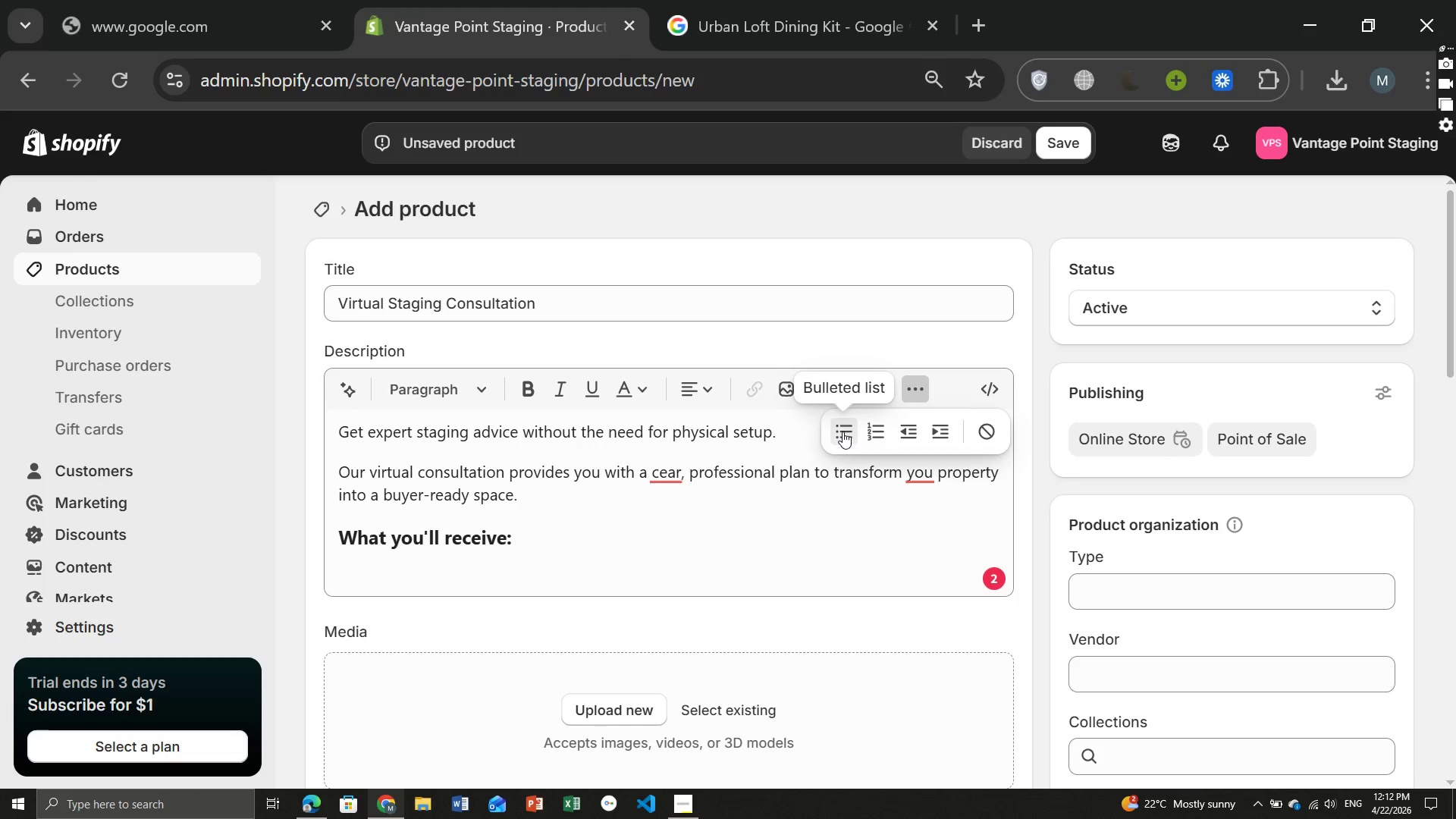 
left_click([843, 431])
 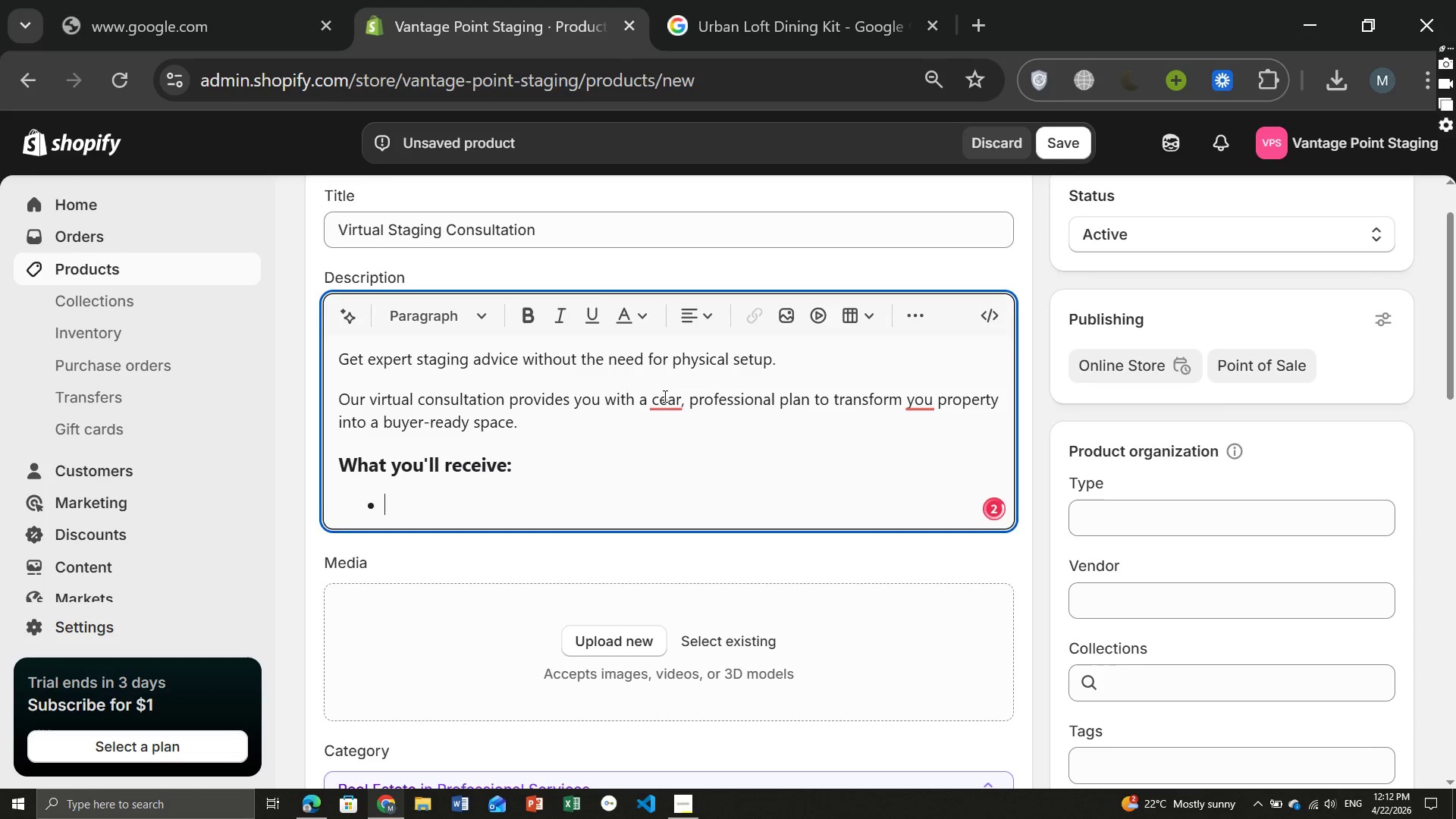 
left_click([664, 396])
 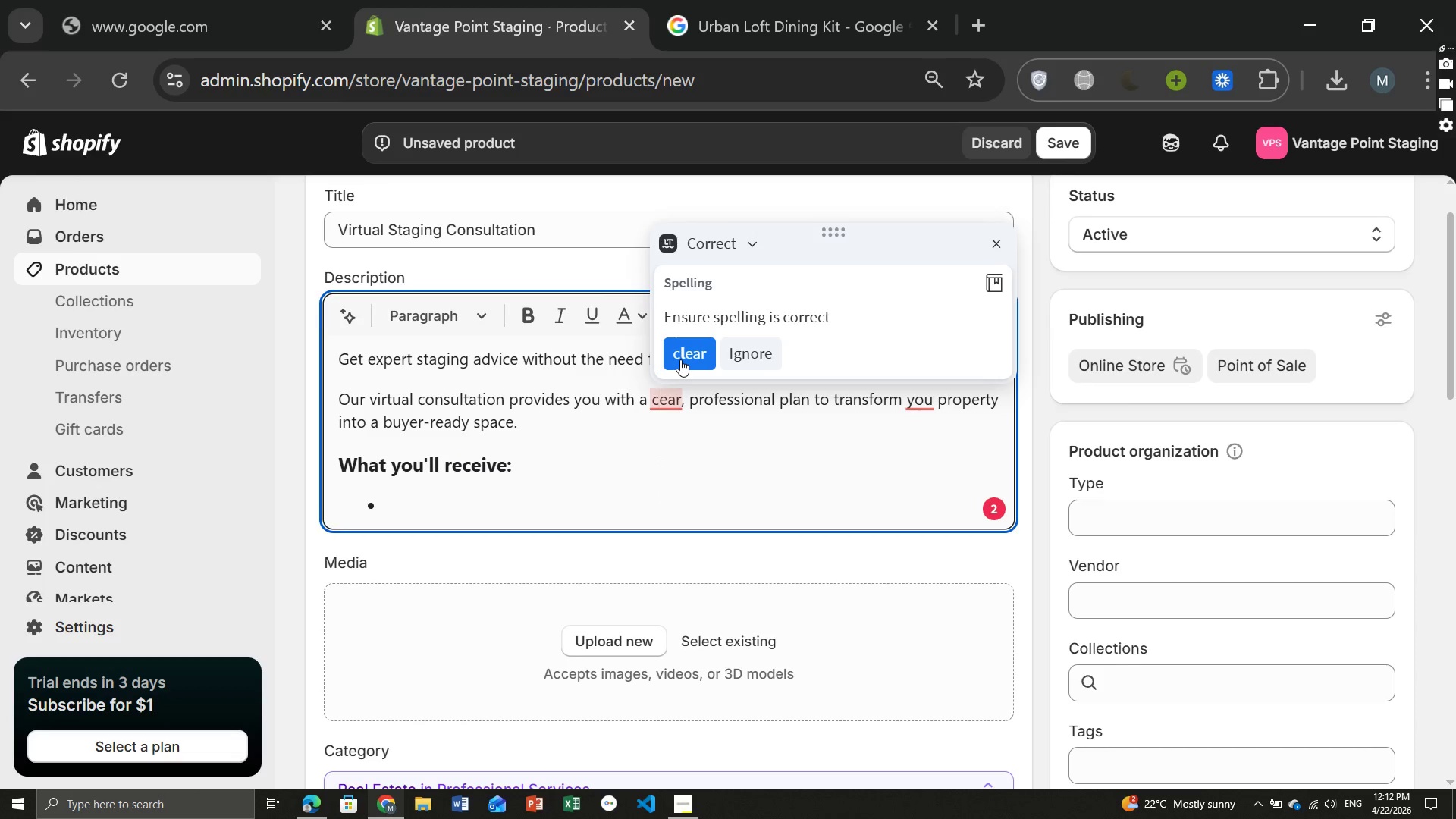 
left_click([680, 359])
 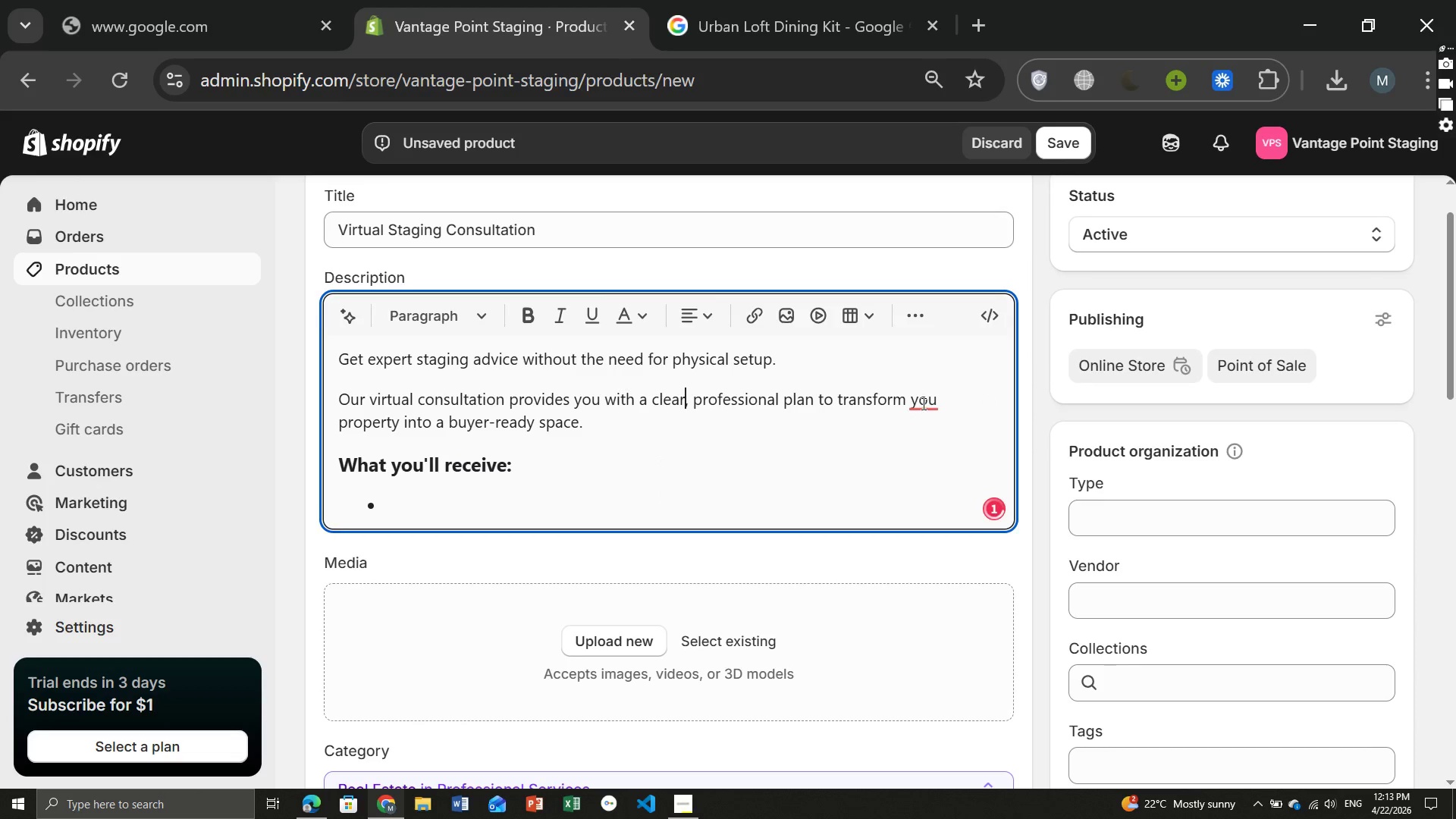 
left_click([922, 403])
 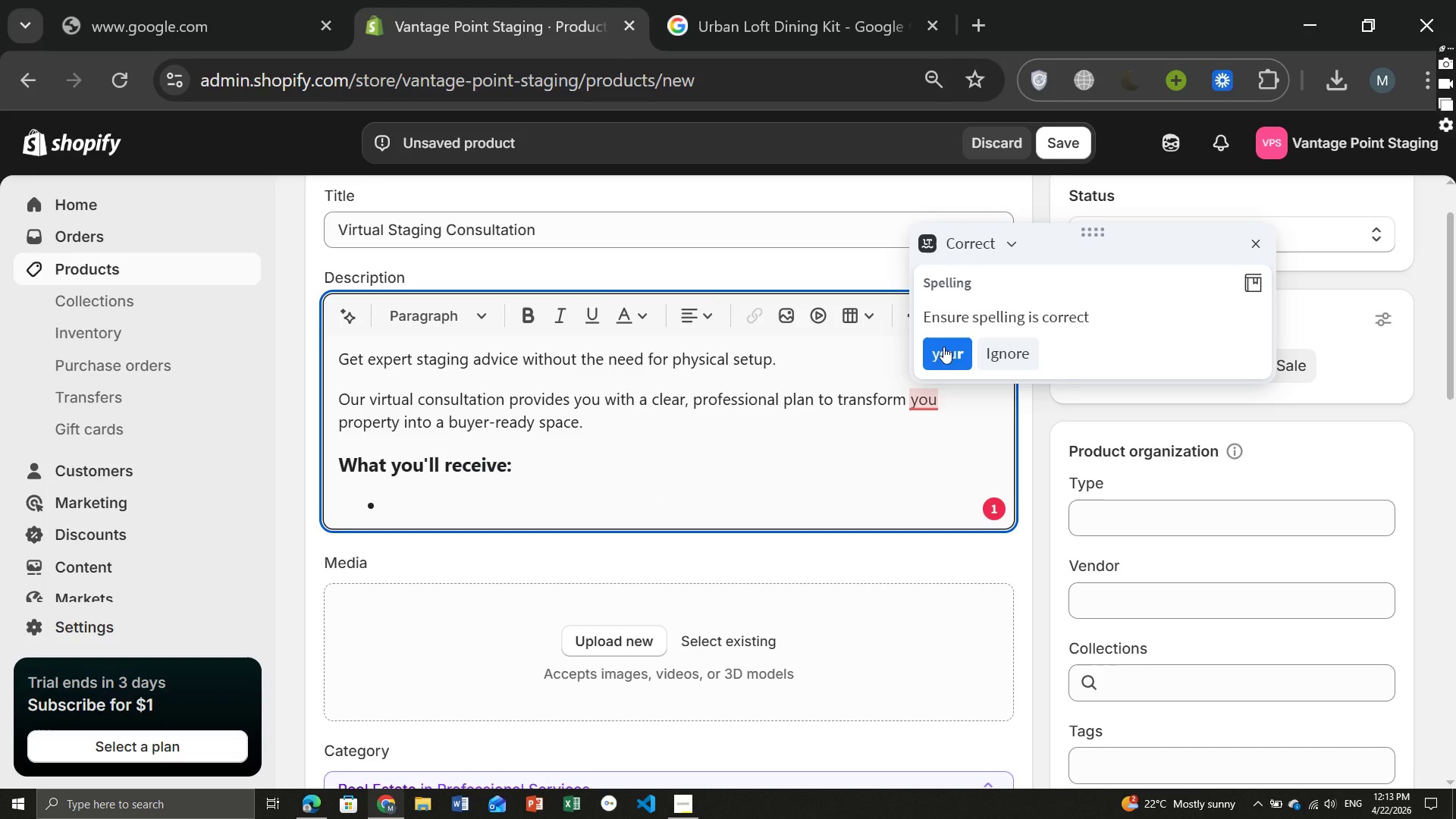 
left_click([943, 347])
 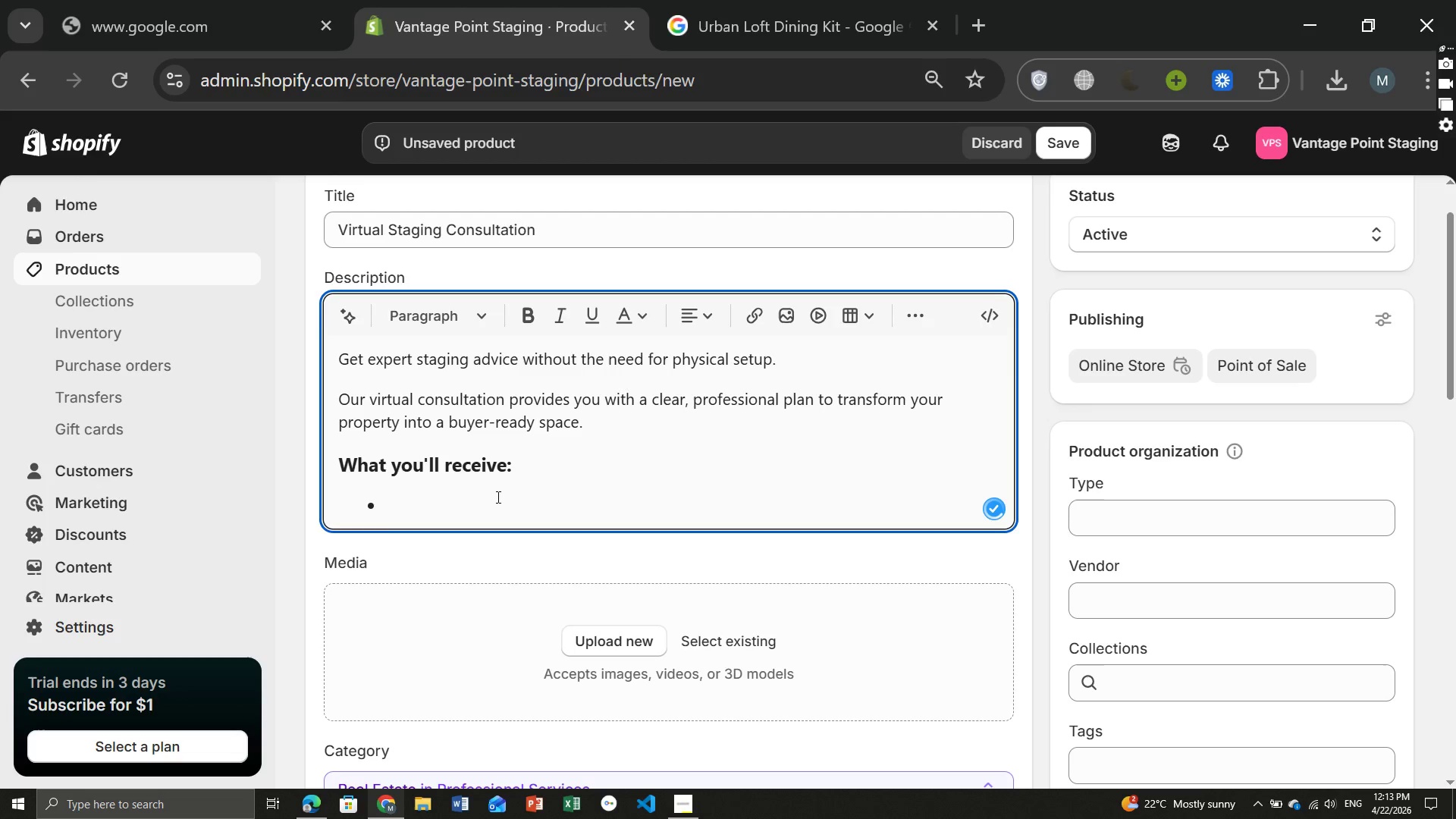 
left_click([497, 497])
 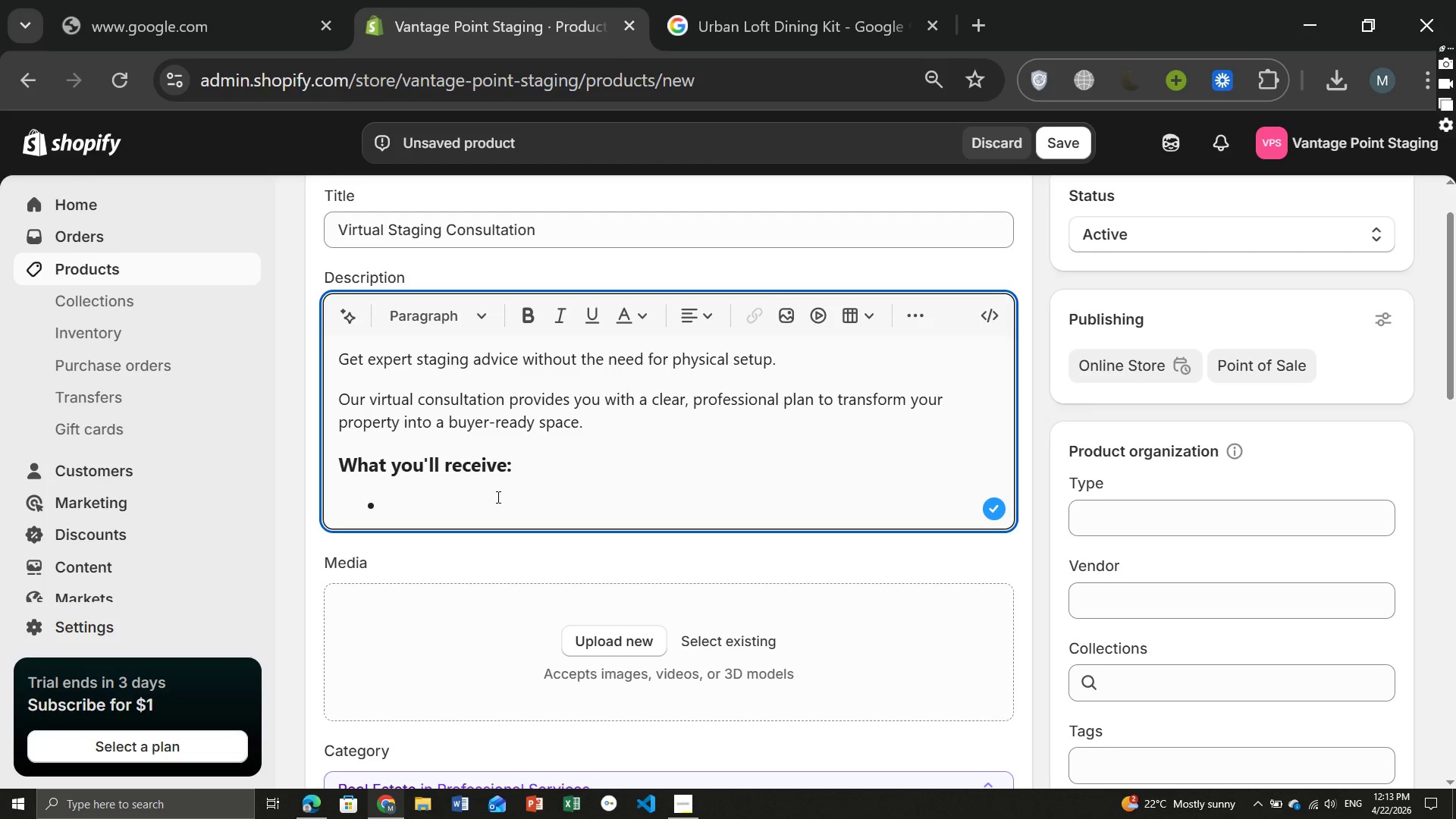 
wait(11.47)
 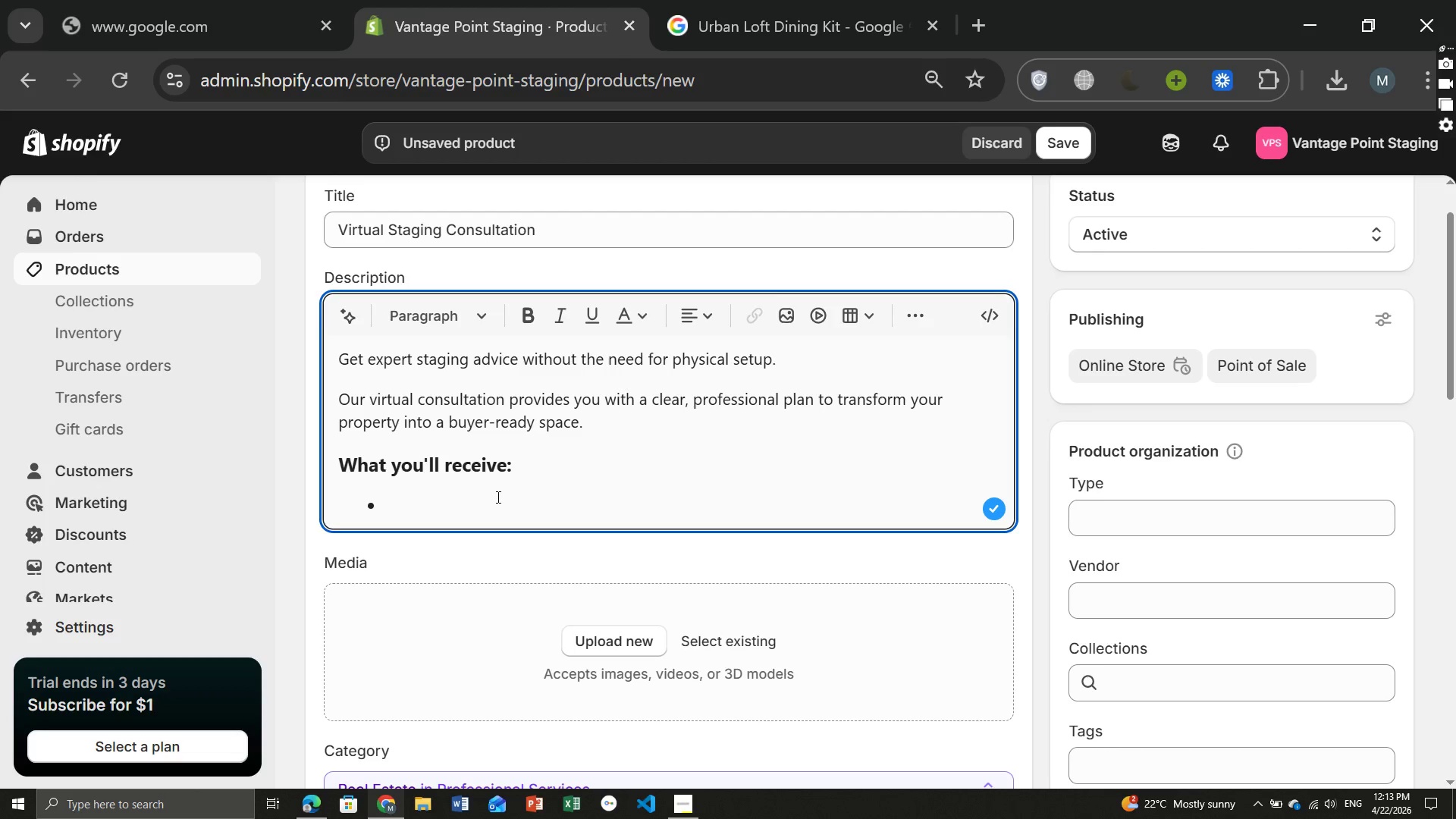 
type(Per)
 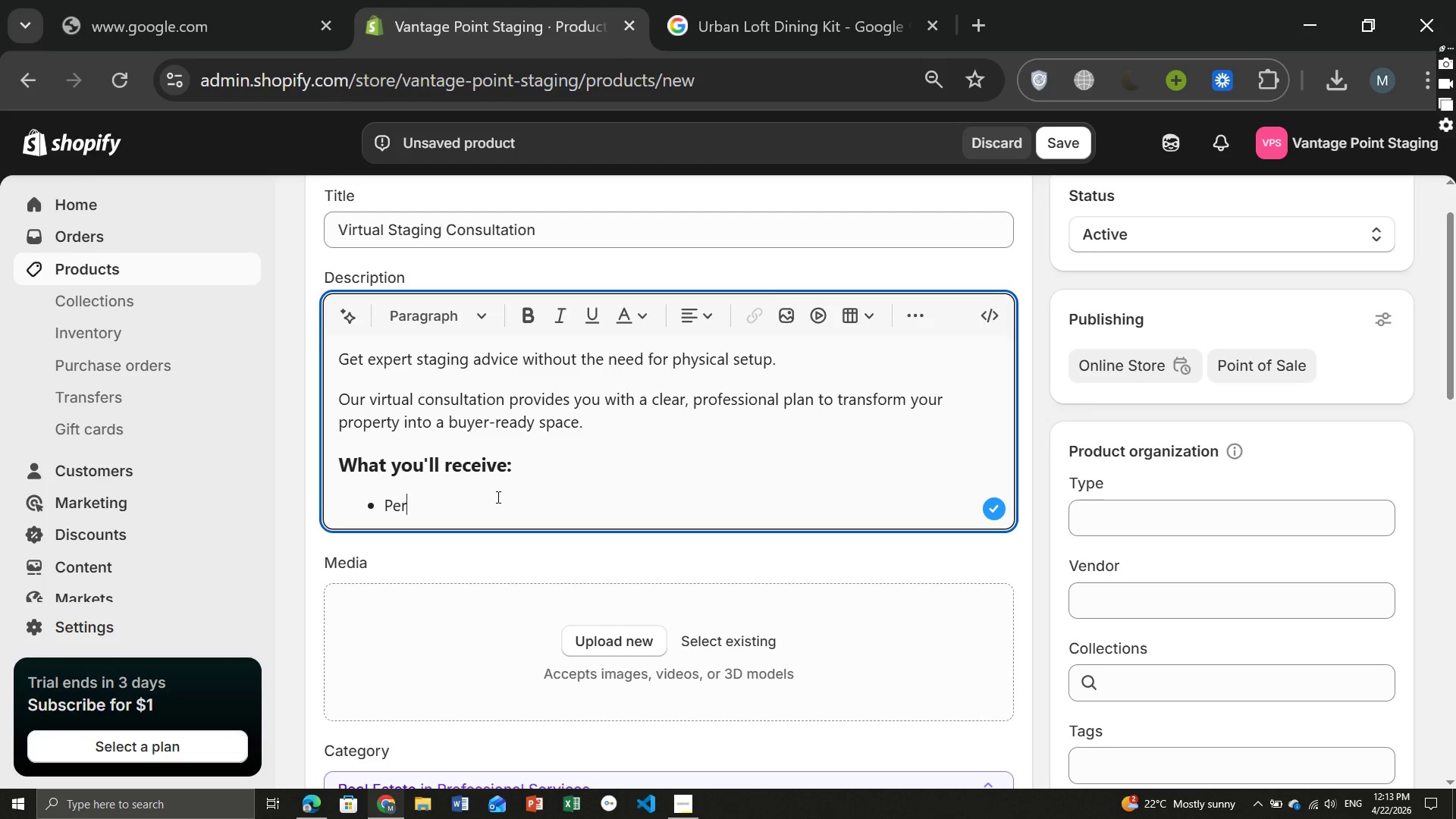 
type(sonal)
 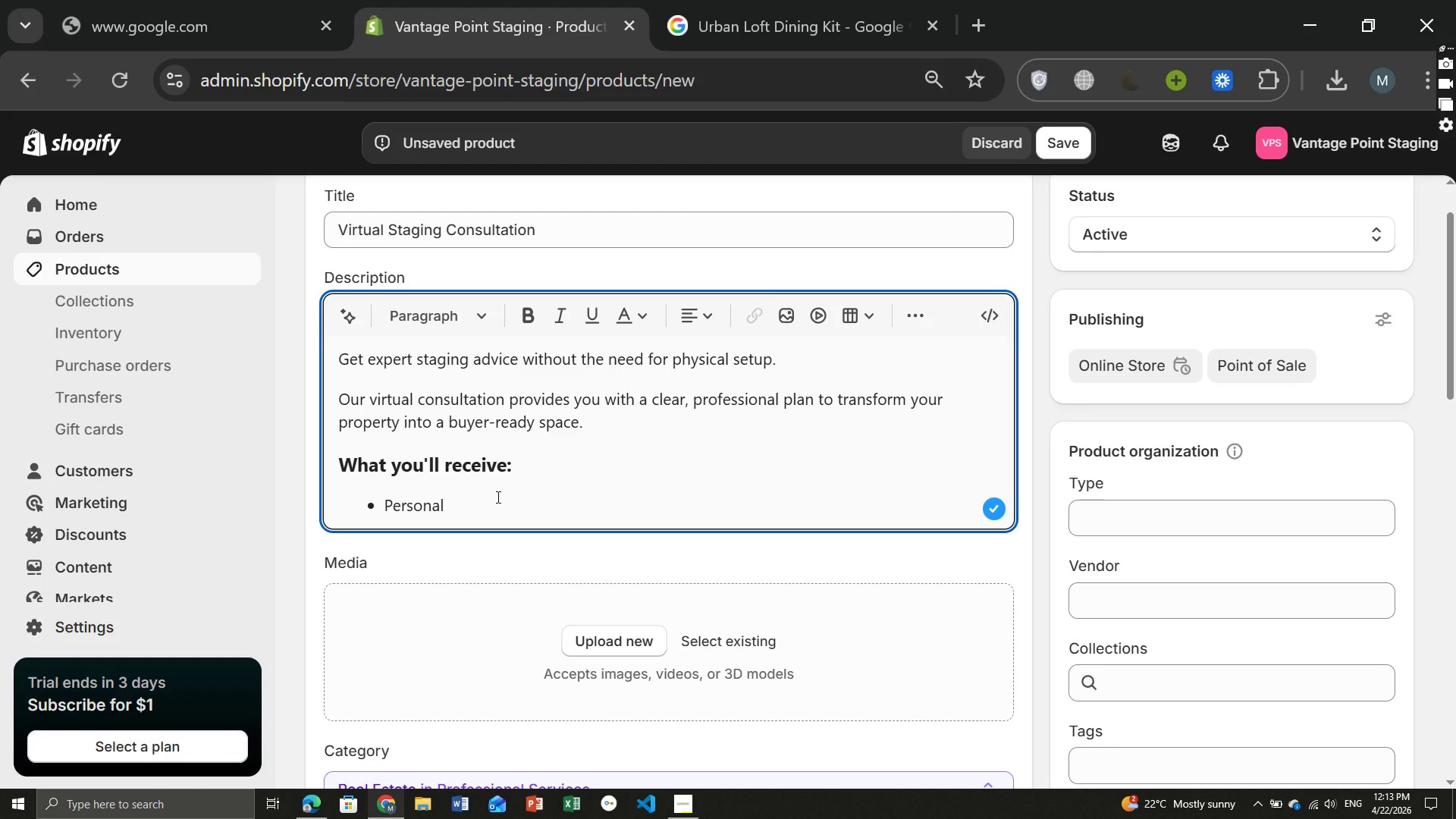 
wait(6.16)
 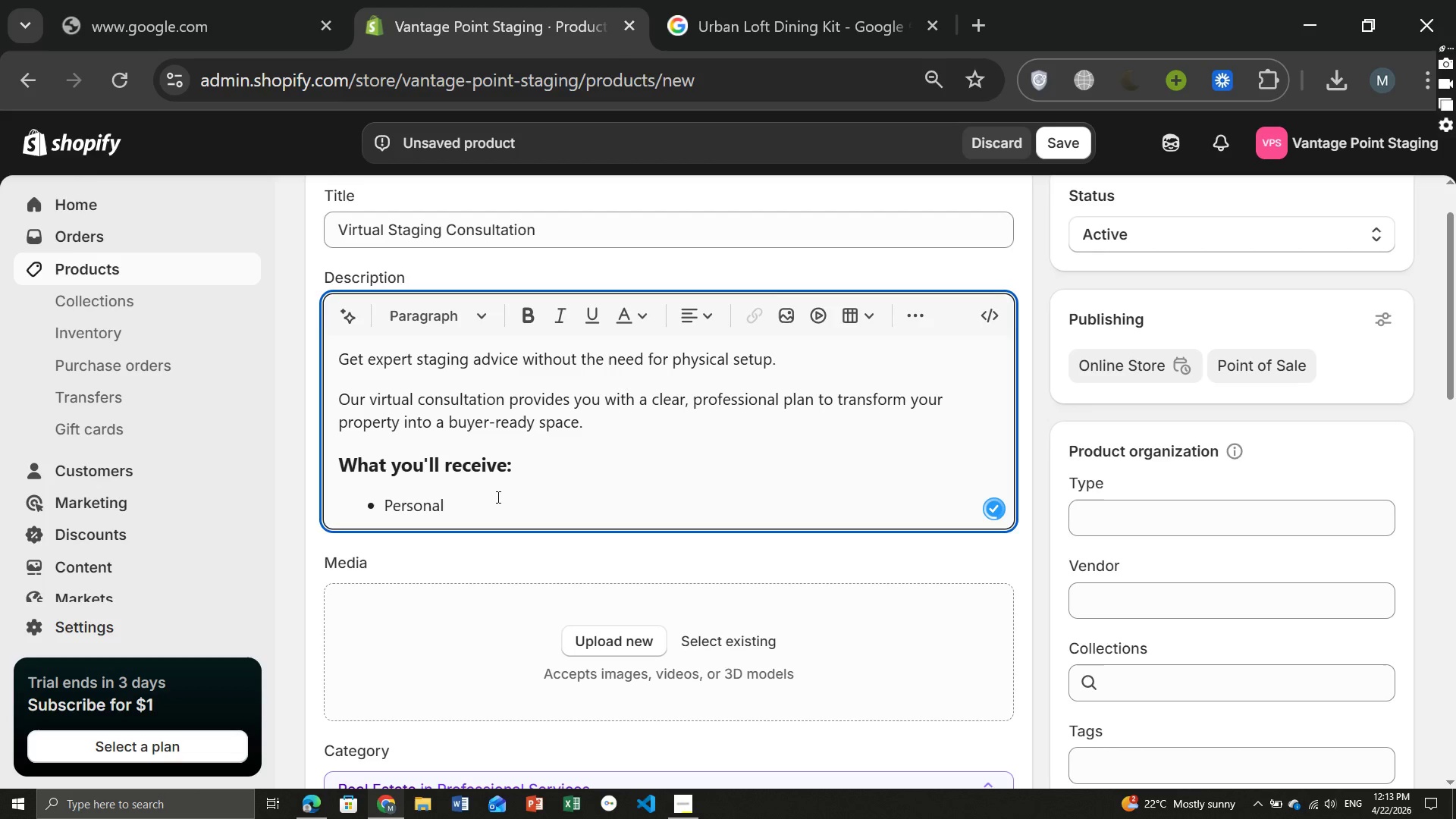 
key(I)
 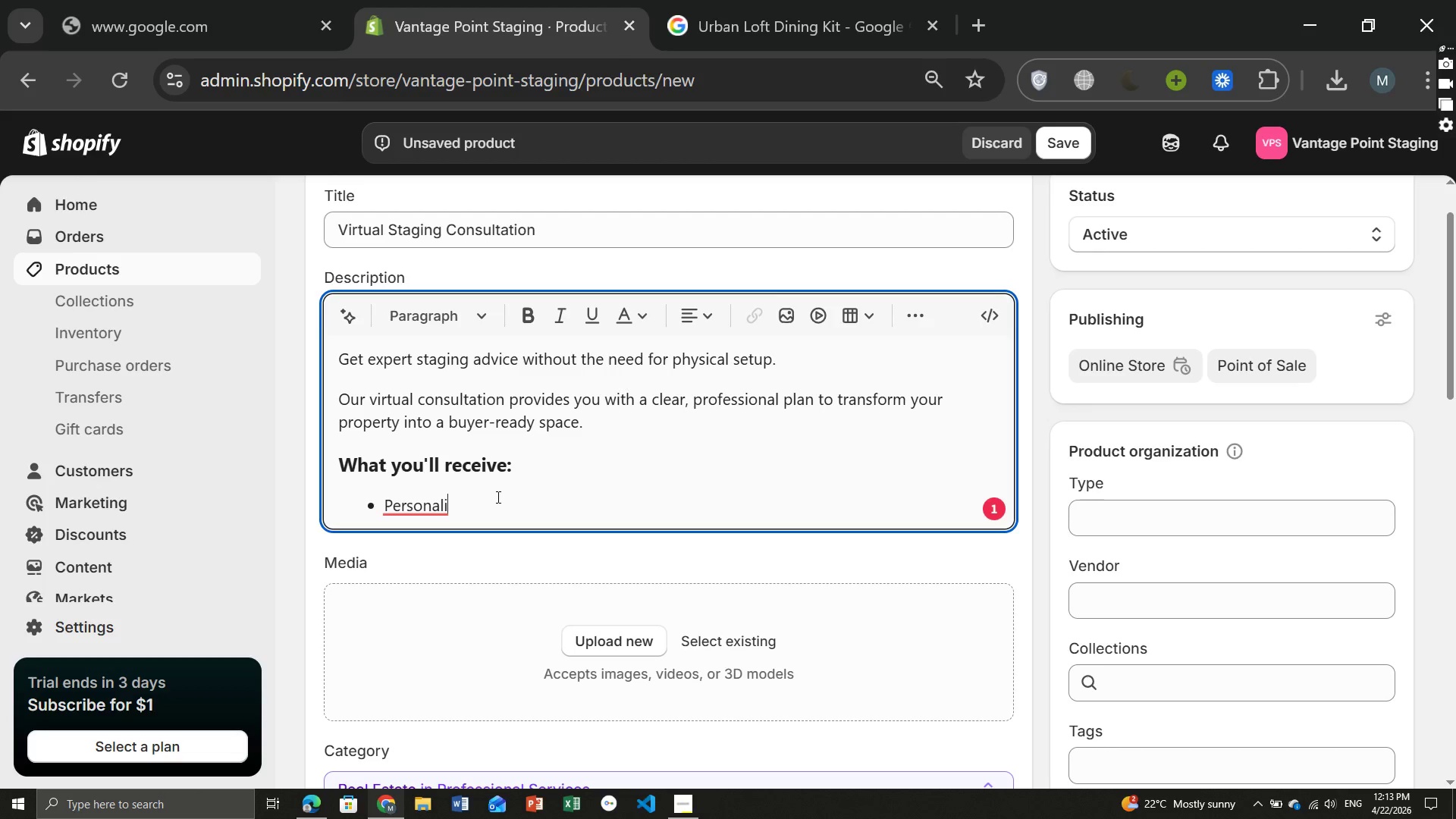 
type(zed staging recomo)
key(Backspace)
type(e)
 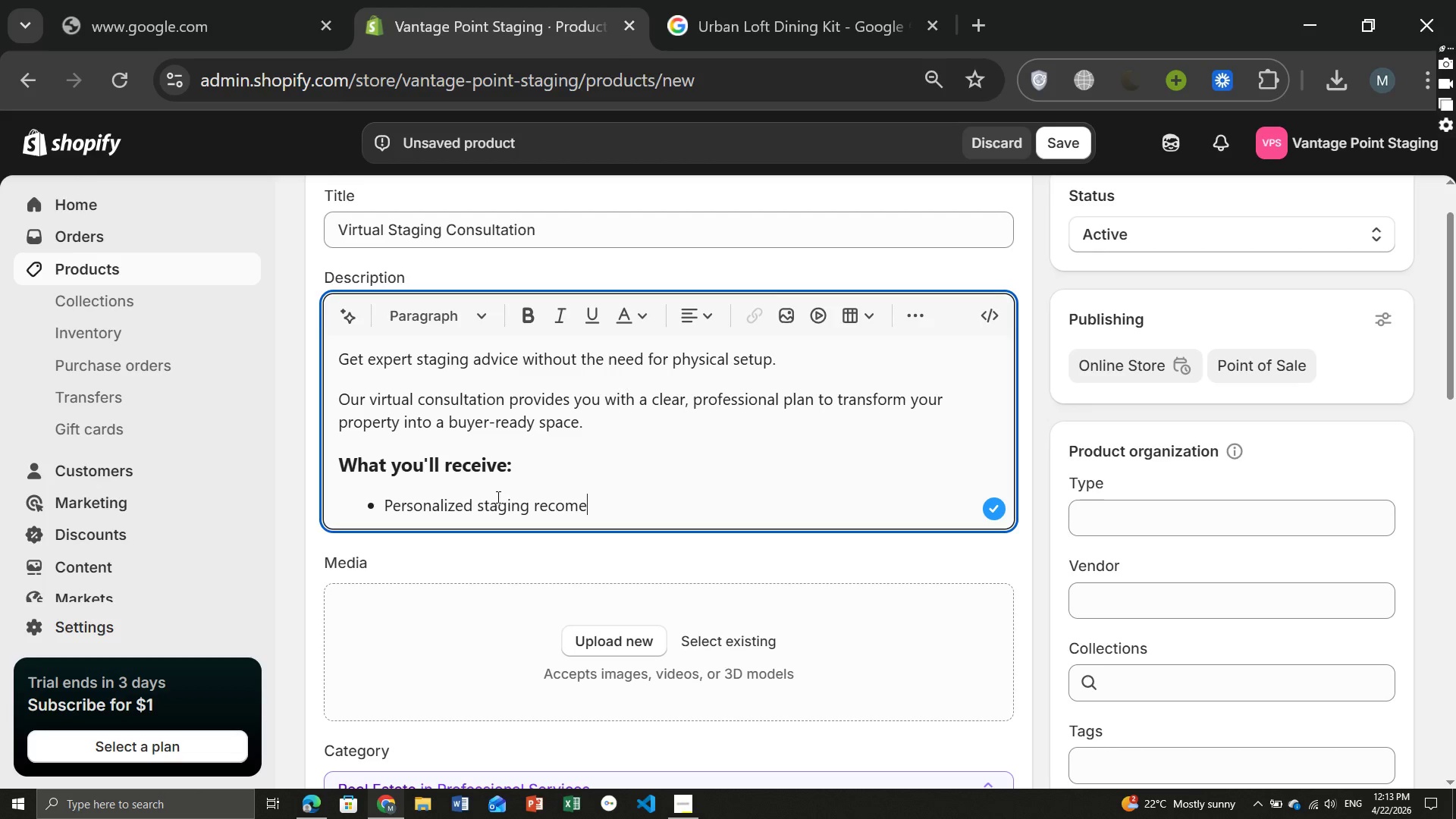 
wait(7.97)
 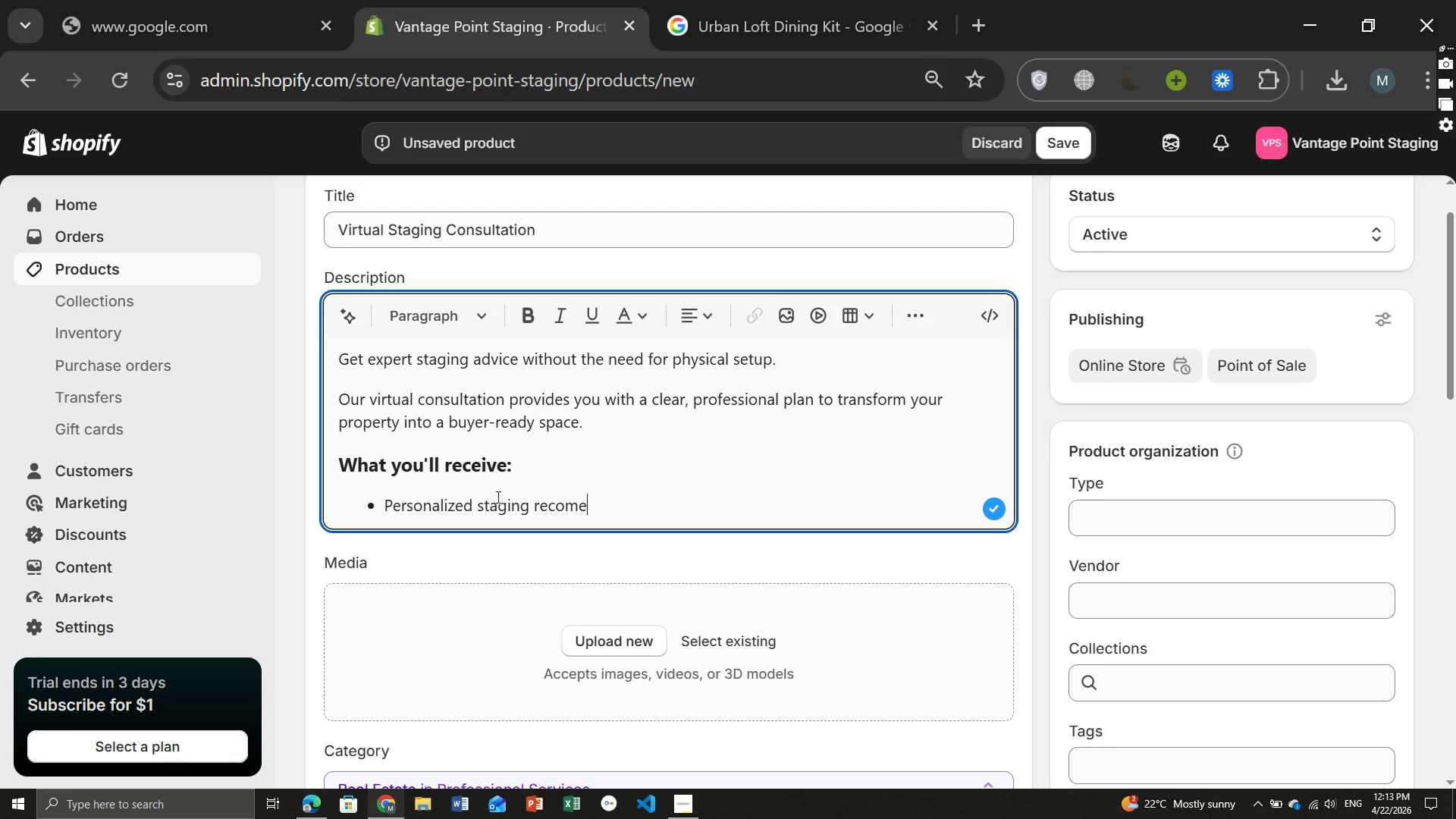 
key(Backspace)
type(mendations)
 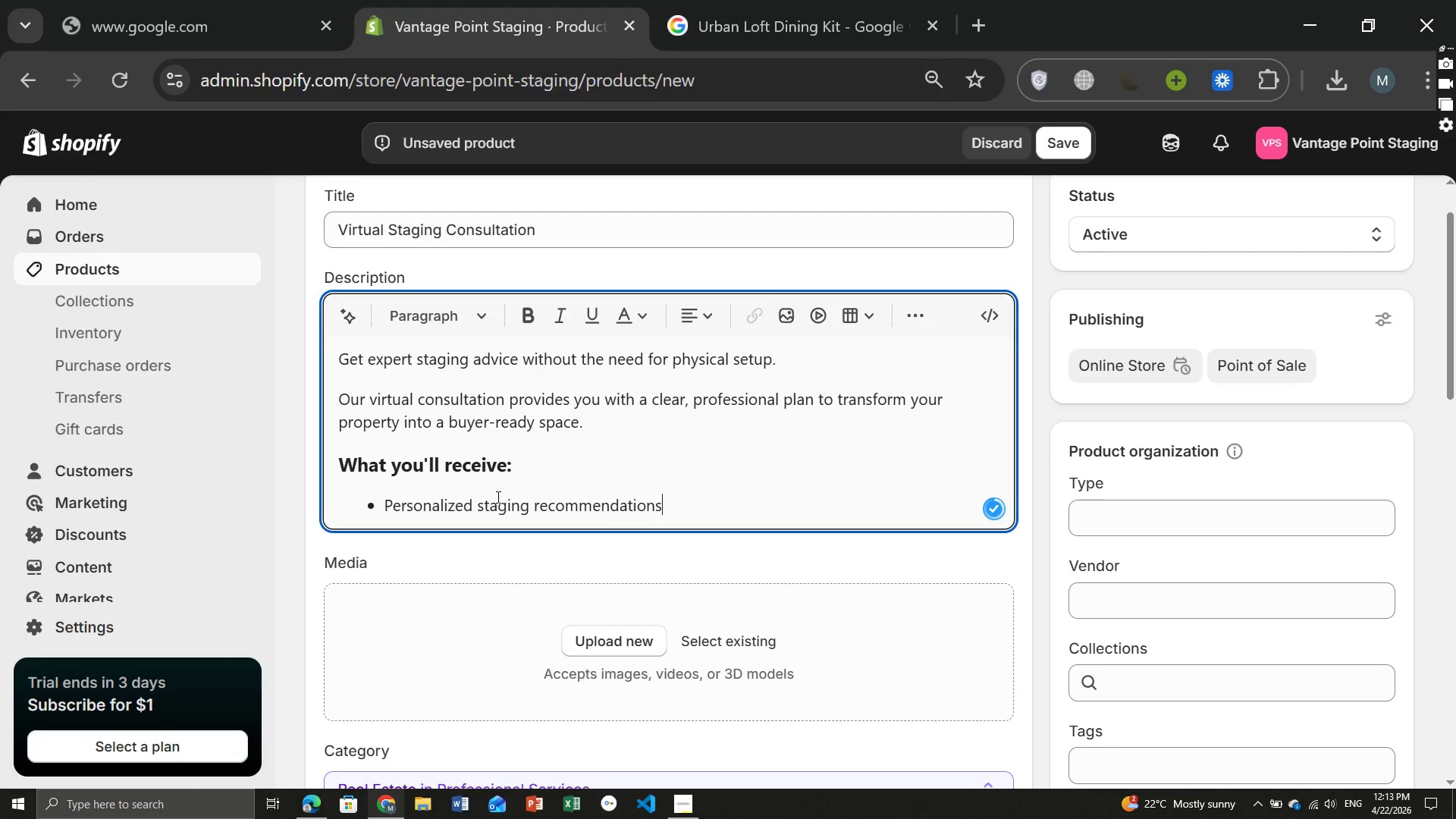 
key(Enter)
 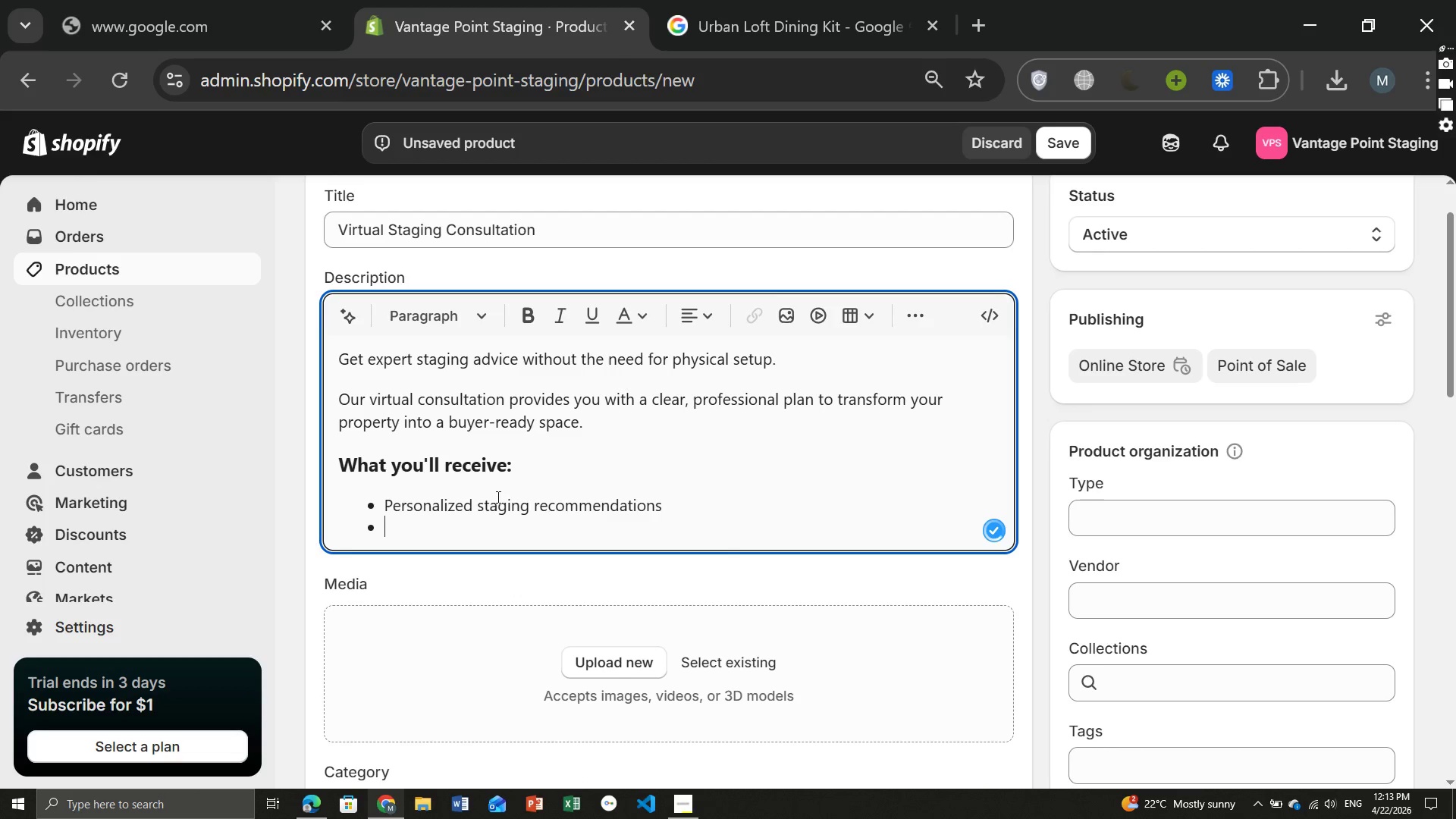 
type(Layout and styling tailored to your)
 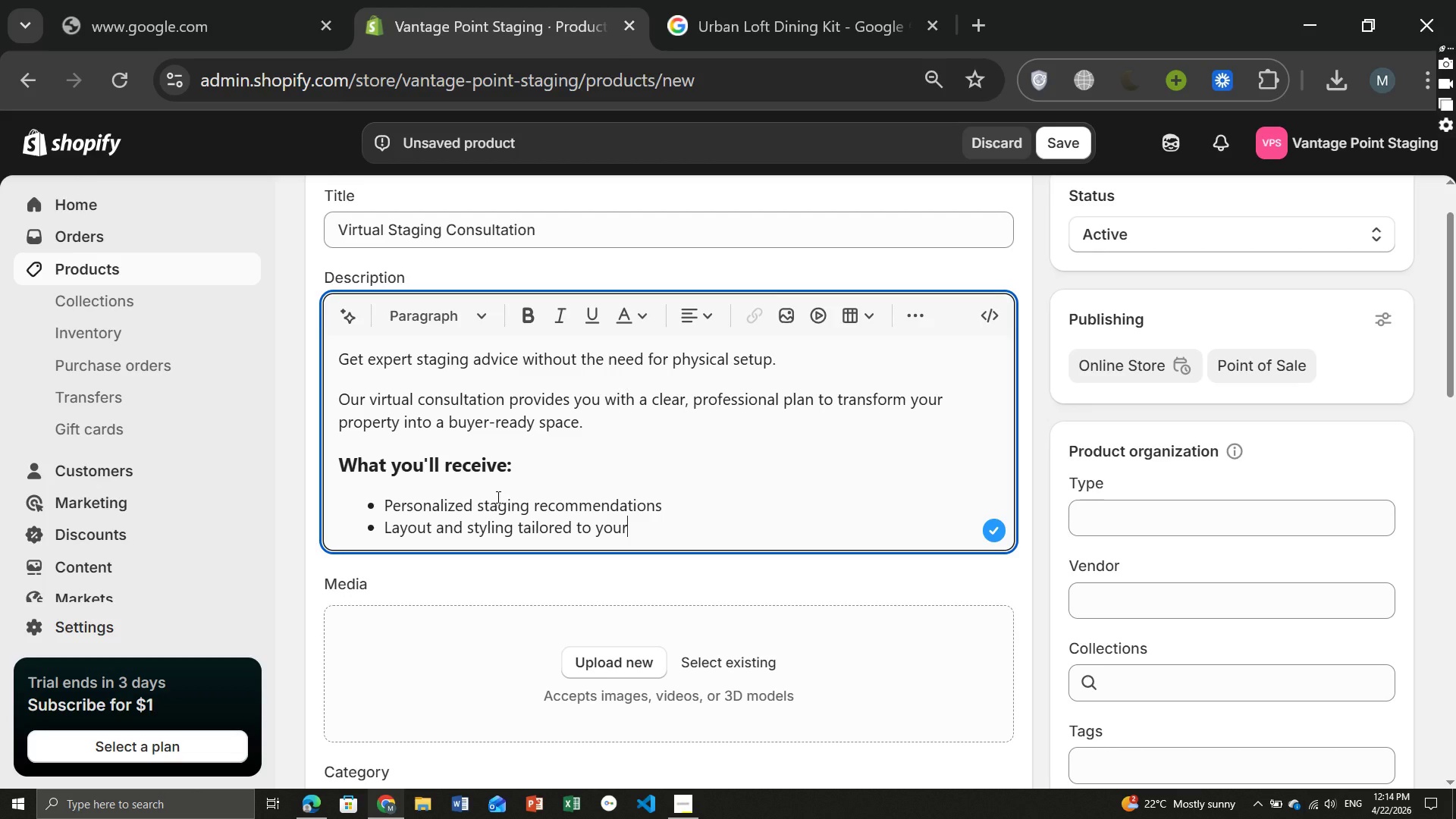 
wait(5.44)
 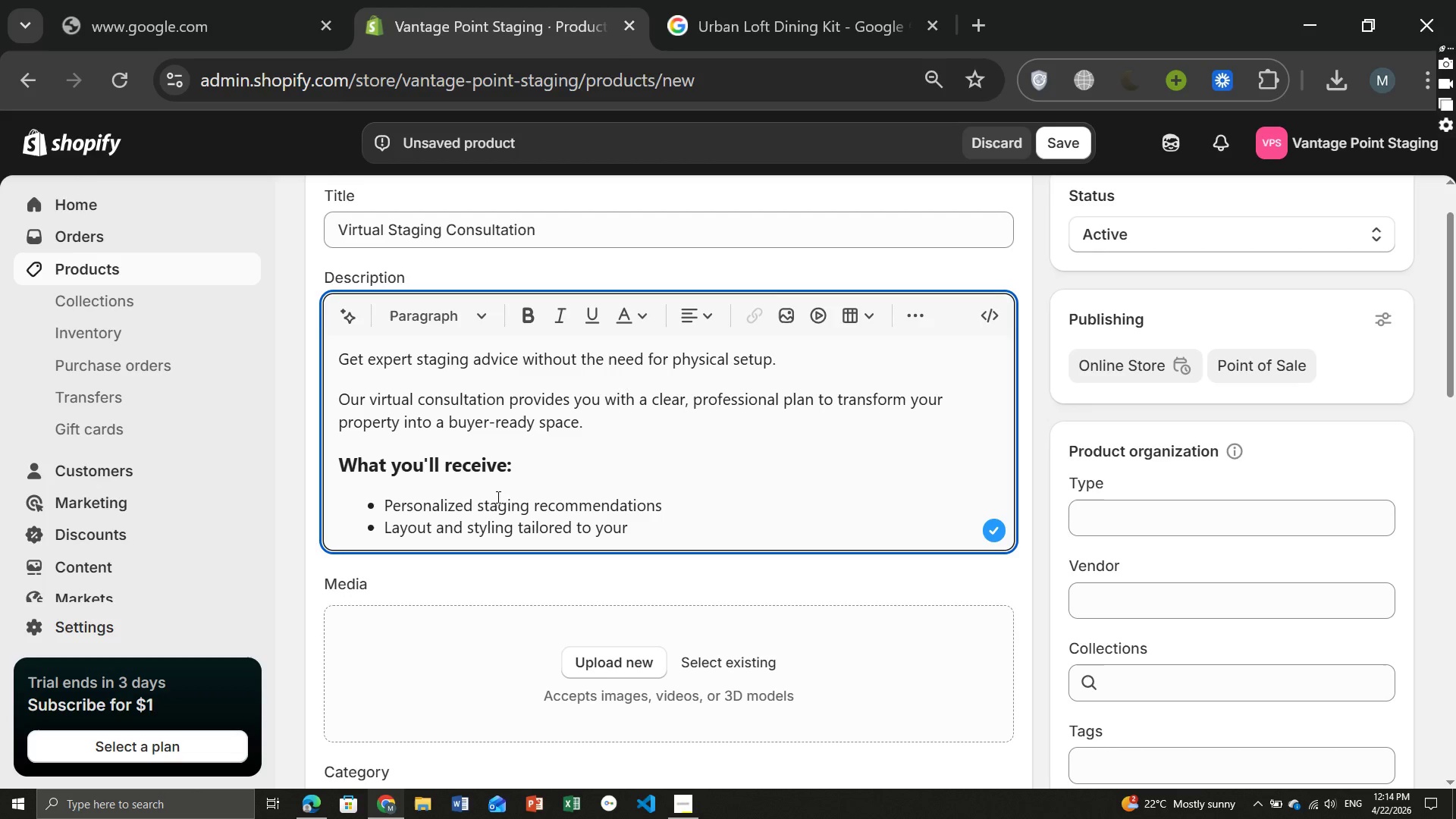 
hold_key(key=Backspace, duration=0.95)
 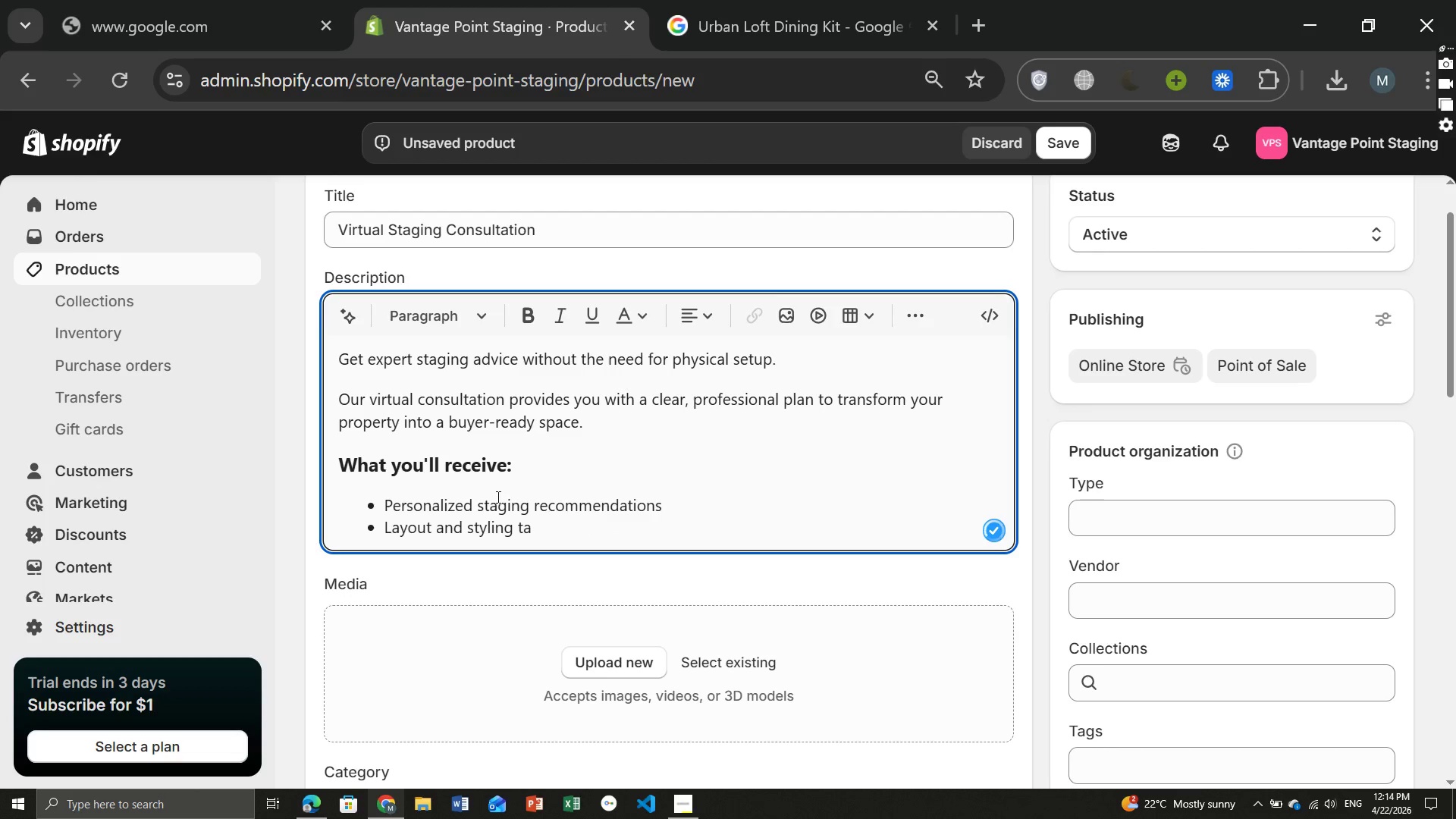 
key(Backspace)
key(Backspace)
key(Backspace)
key(Backspace)
type(guidance)
 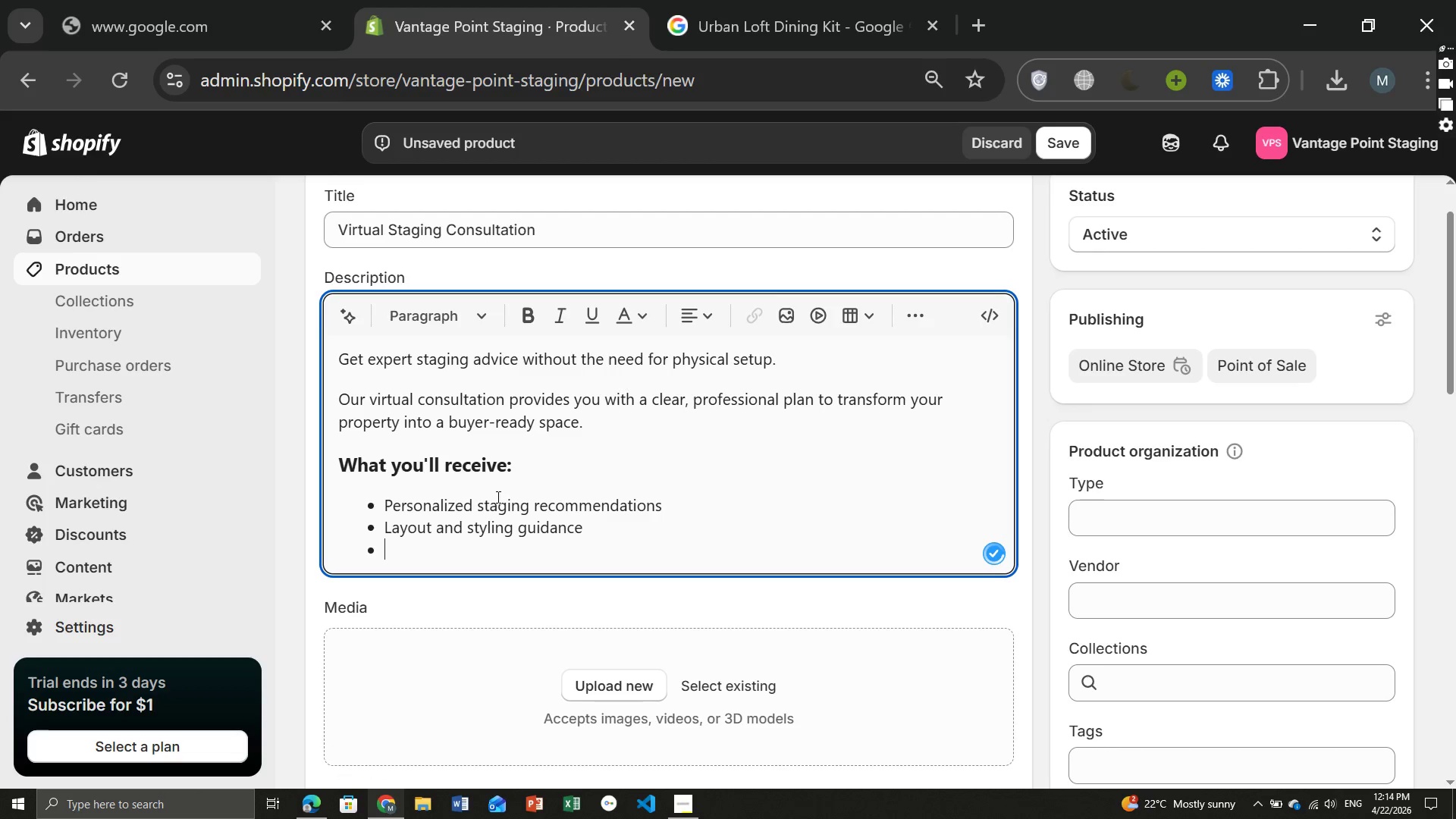 
key(Enter)
 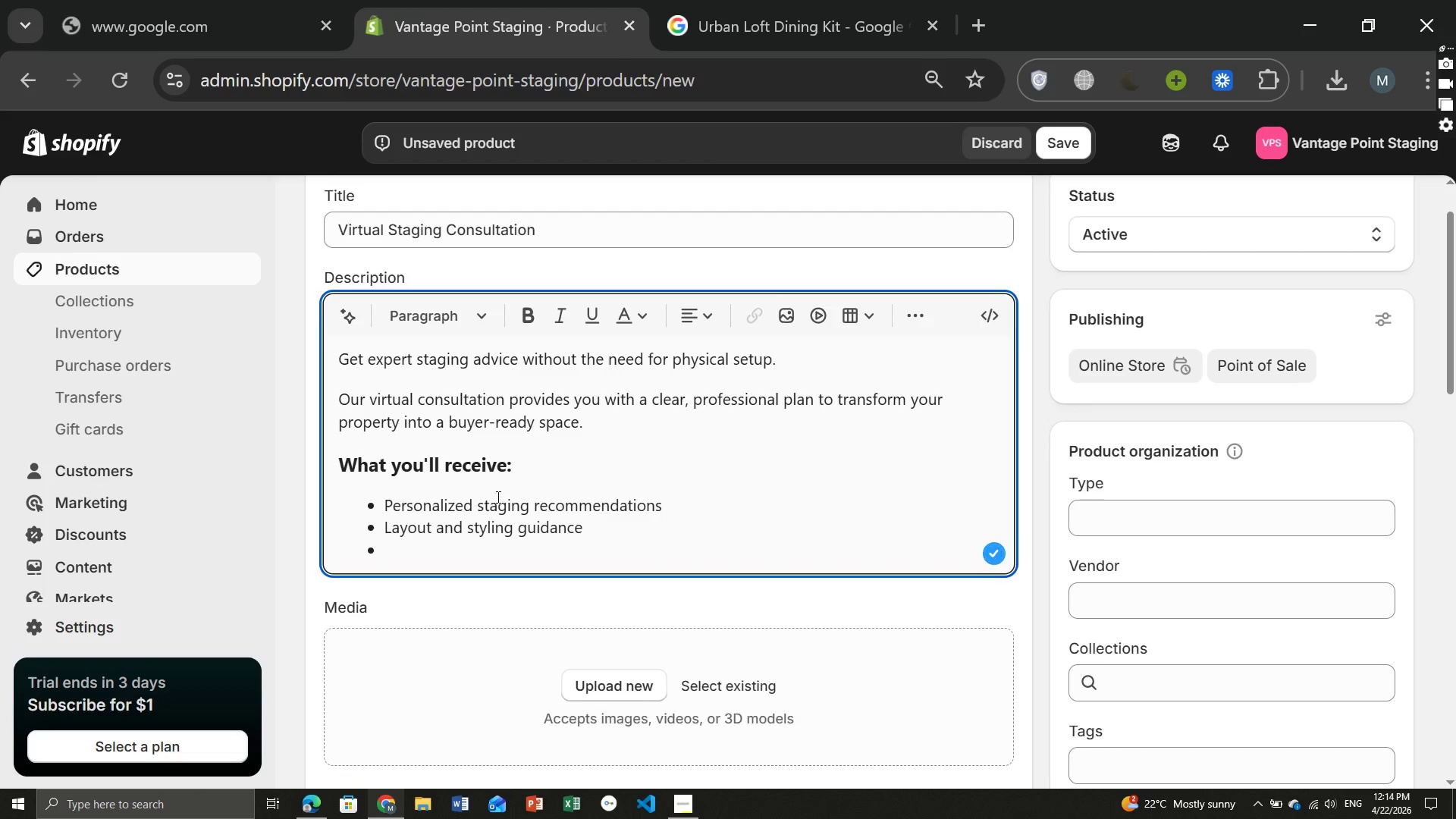 
type(Decore suggestions tailored to your property)
 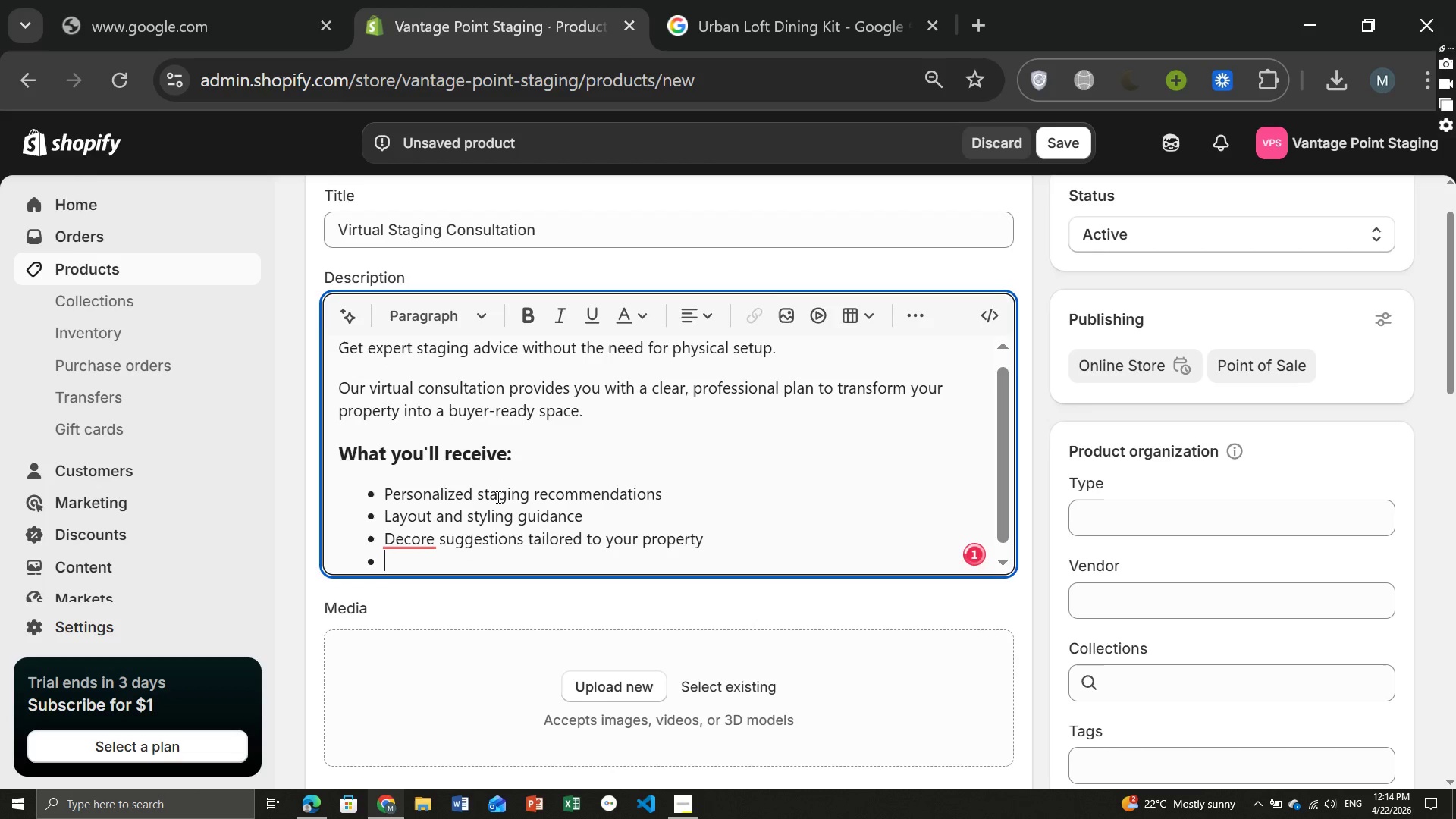 
key(Enter)
 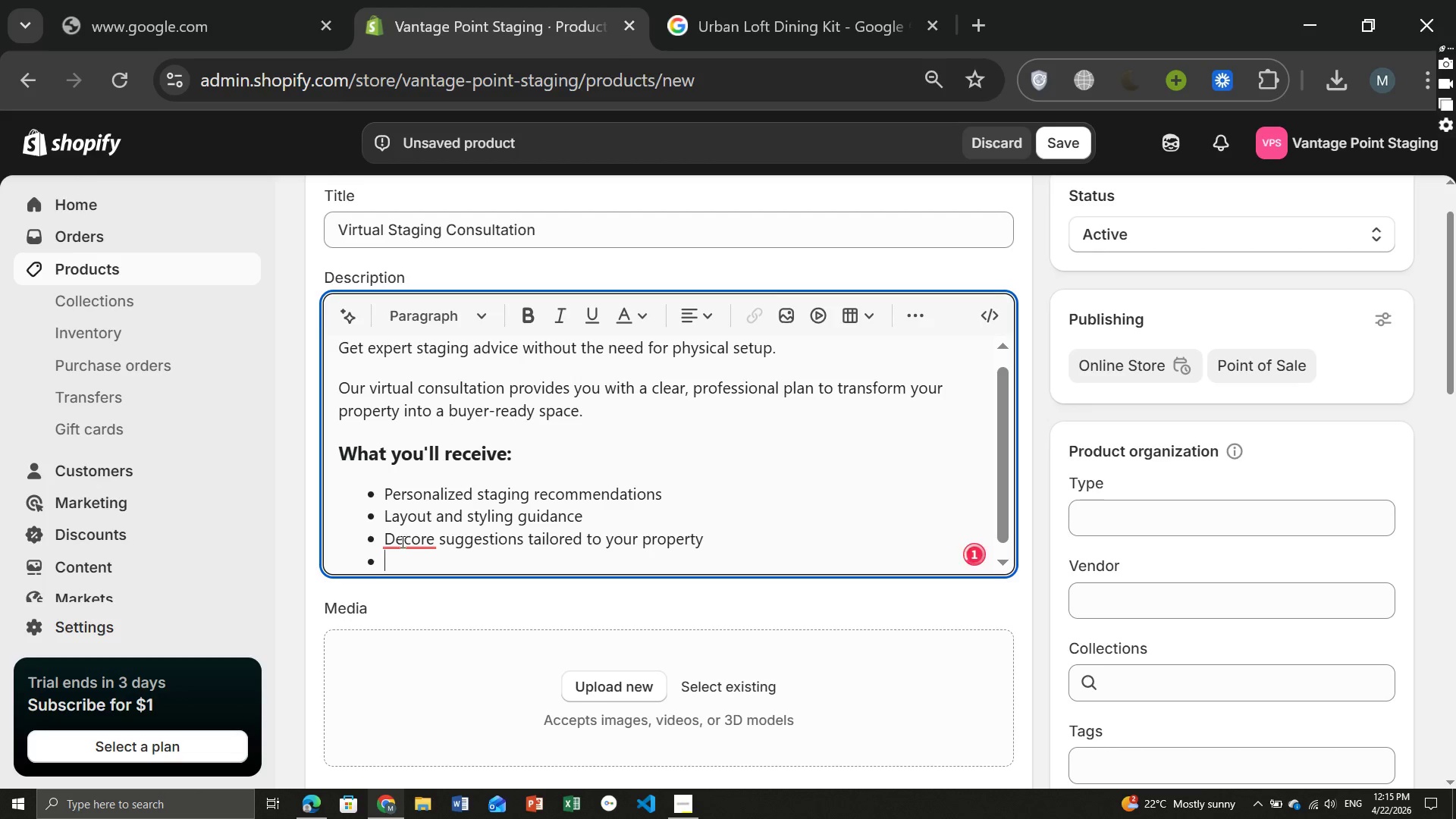 
left_click([400, 541])
 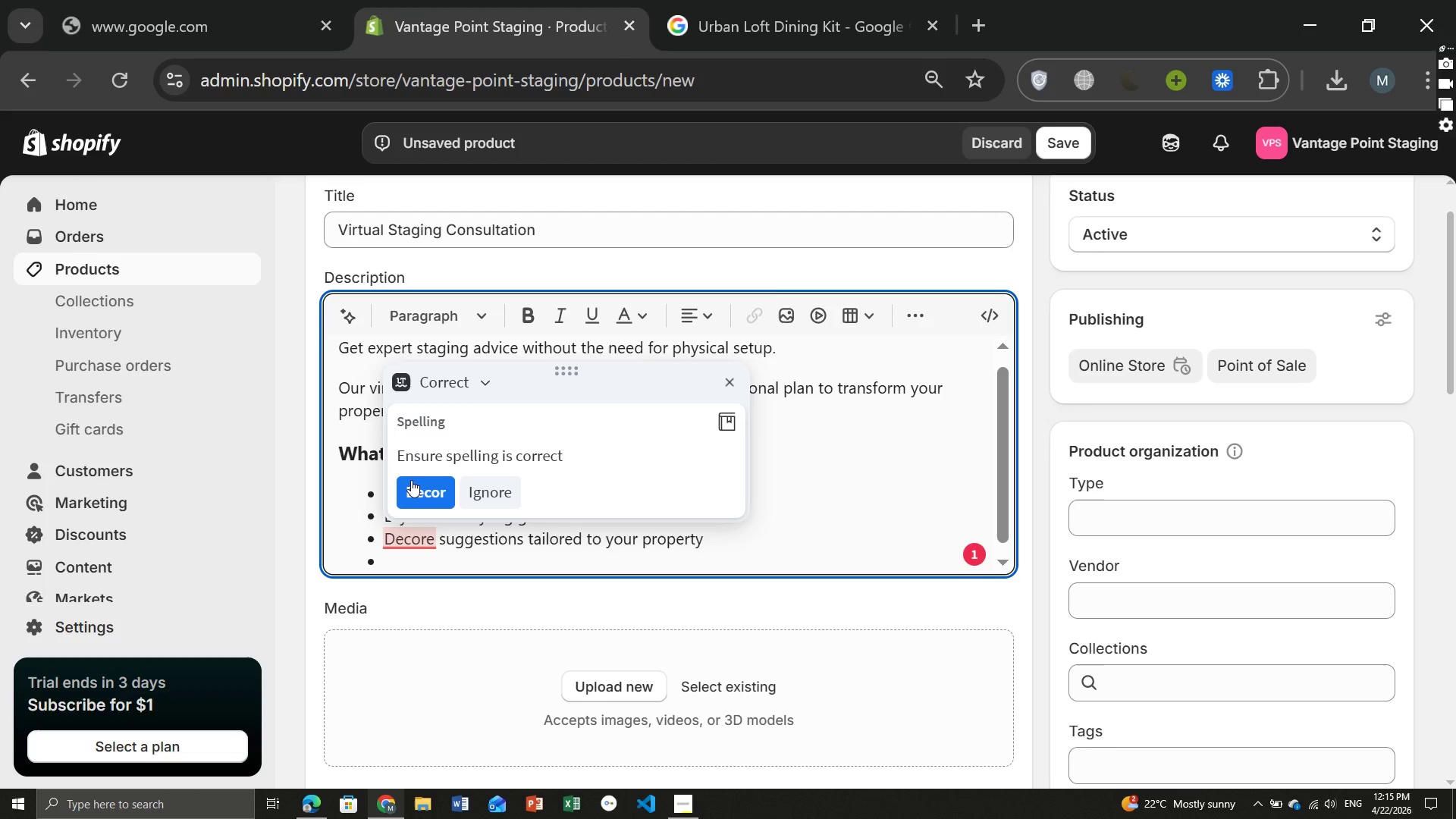 
left_click([411, 480])
 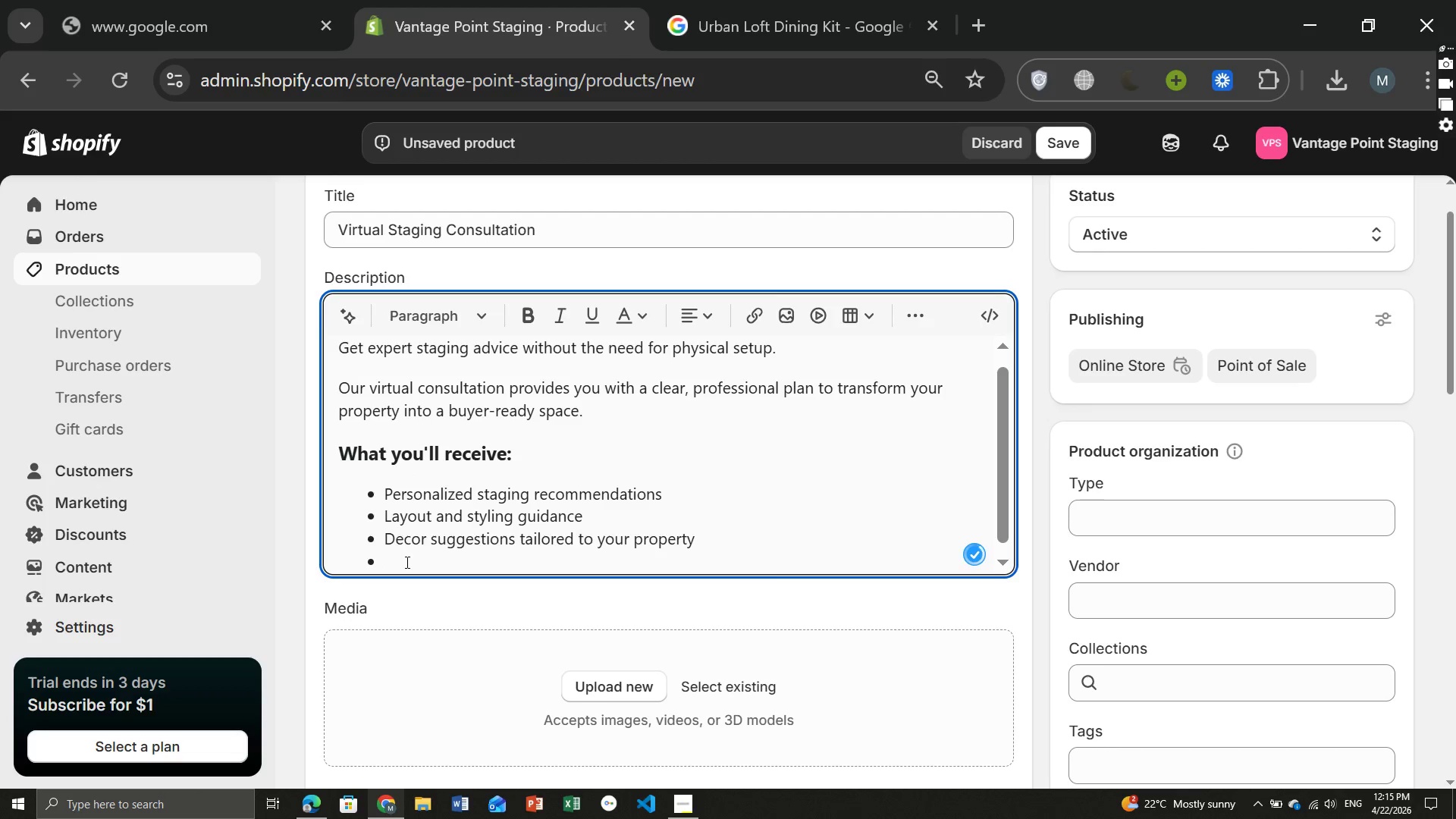 
left_click([406, 562])
 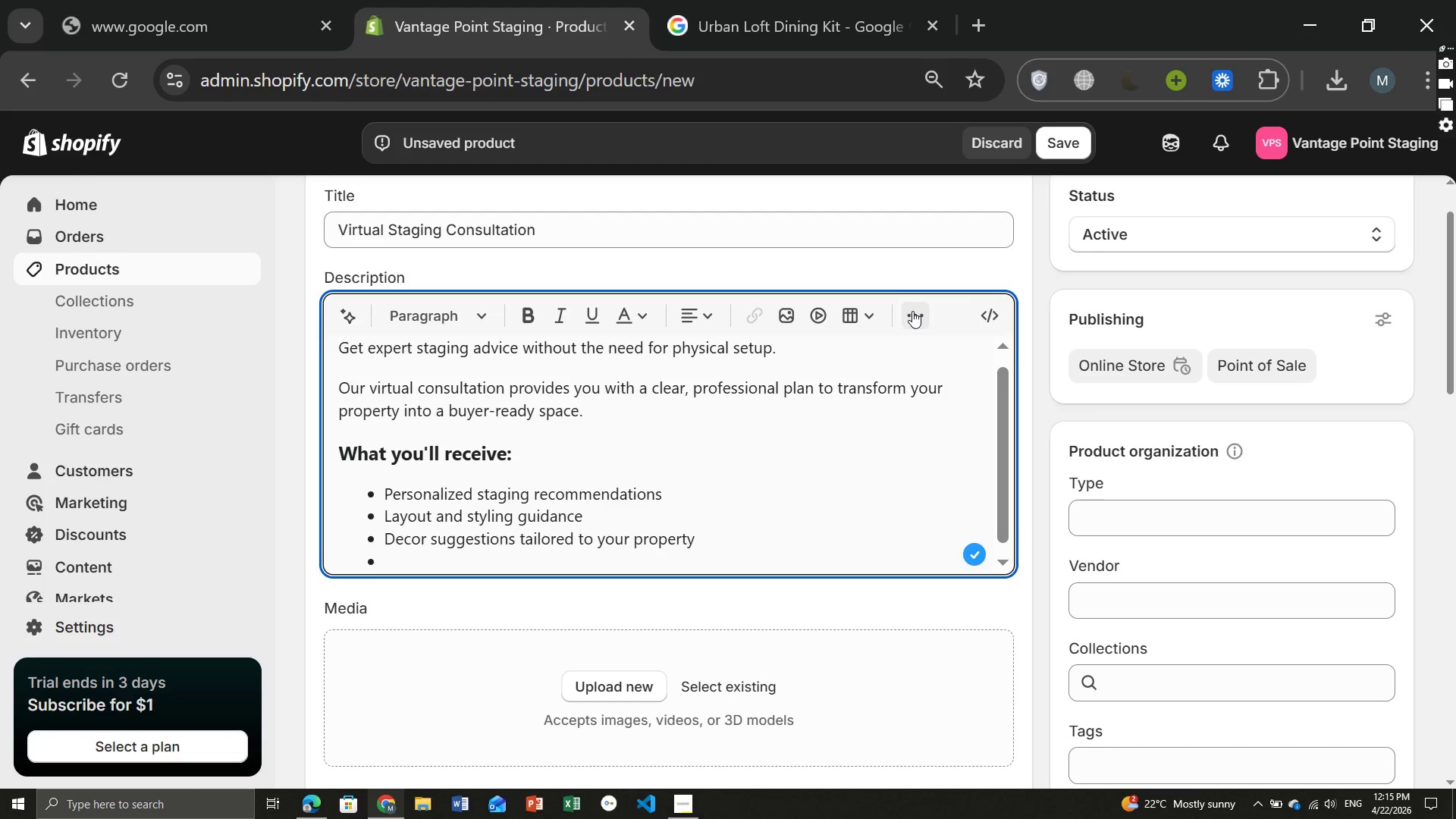 
left_click([913, 312])
 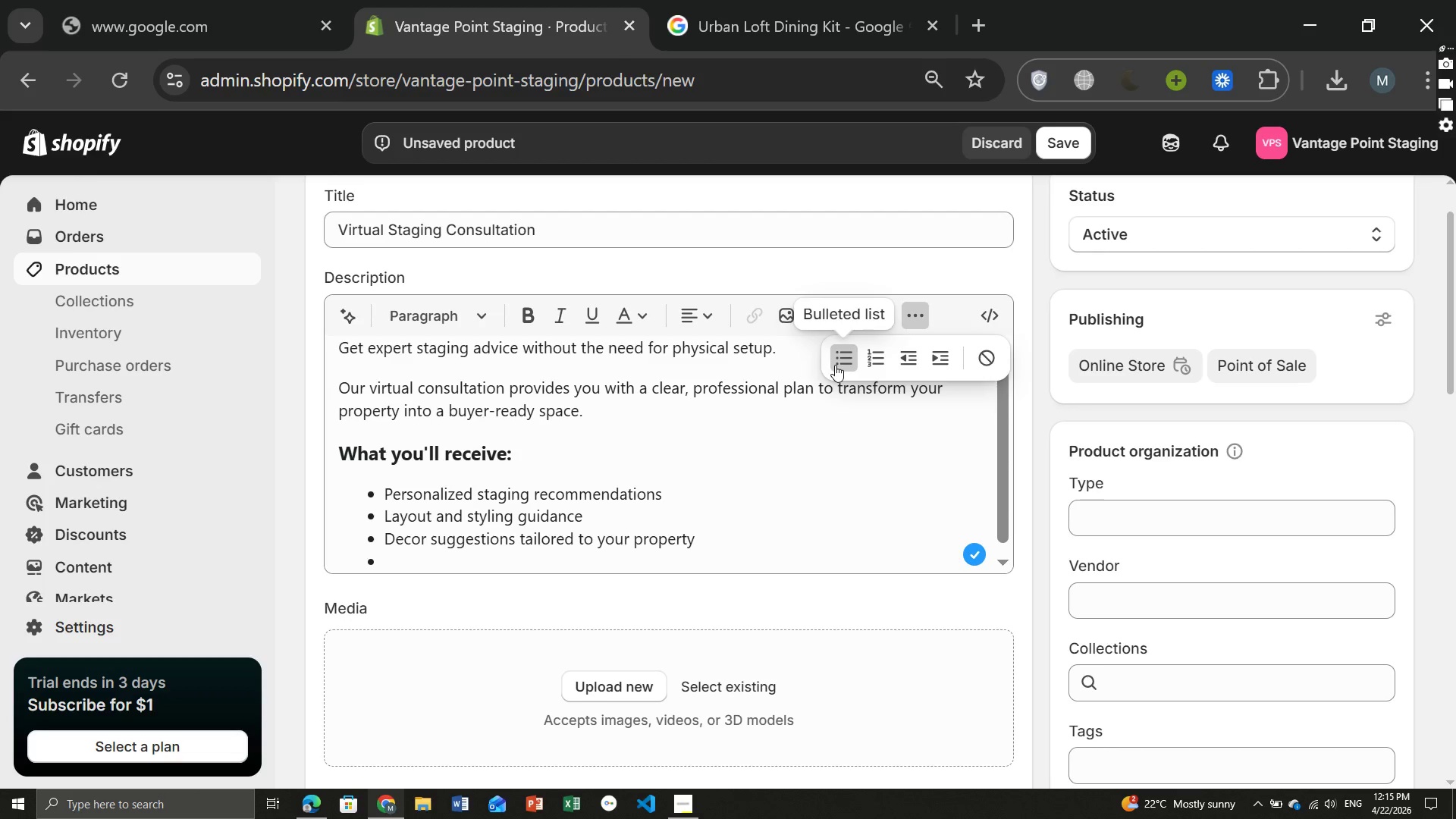 
left_click([835, 365])
 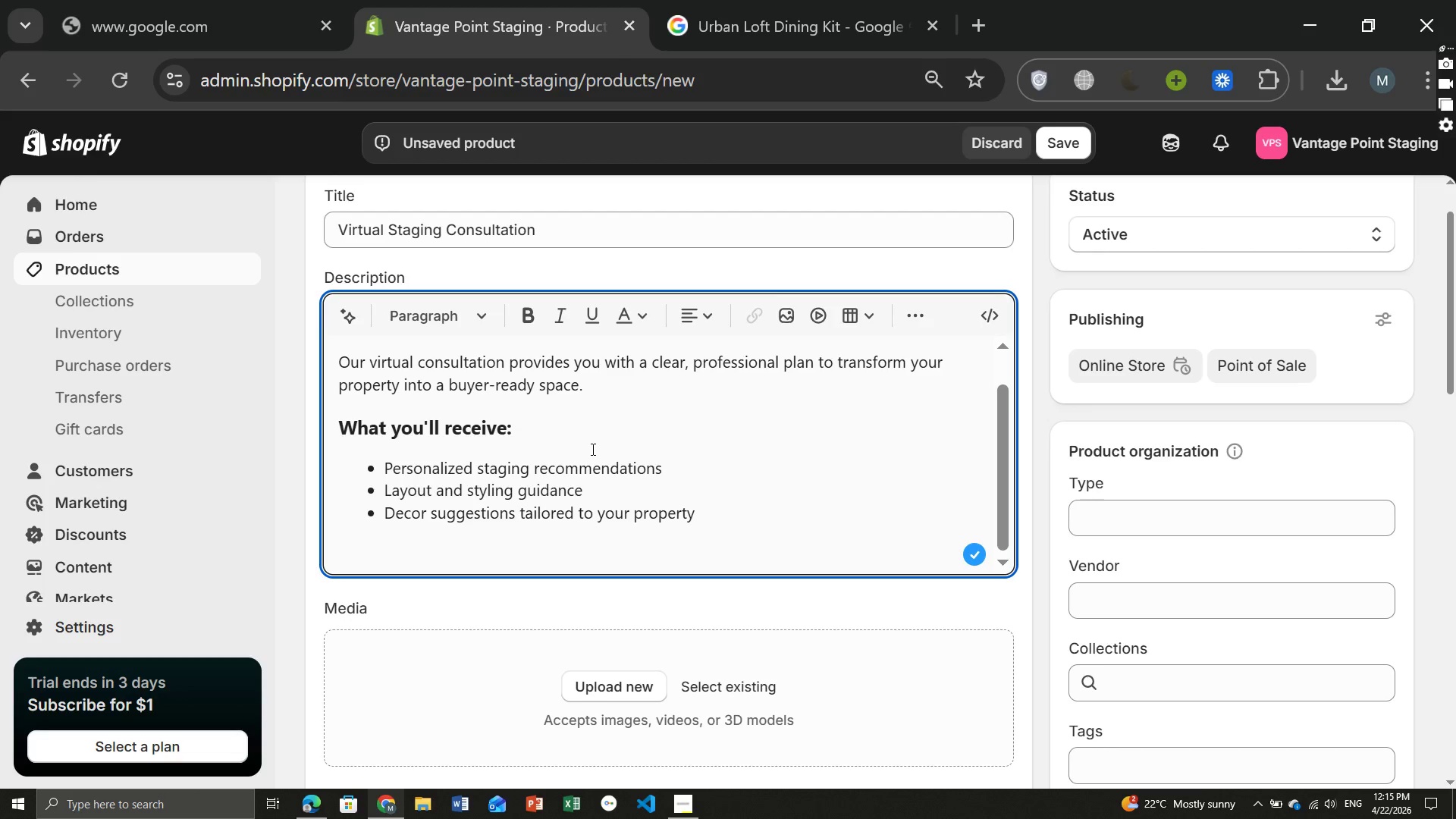 
type(Requ)
 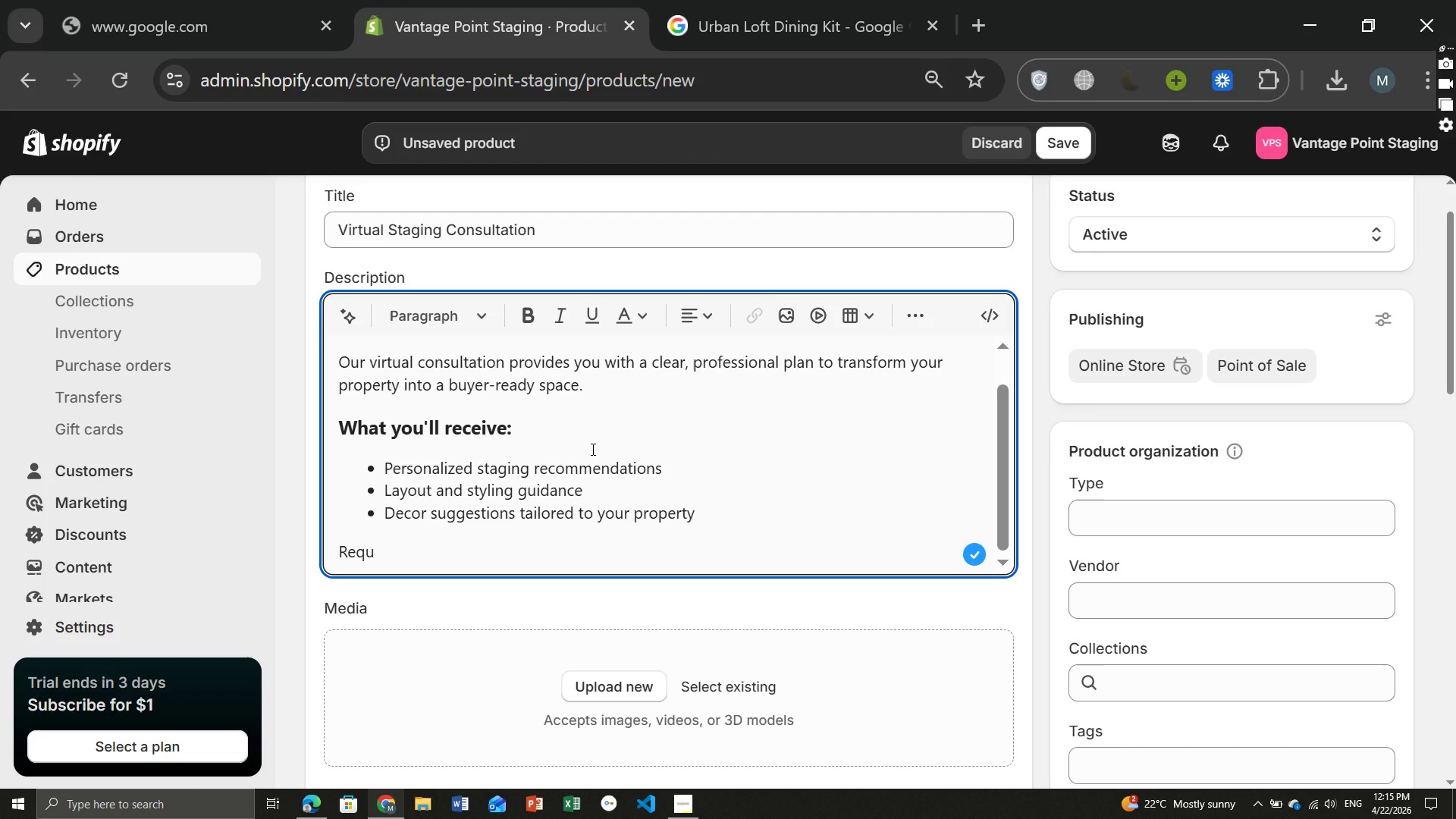 
type(ired Information:[Home])
 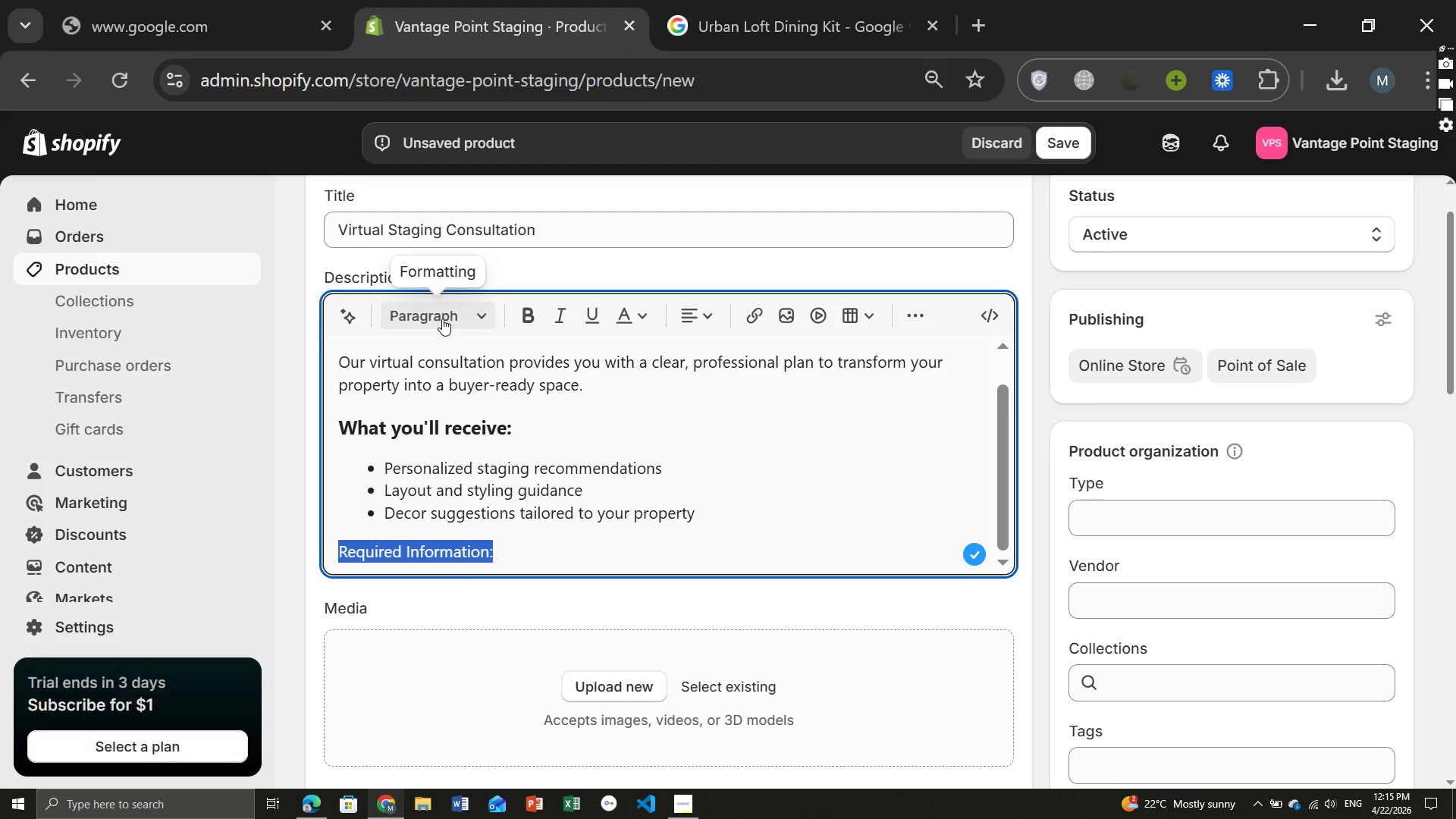 
left_click([442, 318])
 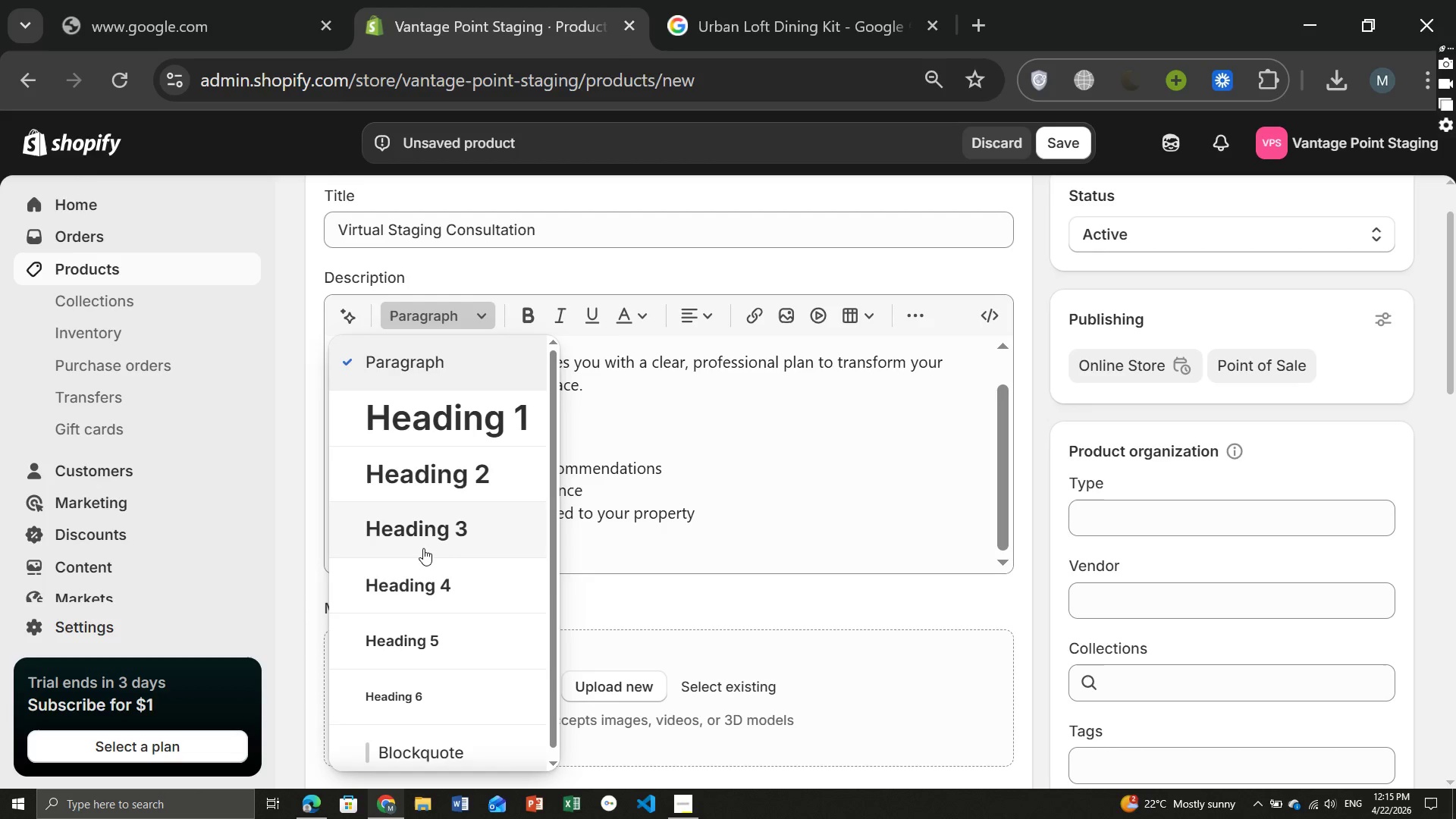 
left_click([423, 548])
 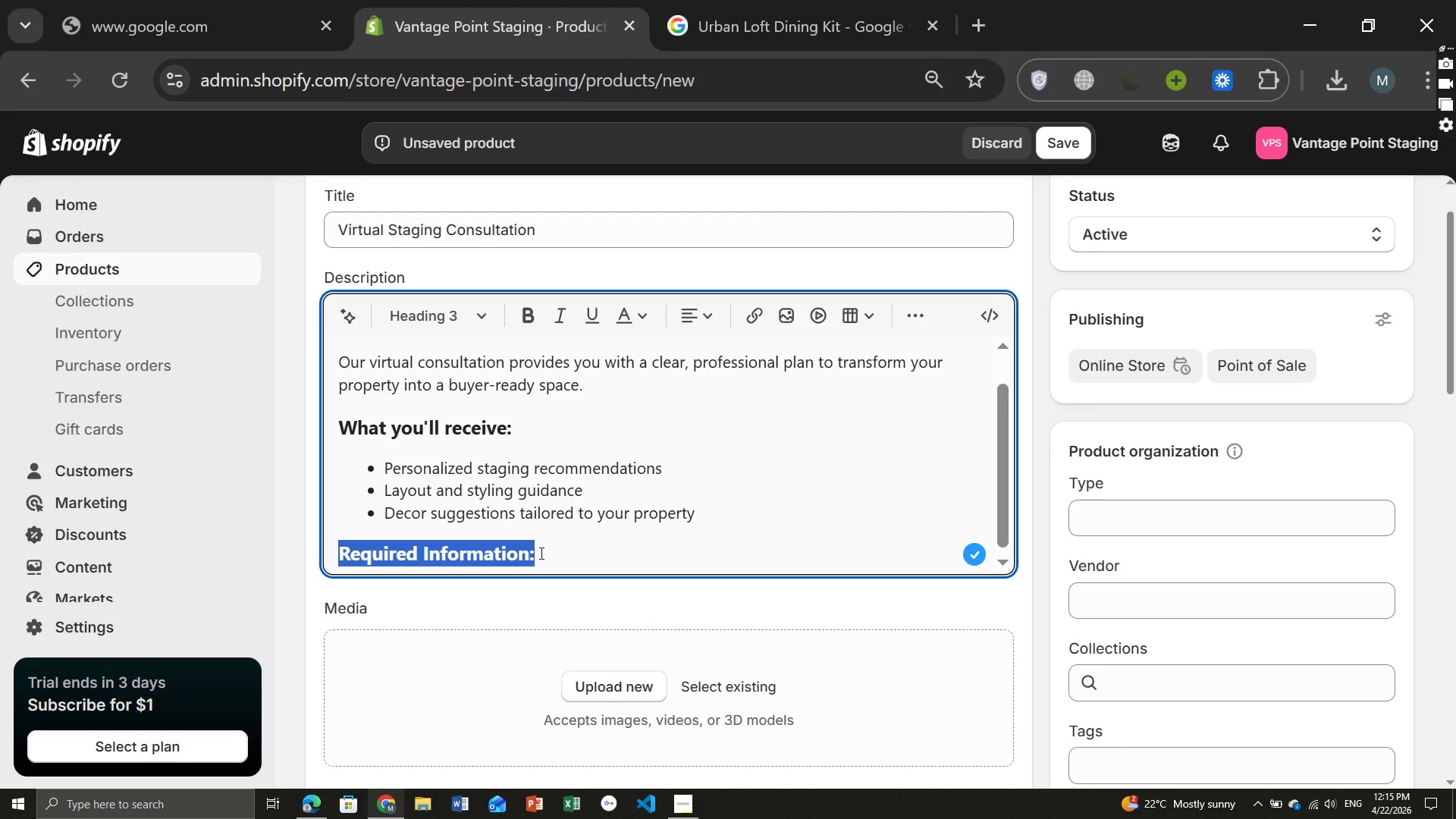 
left_click([540, 553])
 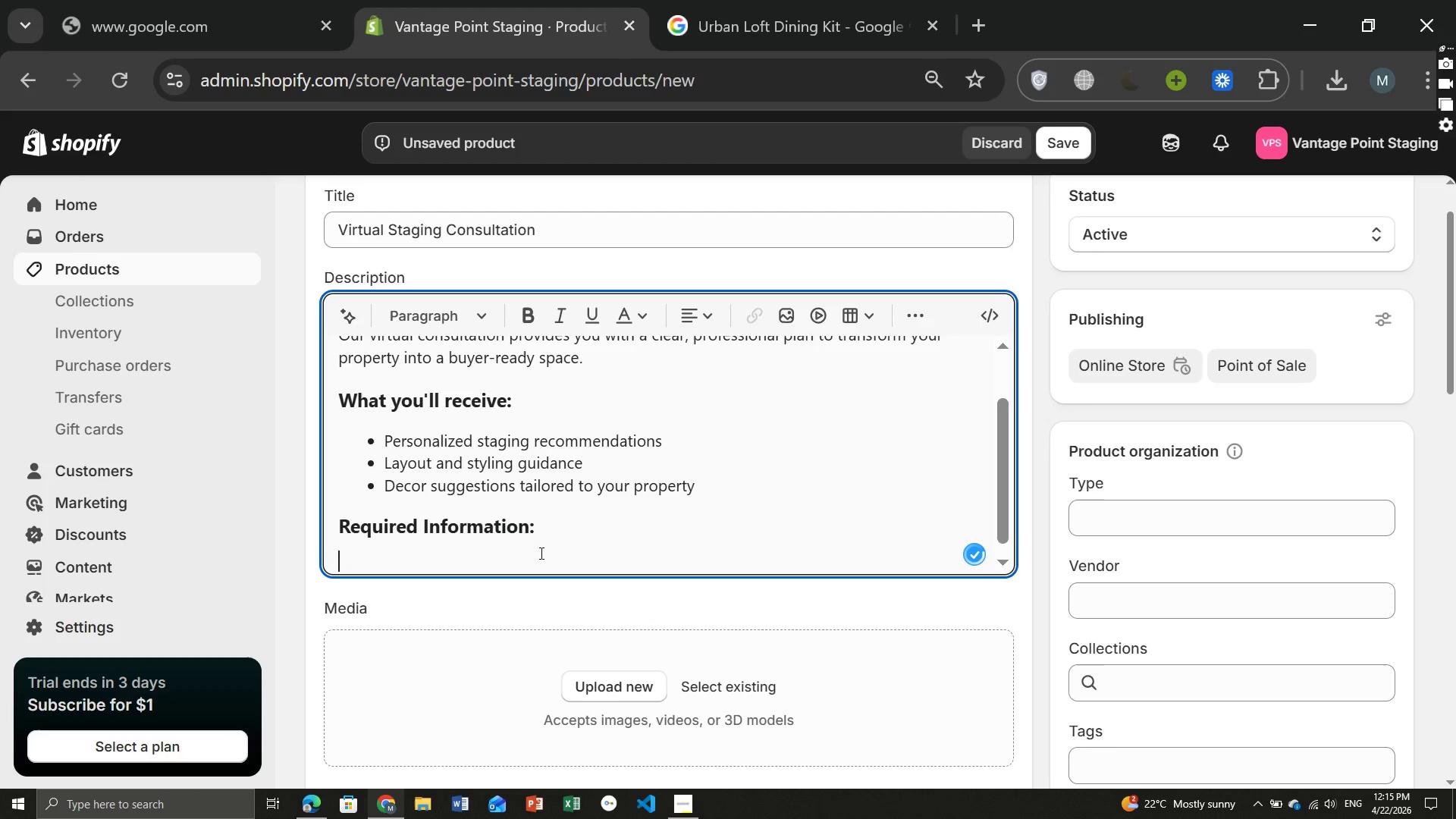 
key(Enter)
 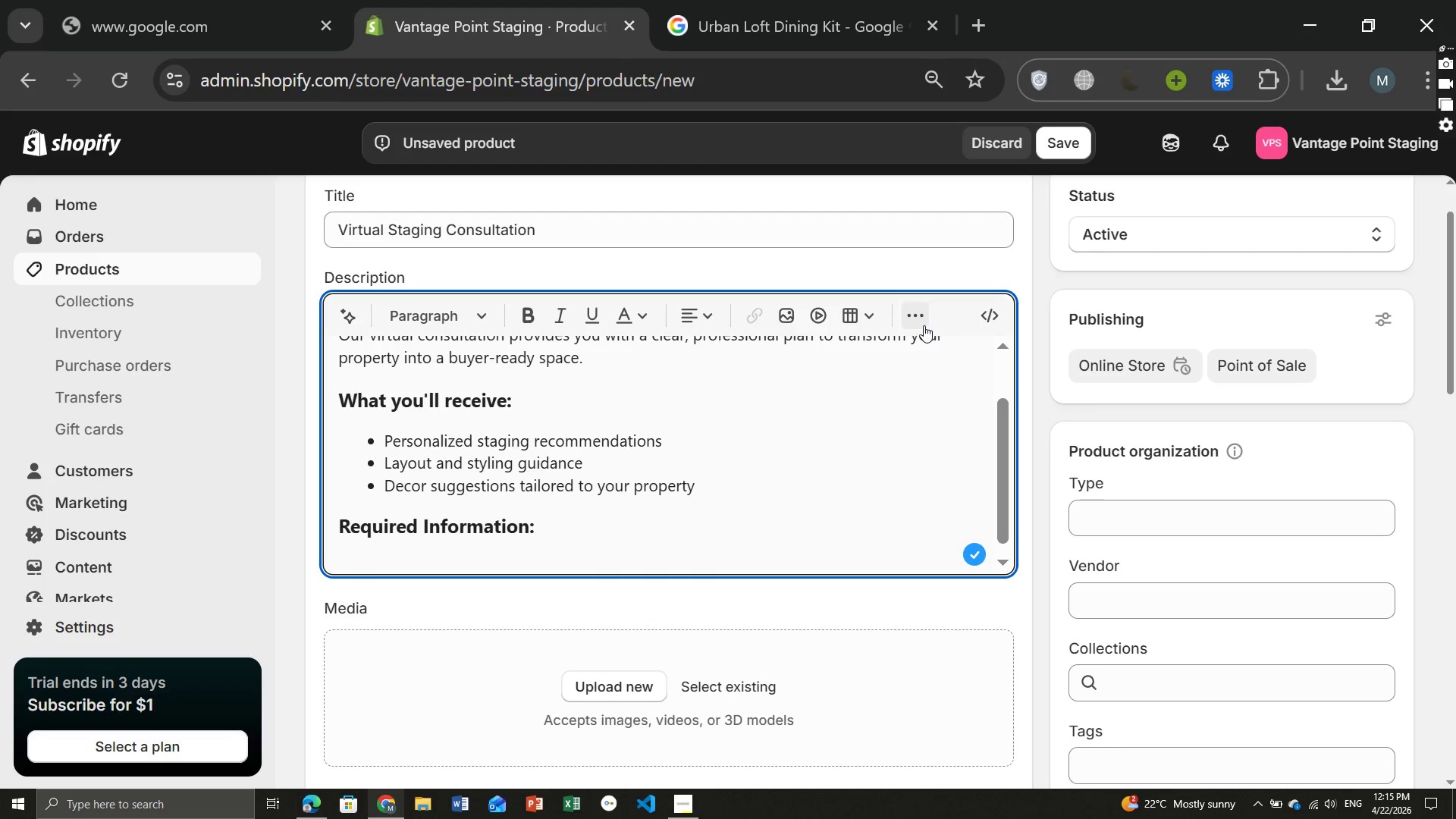 
left_click([924, 323])
 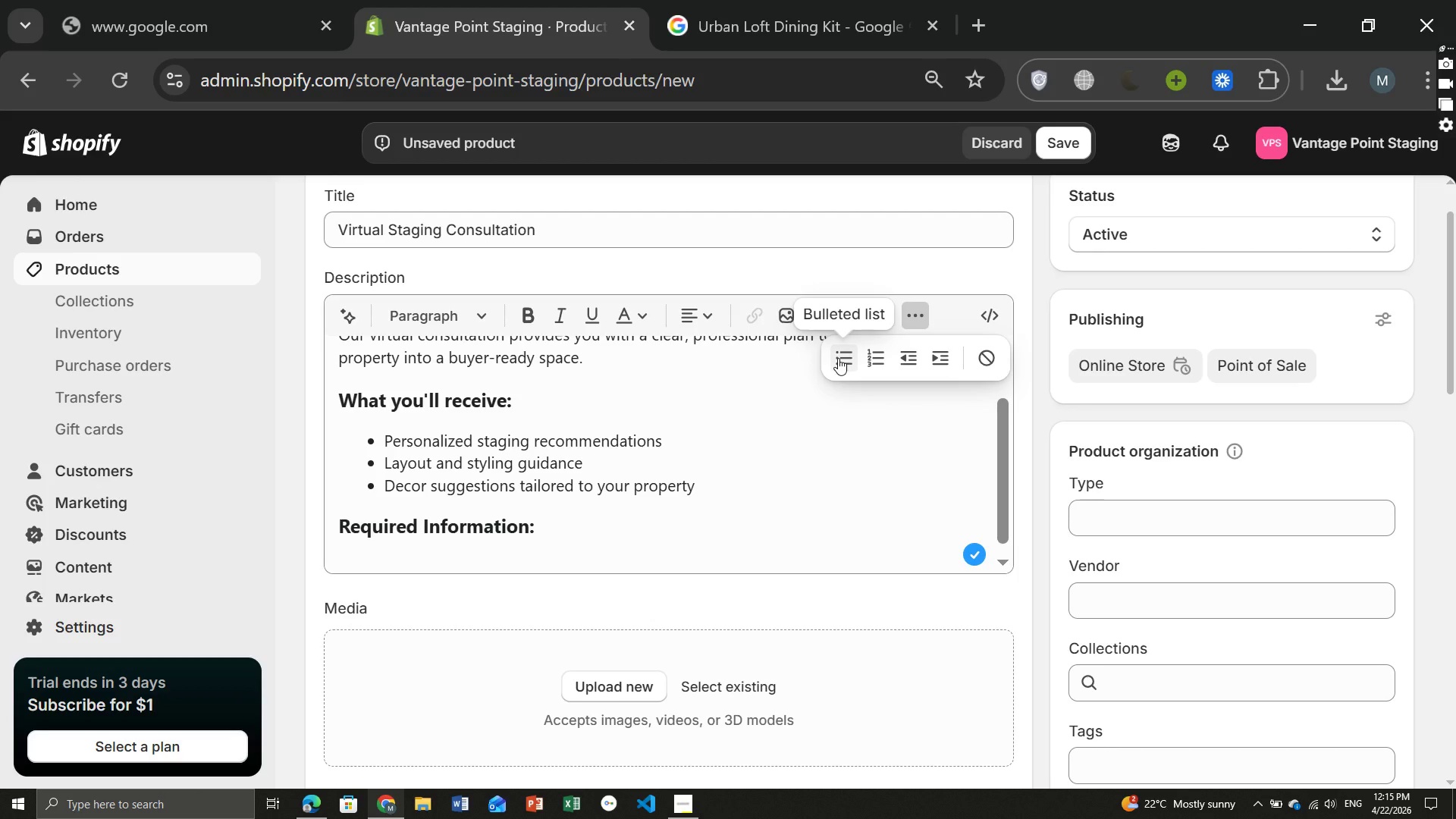 
left_click([838, 358])
 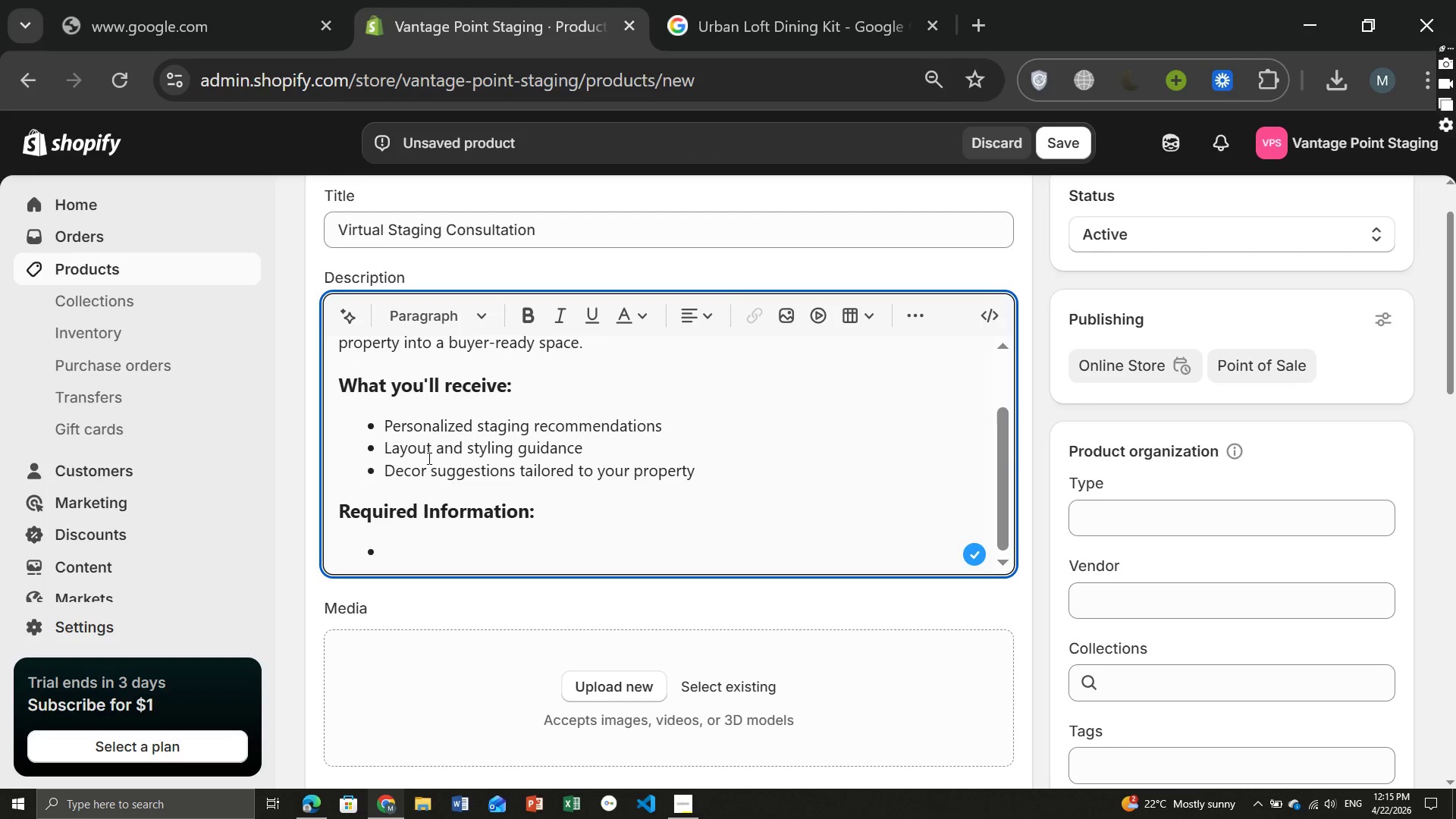 
wait(12.3)
 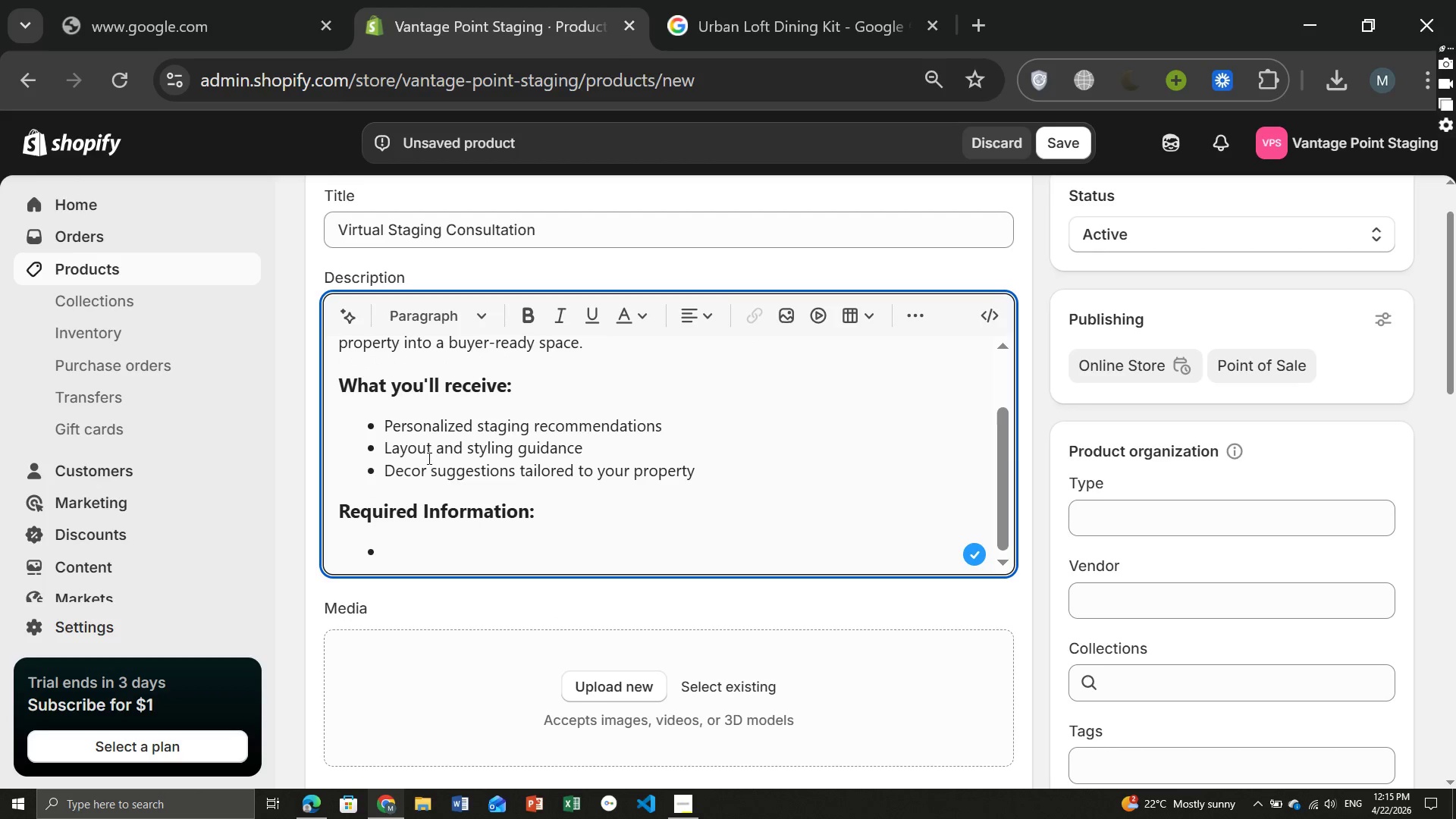 
type(Property Address)
 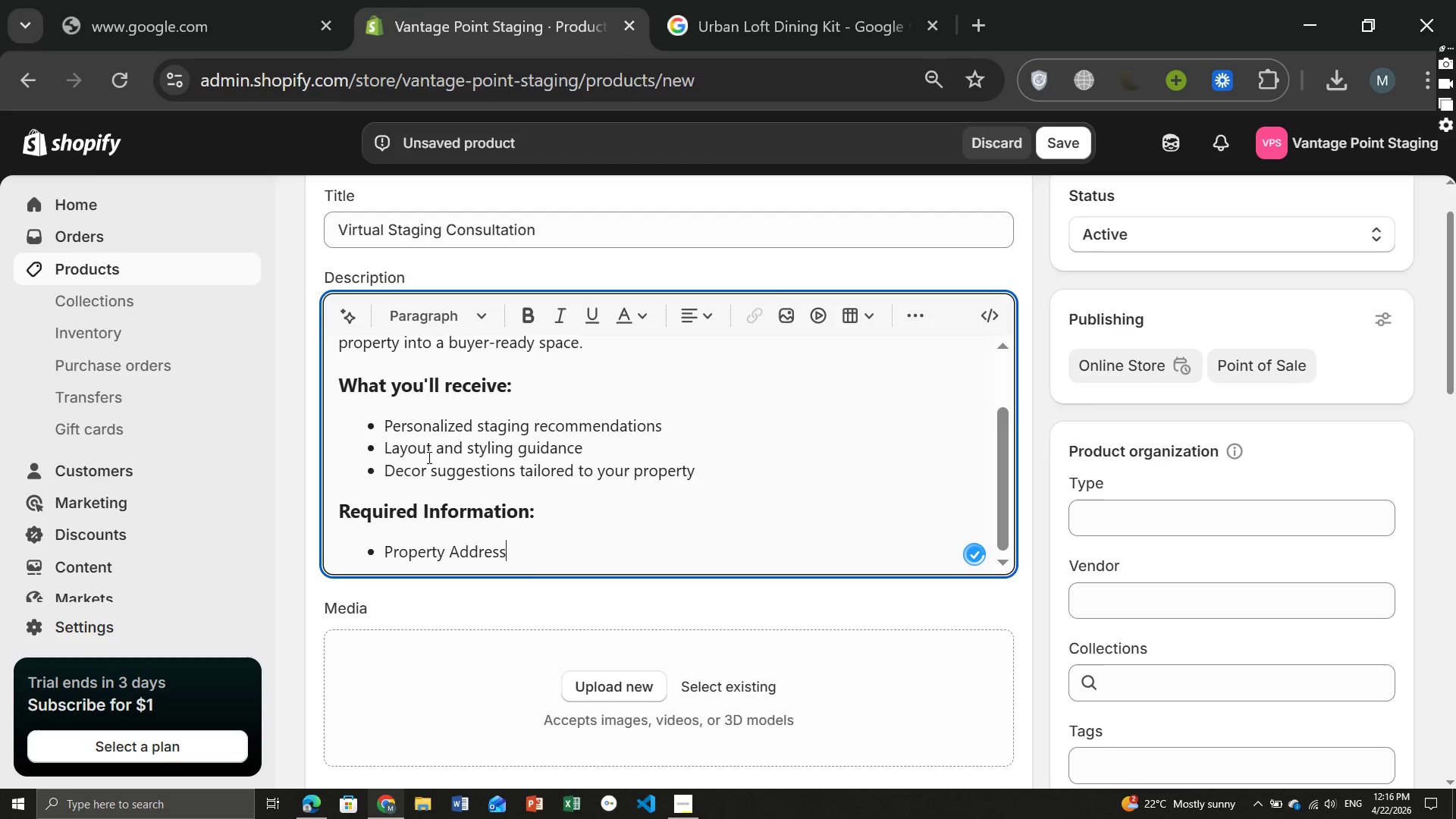 
key(Enter)
 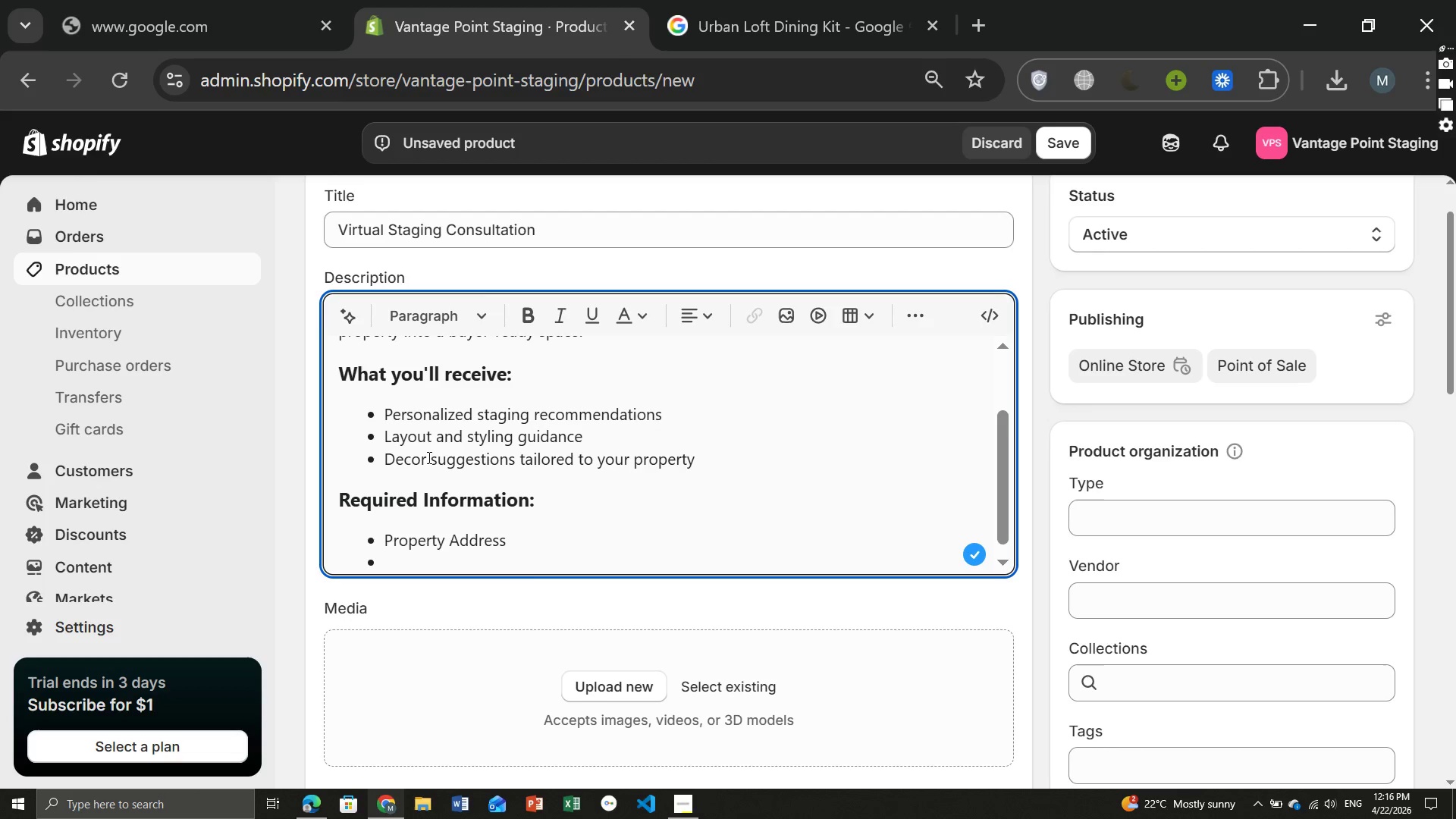 
type(MLS Listing Link)
 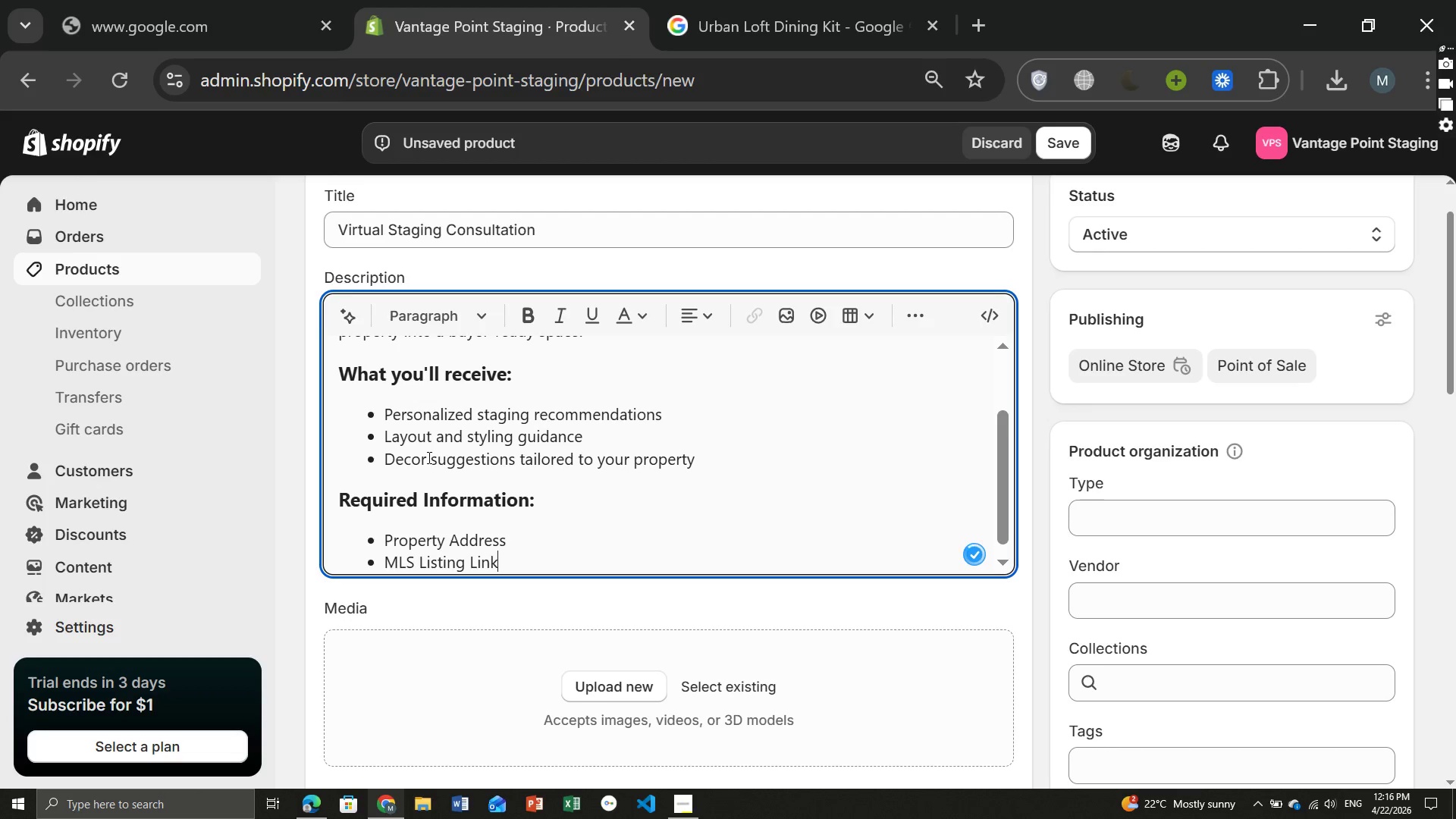 
key(Enter)
 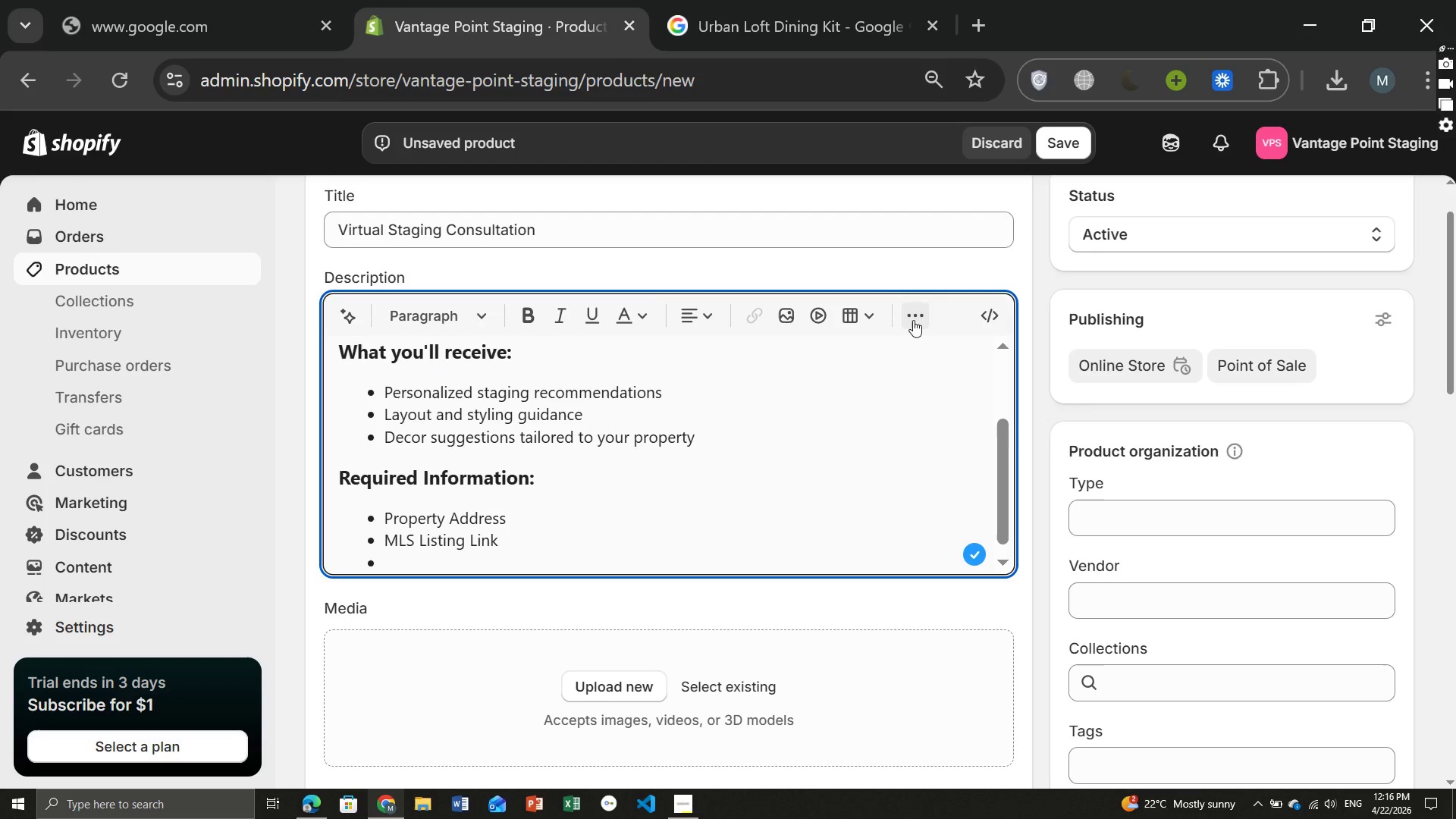 
left_click([913, 320])
 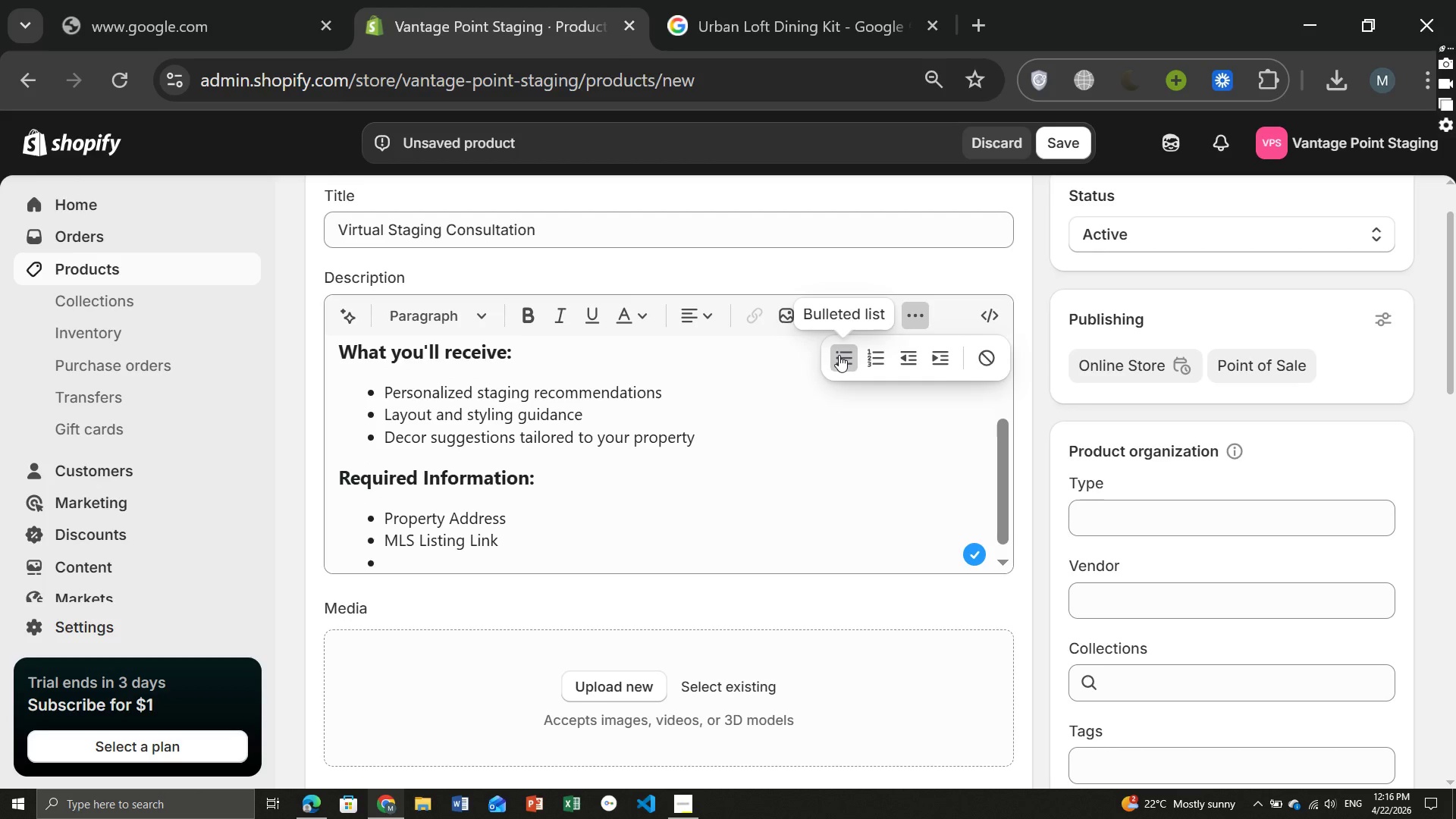 
left_click([839, 355])
 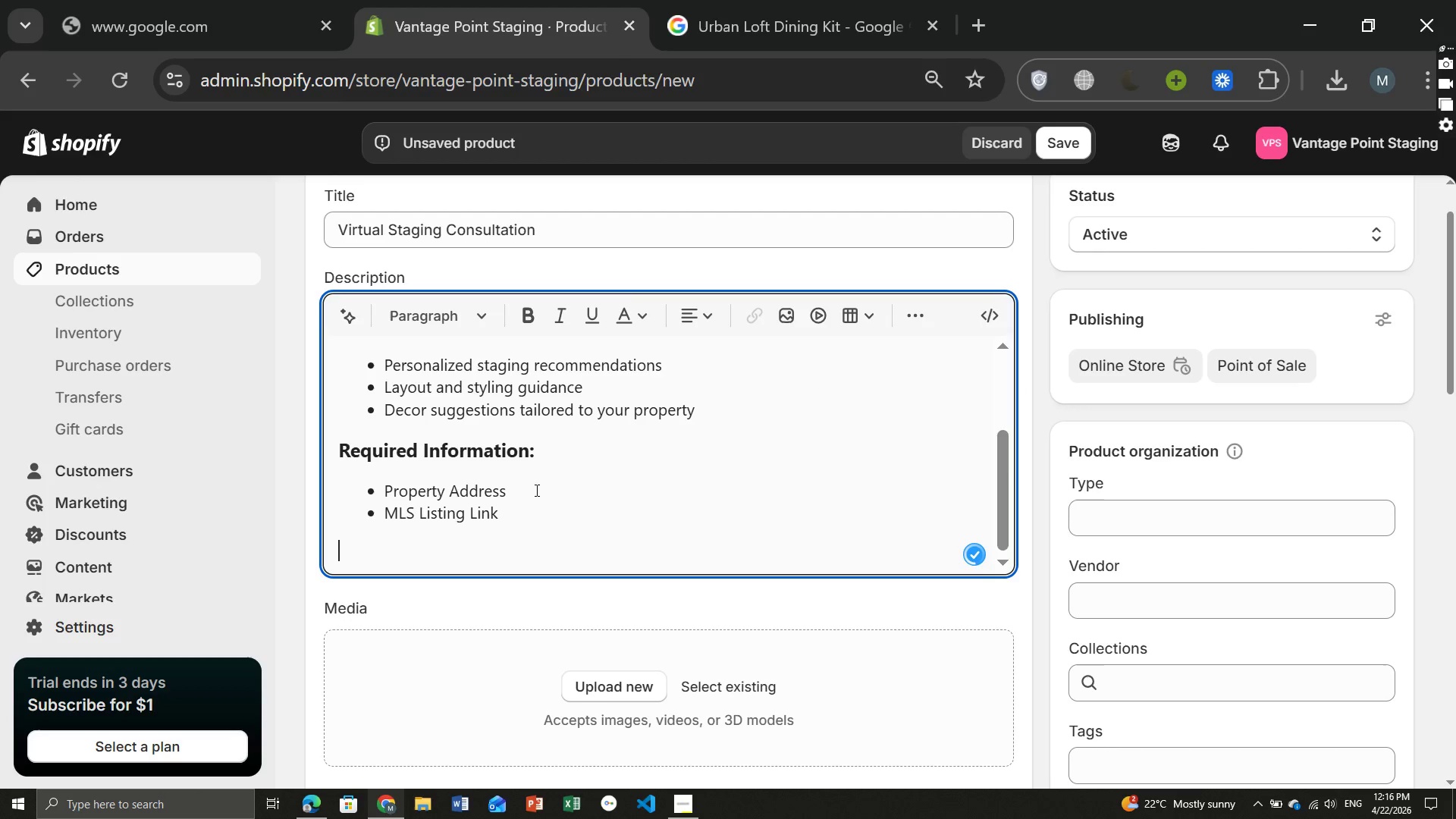 
type(Delivery)
 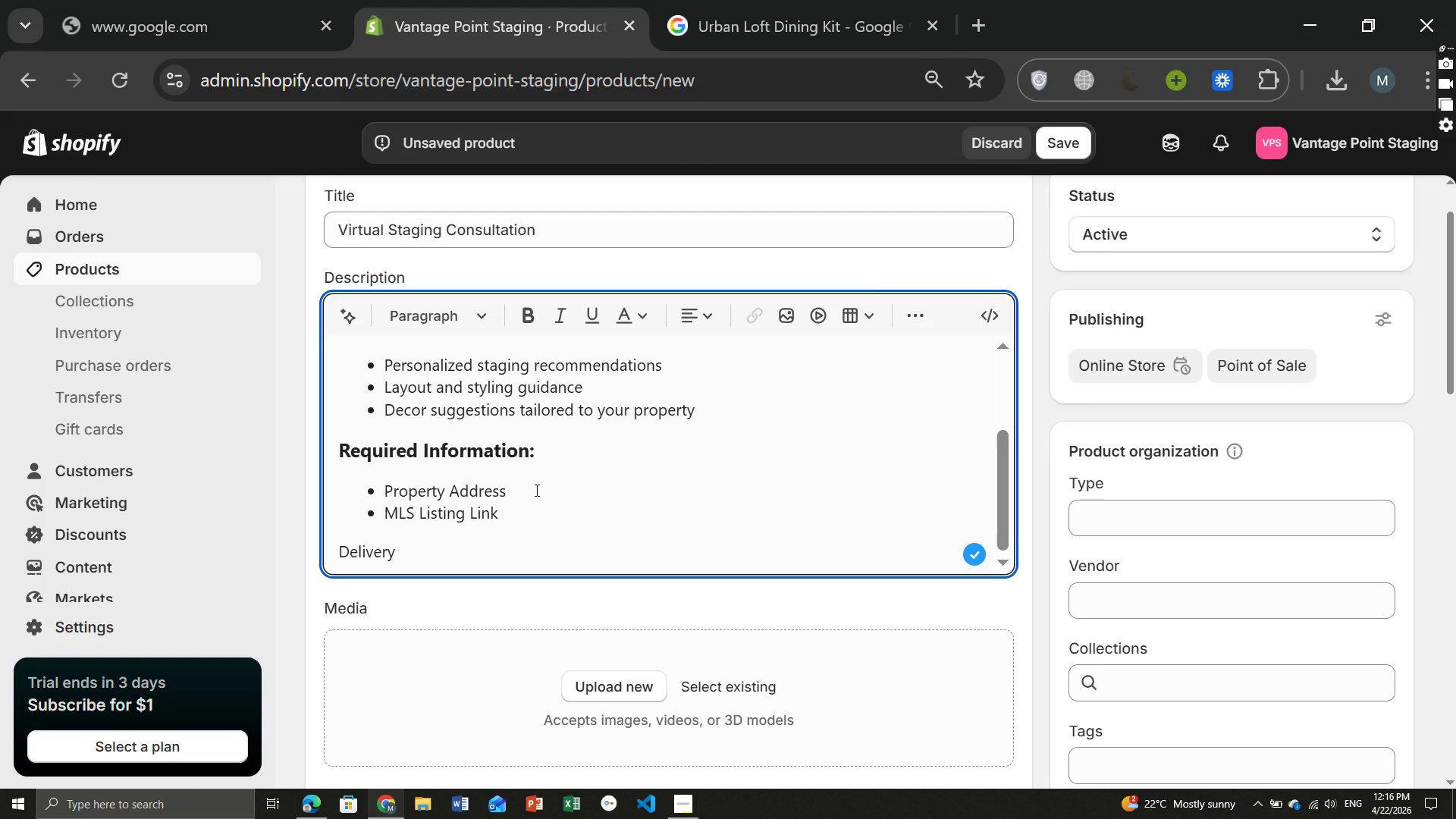 
type( Time: 24-48 hours)
 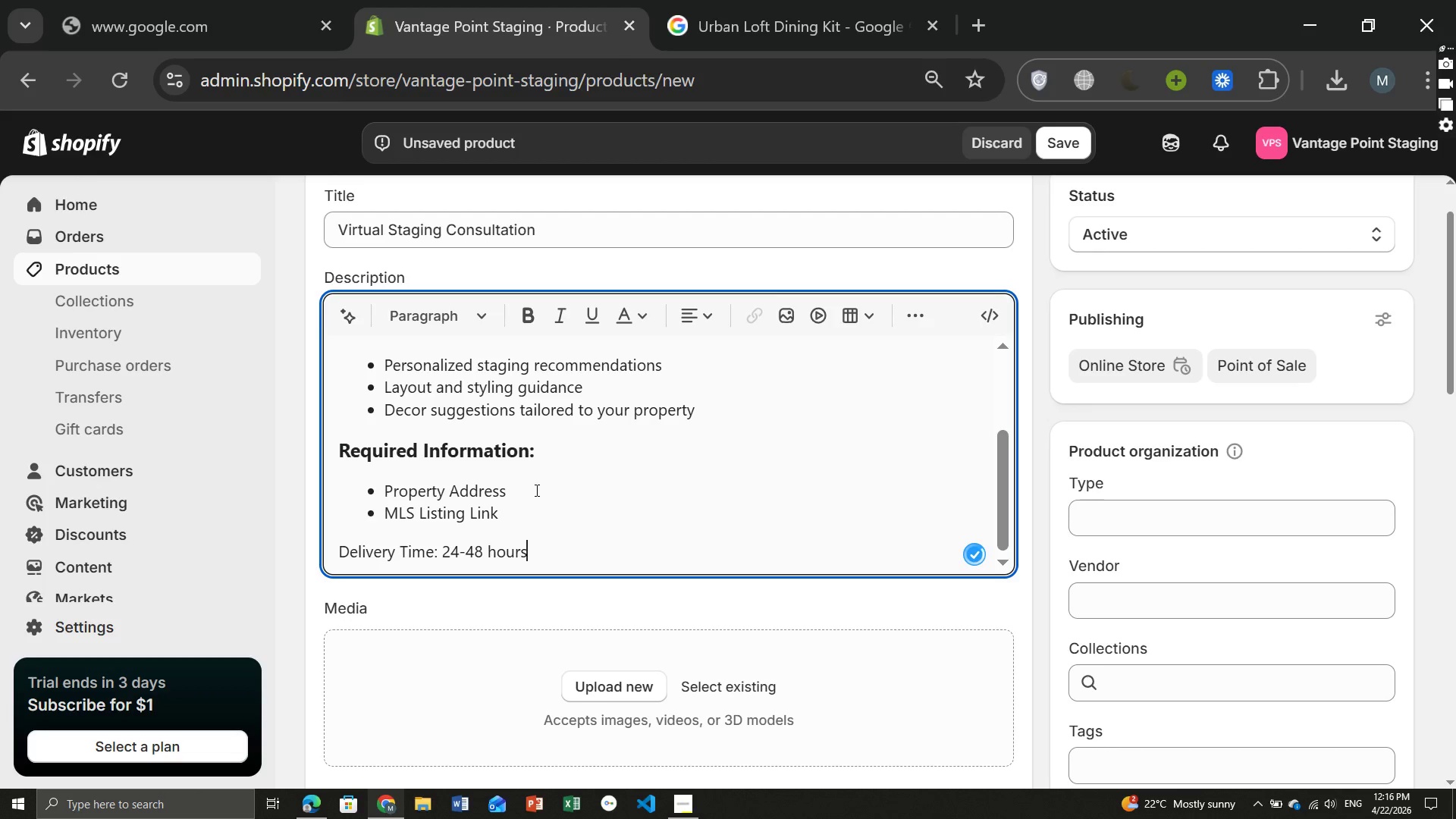 
key(Enter)
 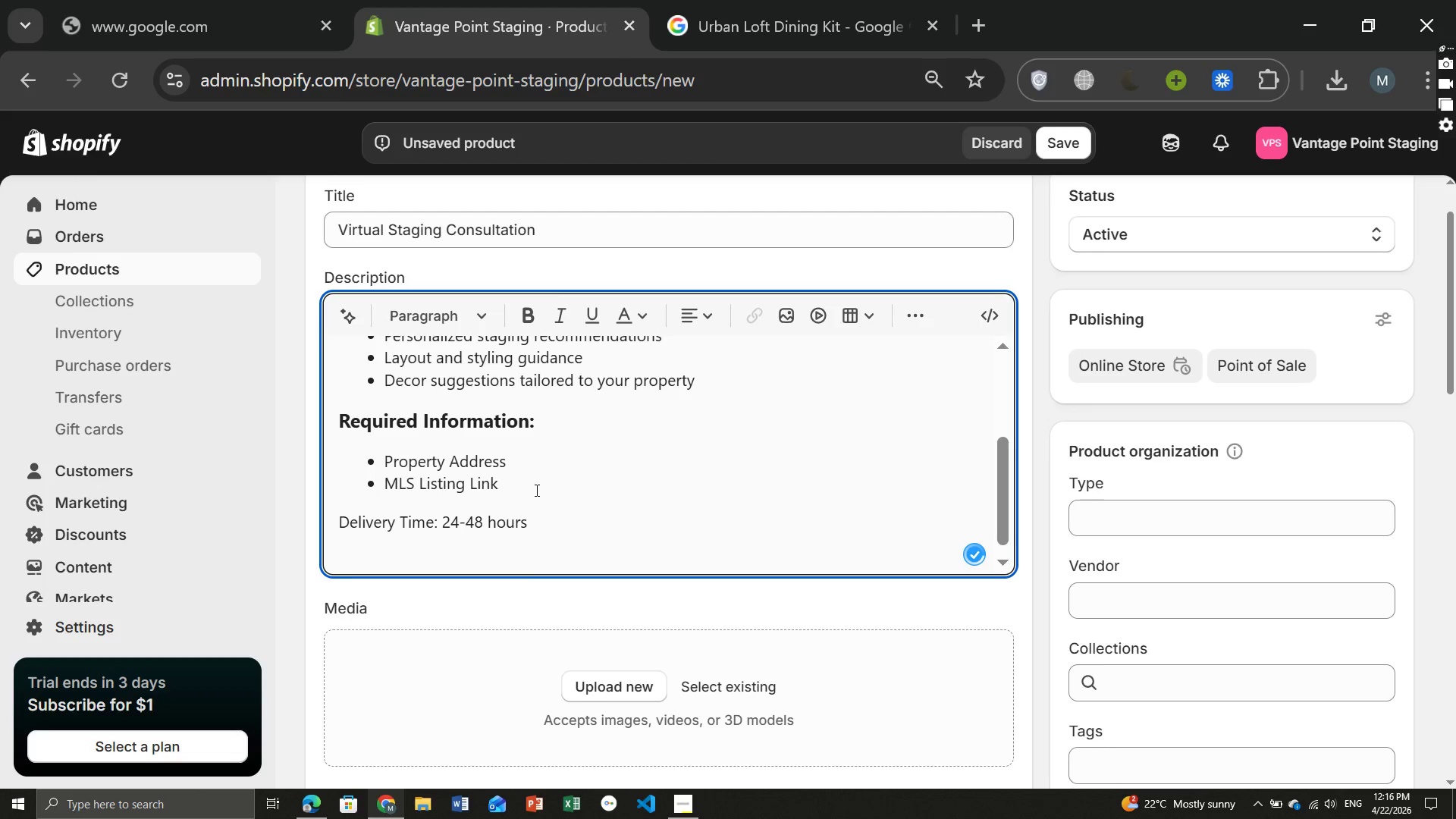 
type(Perfect for: Agent, homepage)
key(Backspace)
key(Backspace)
key(Backspace)
key(Backspace)
type(owners )
key(Backspace)
type(, remote listings)
 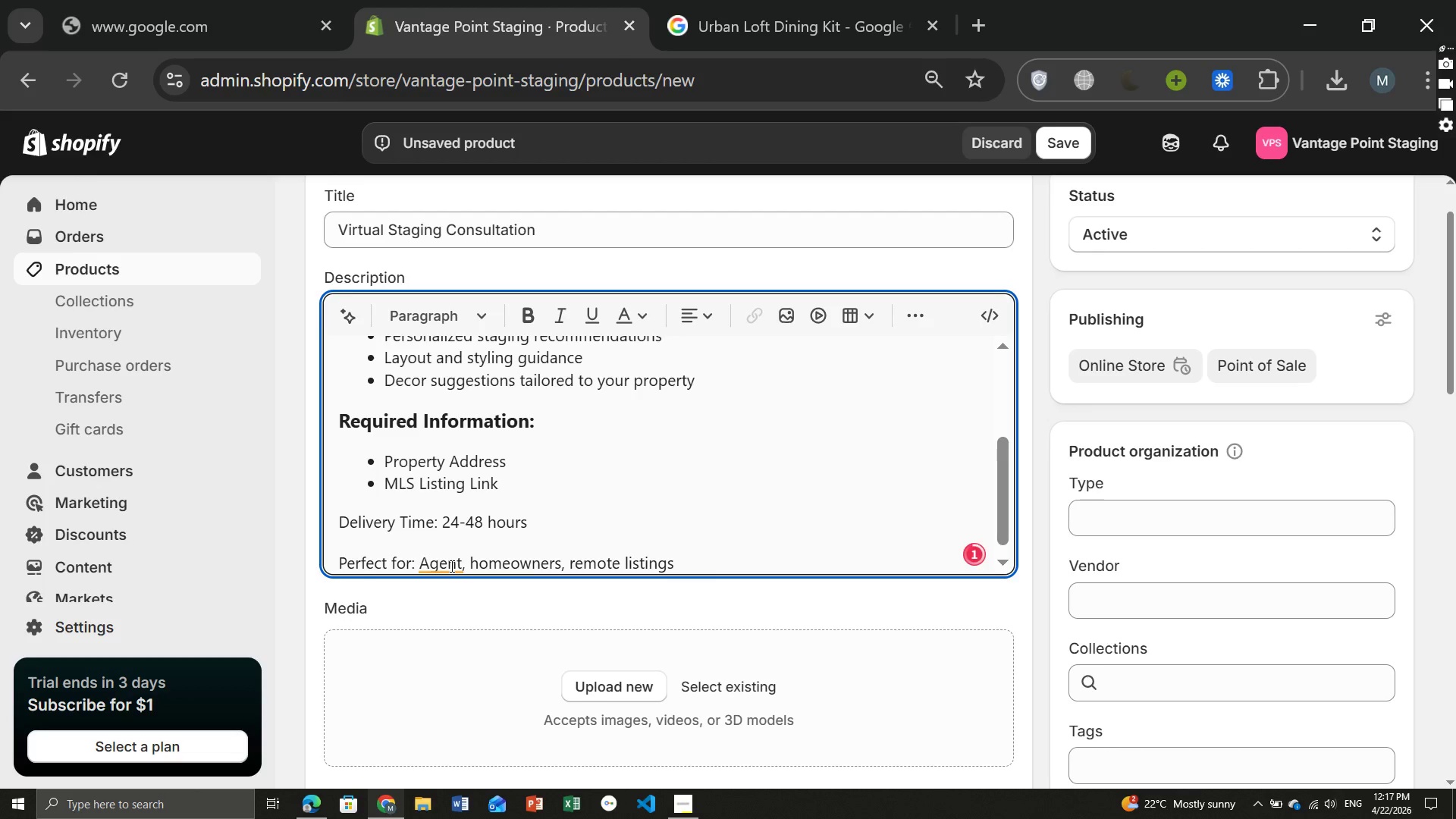 
left_click([450, 566])
 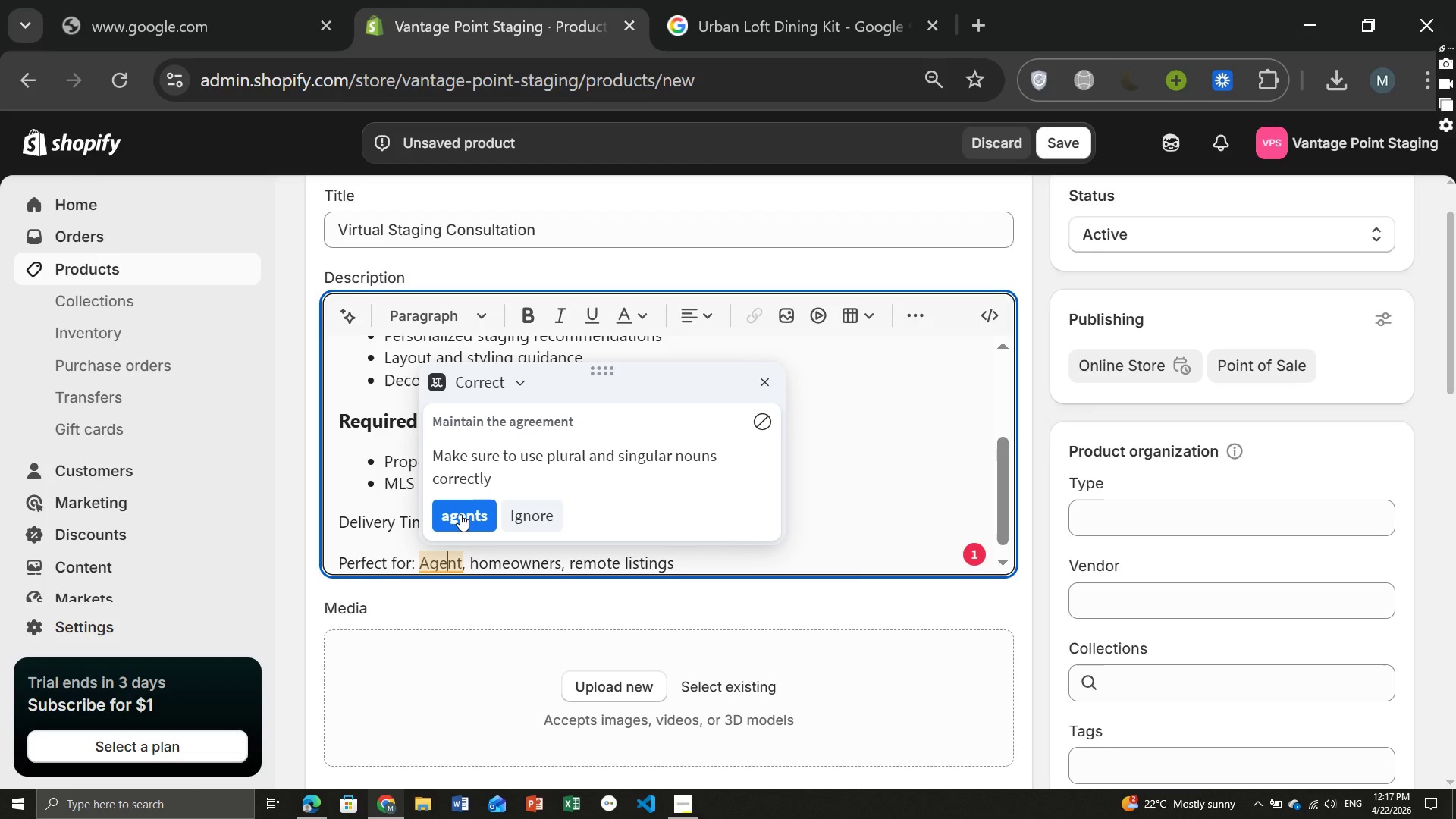 
left_click([460, 514])
 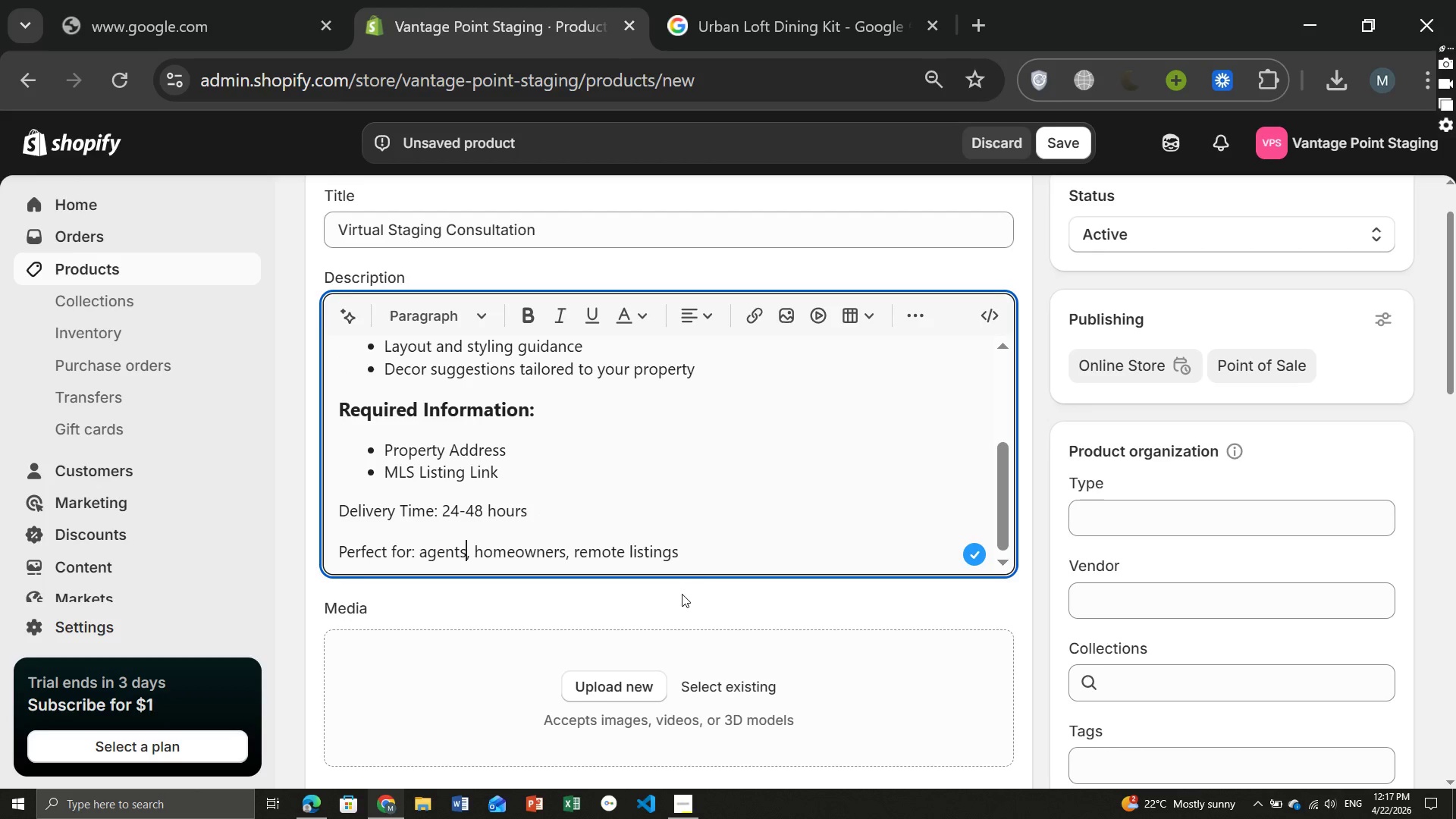 
left_click_drag(start_coordinate=[686, 554], to_coordinate=[327, 507])
 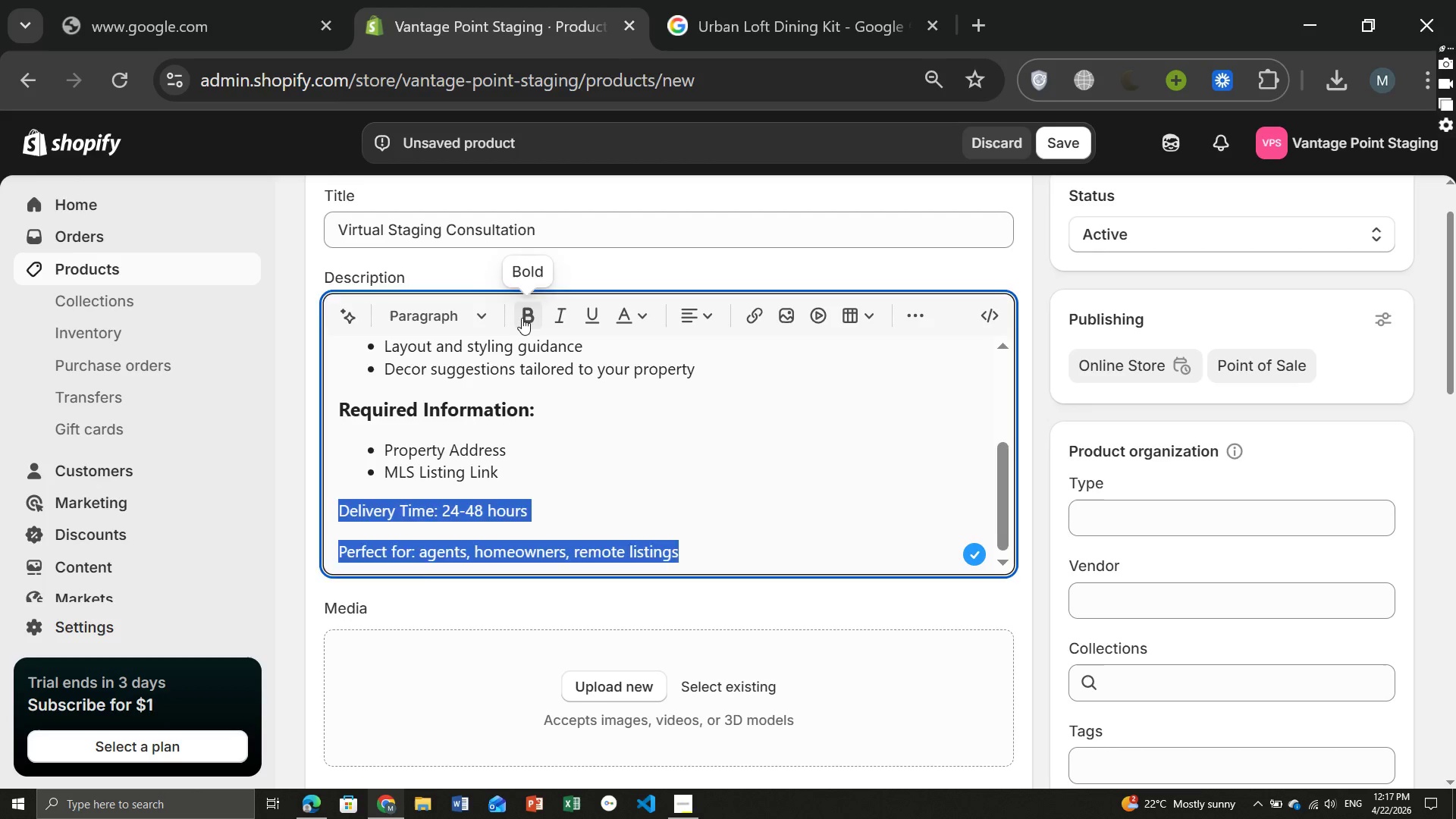 
left_click([522, 318])
 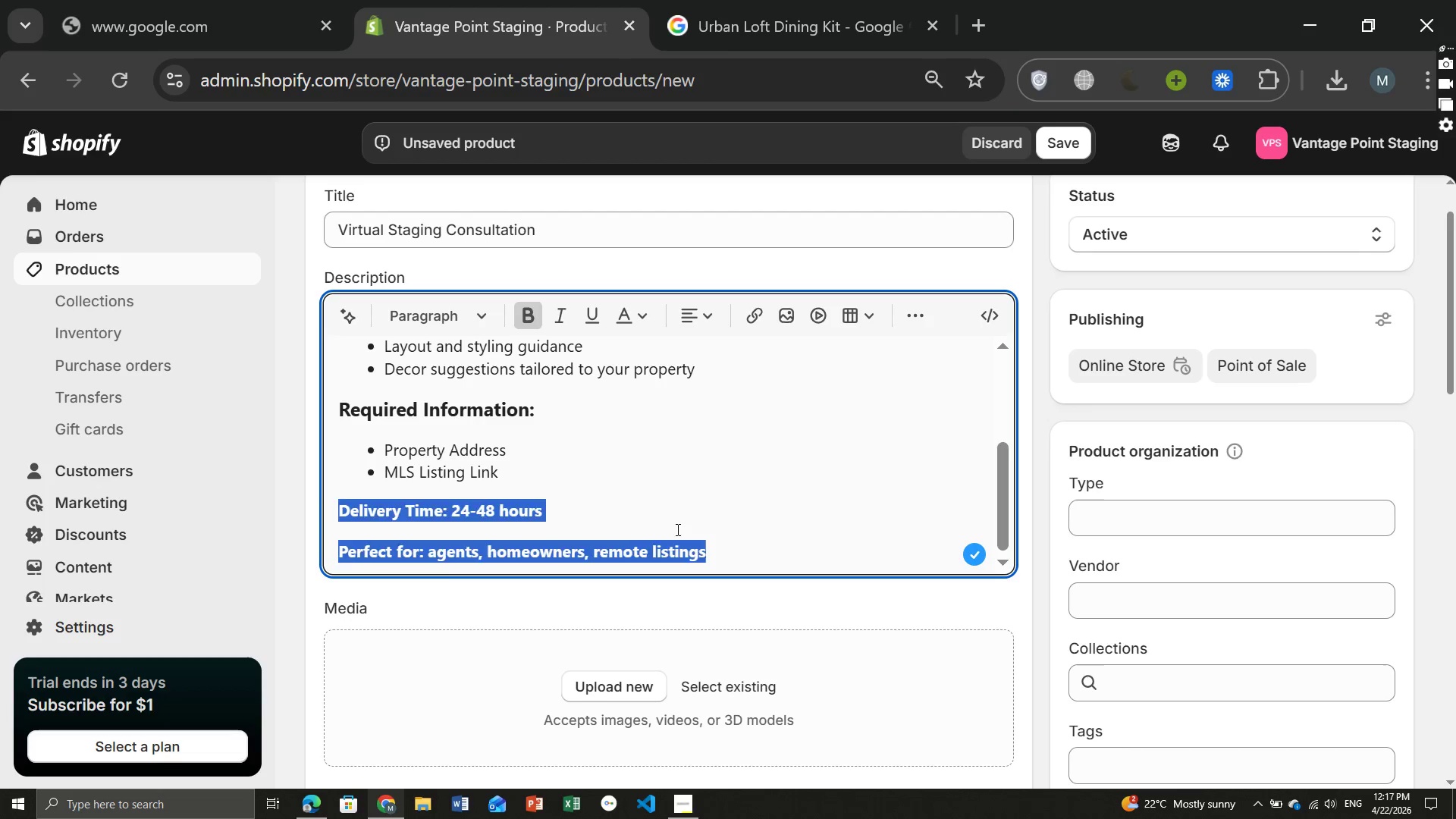 
left_click([676, 529])
 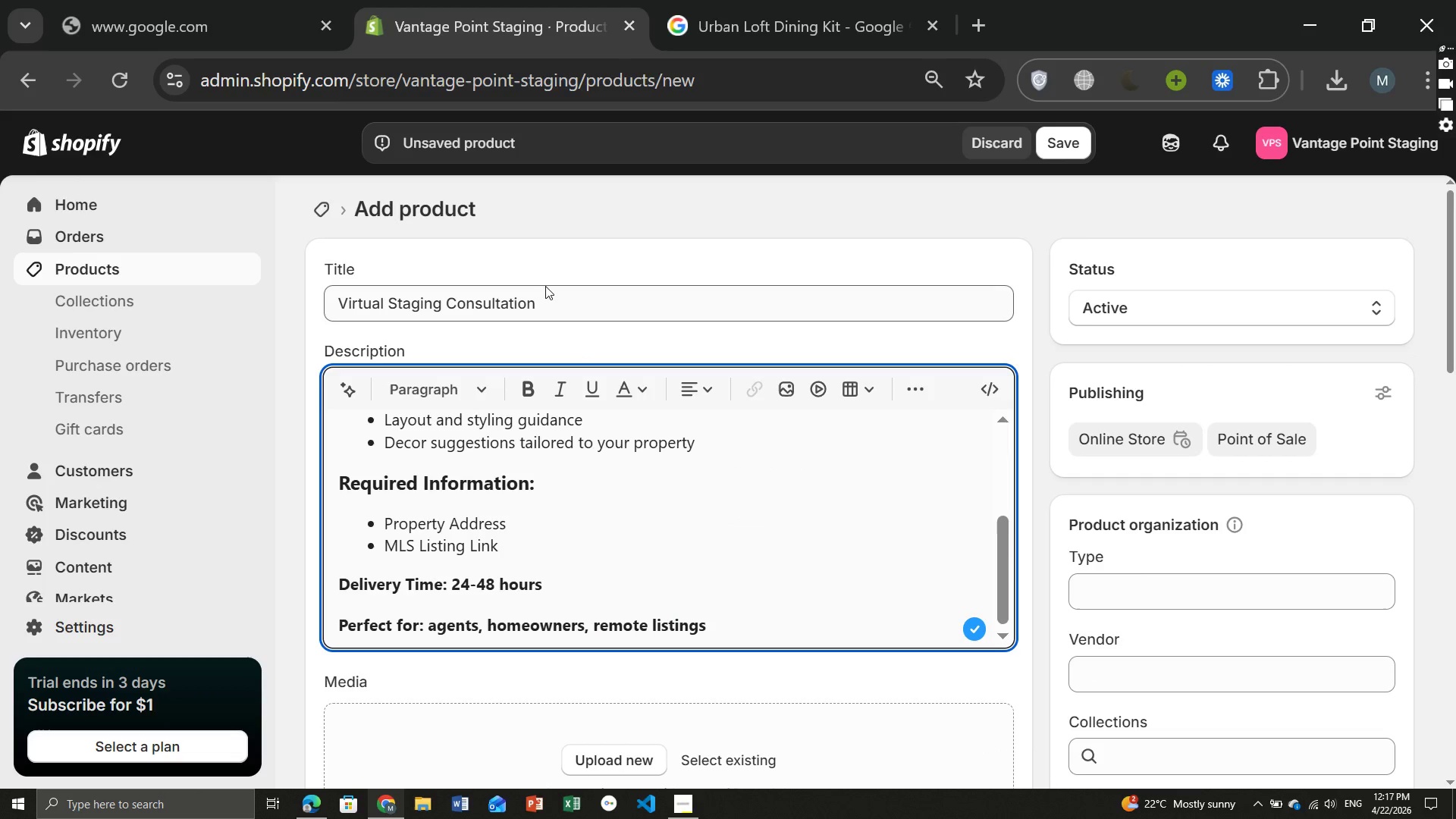 
left_click([542, 303])
 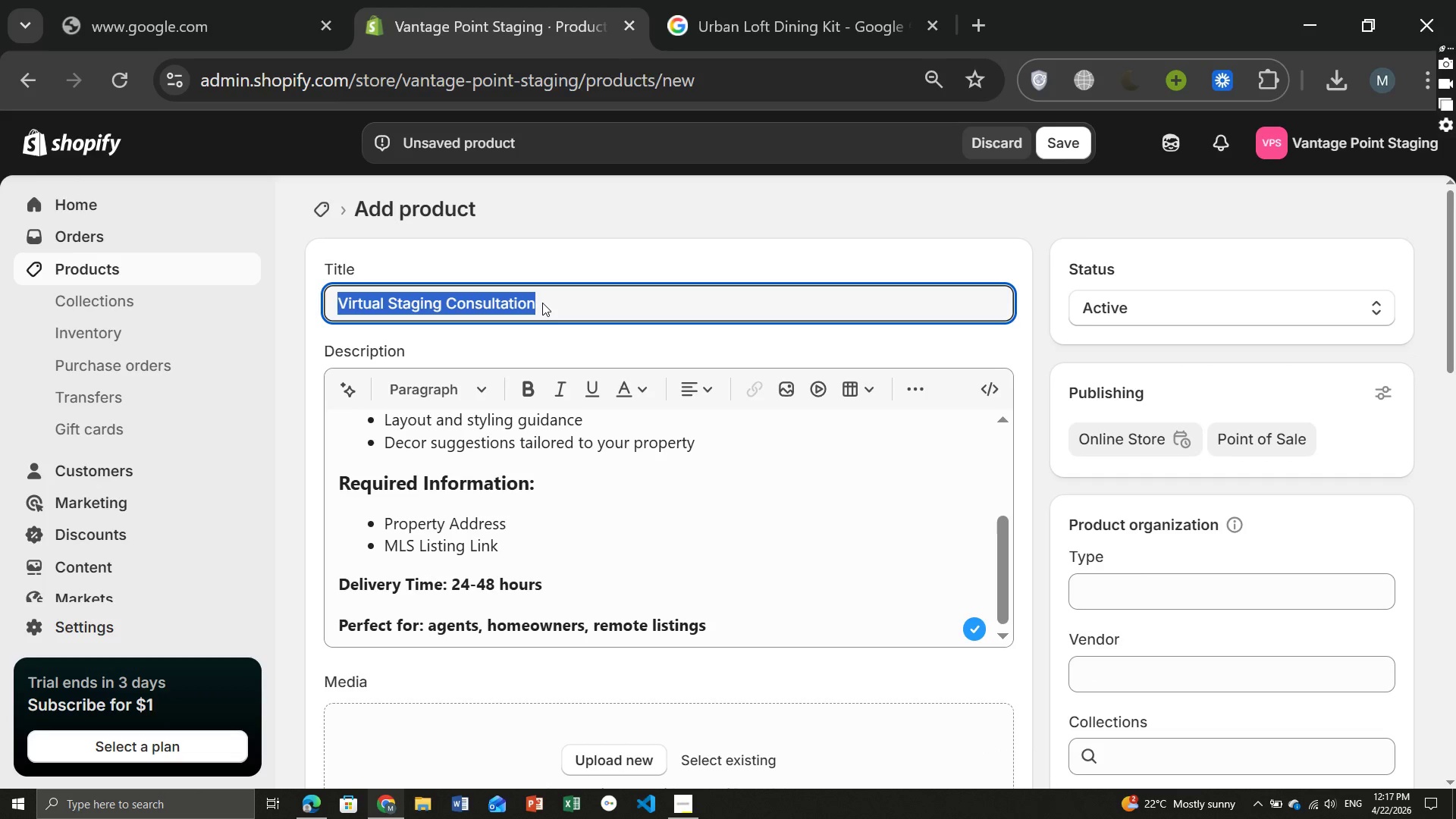 
key(Control+ControlLeft)
 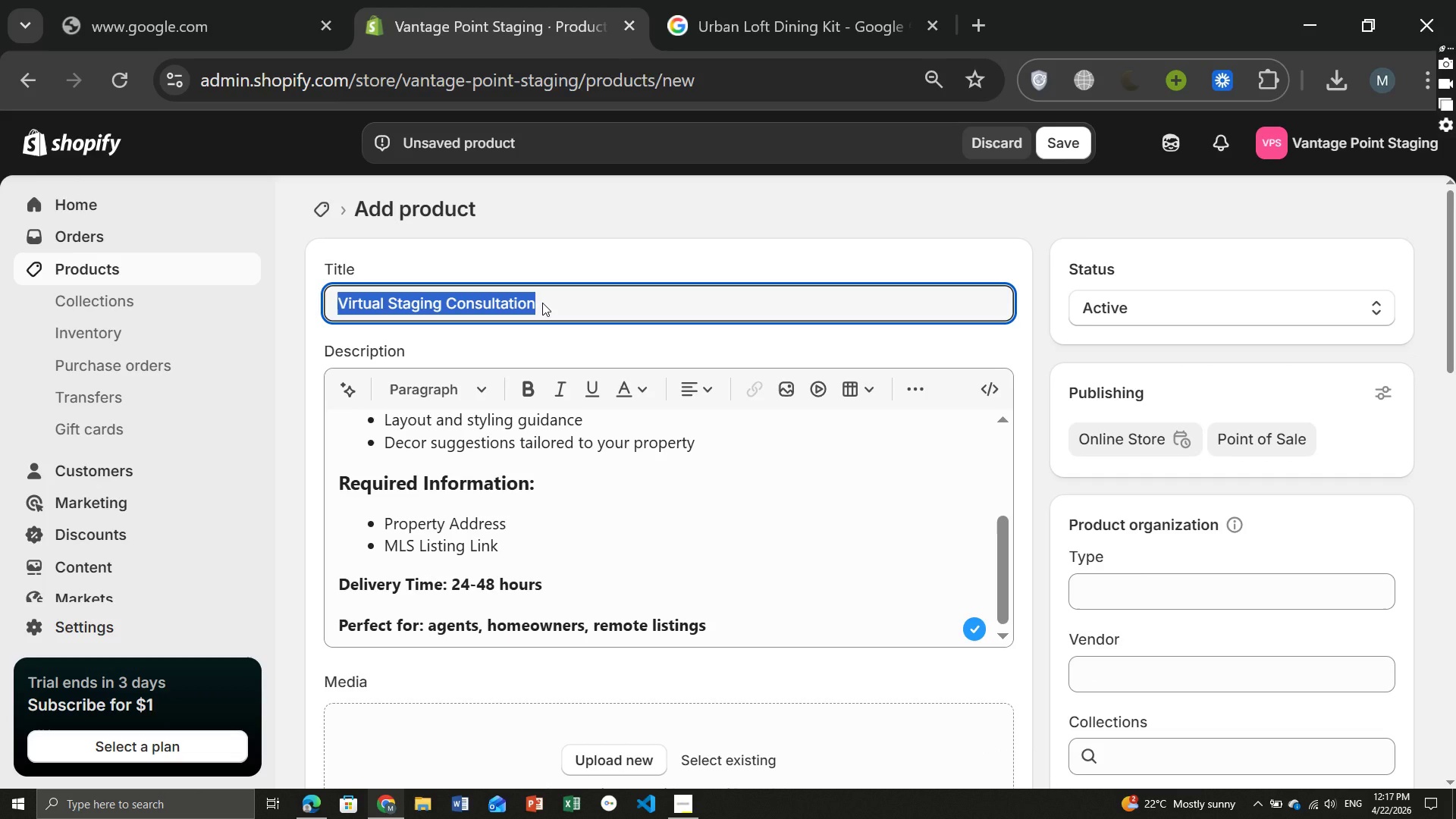 
key(Control+A)
 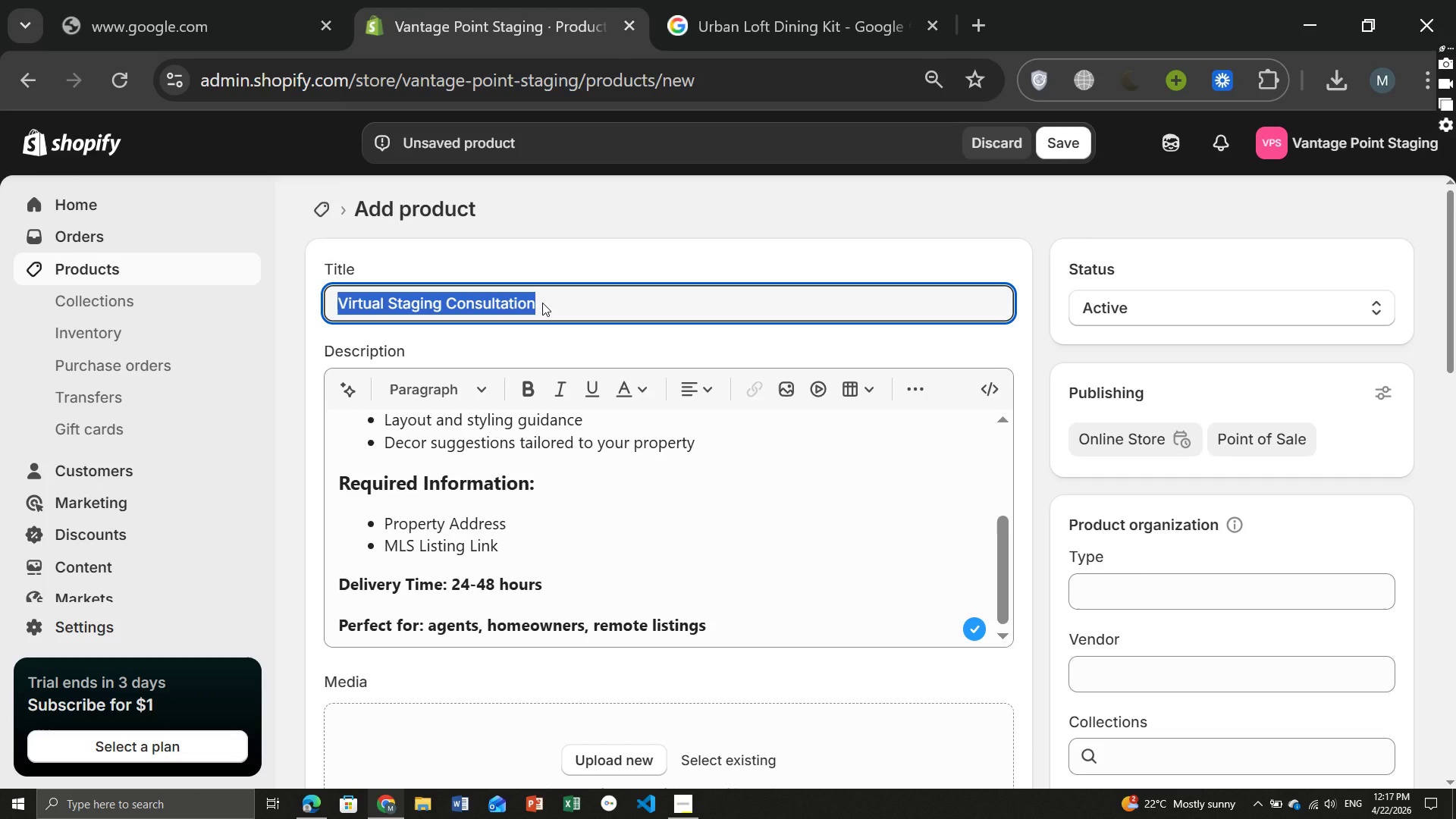 
key(Control+C)
 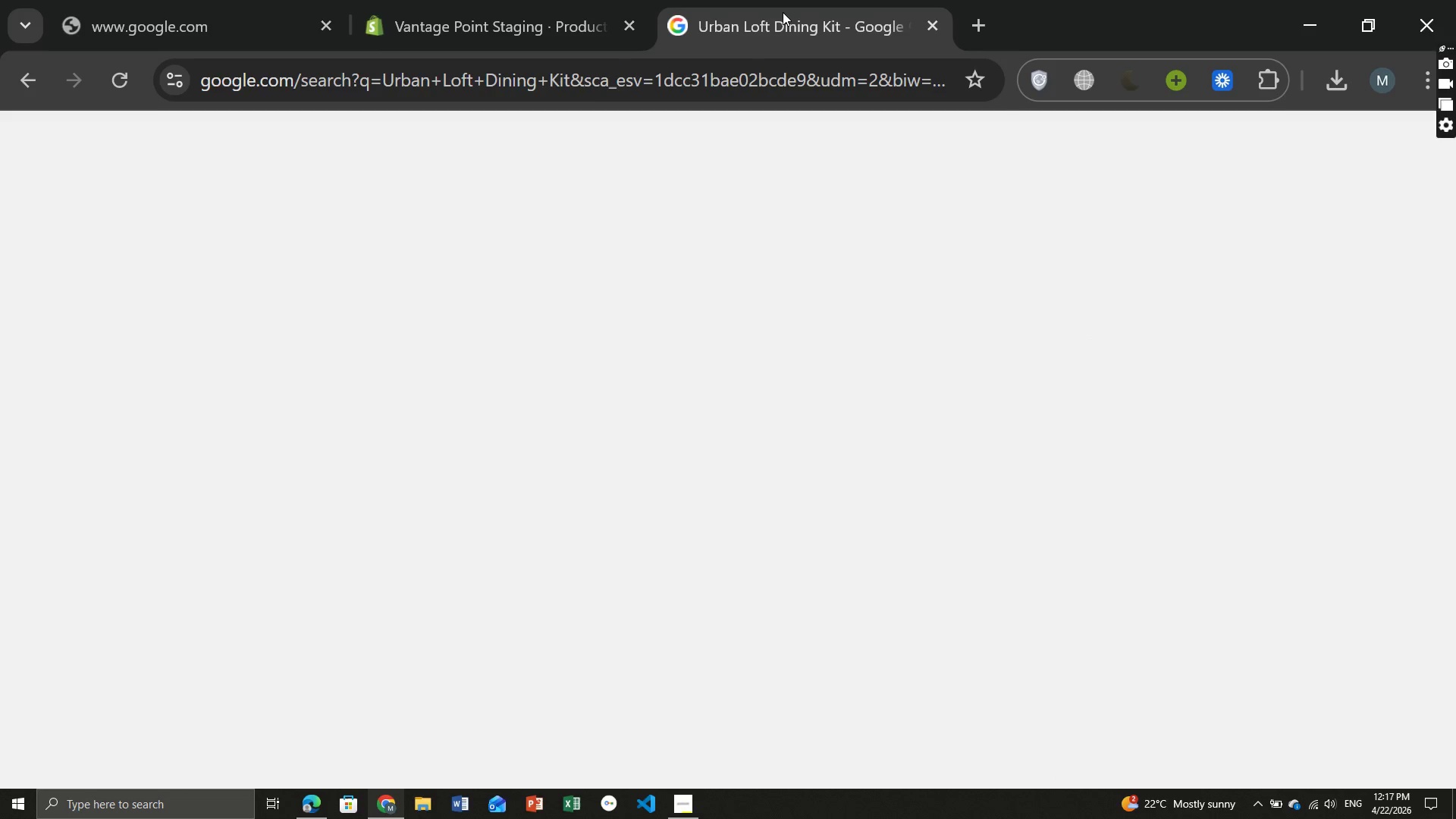 
left_click([783, 12])
 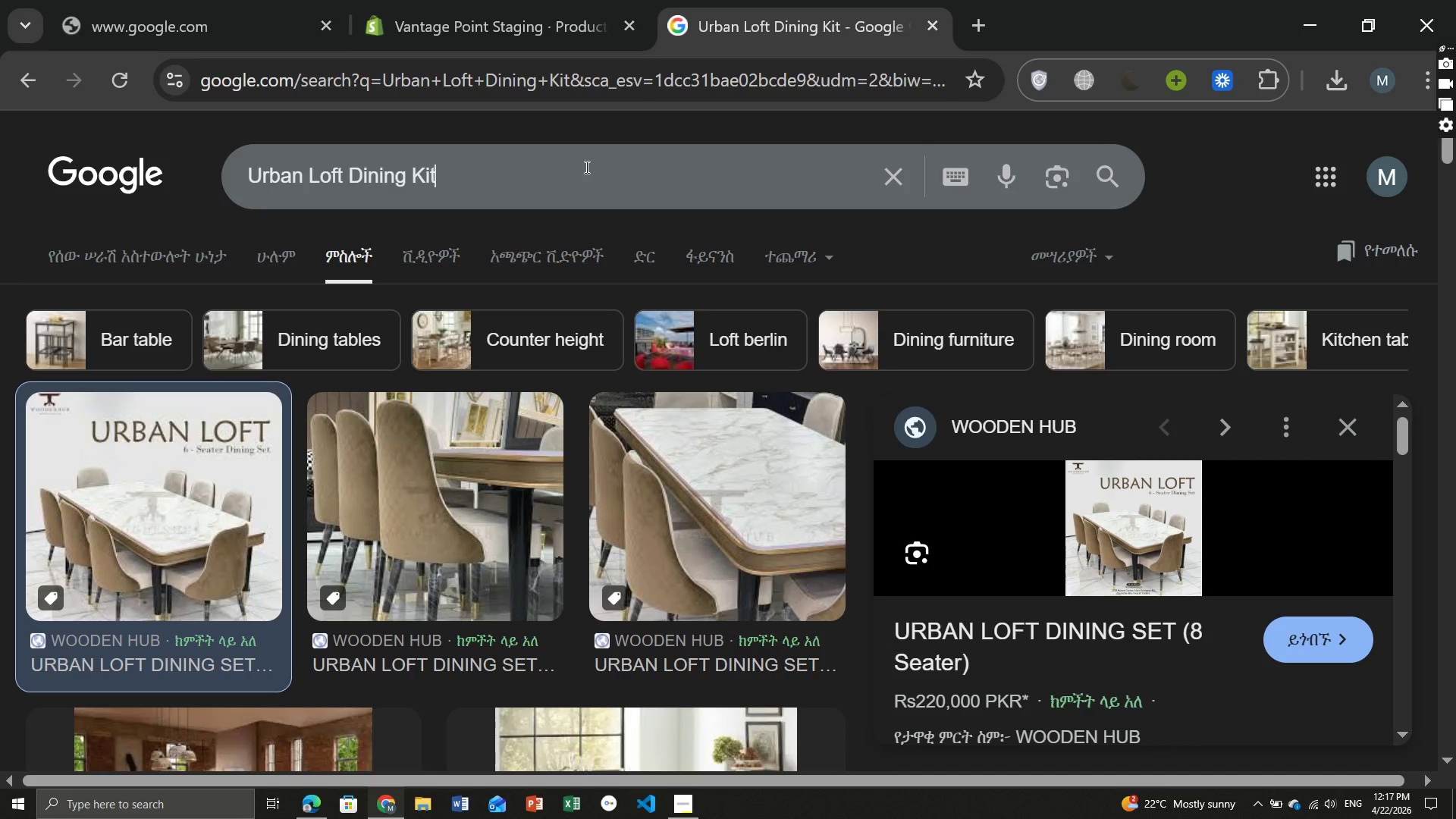 
left_click([585, 167])
 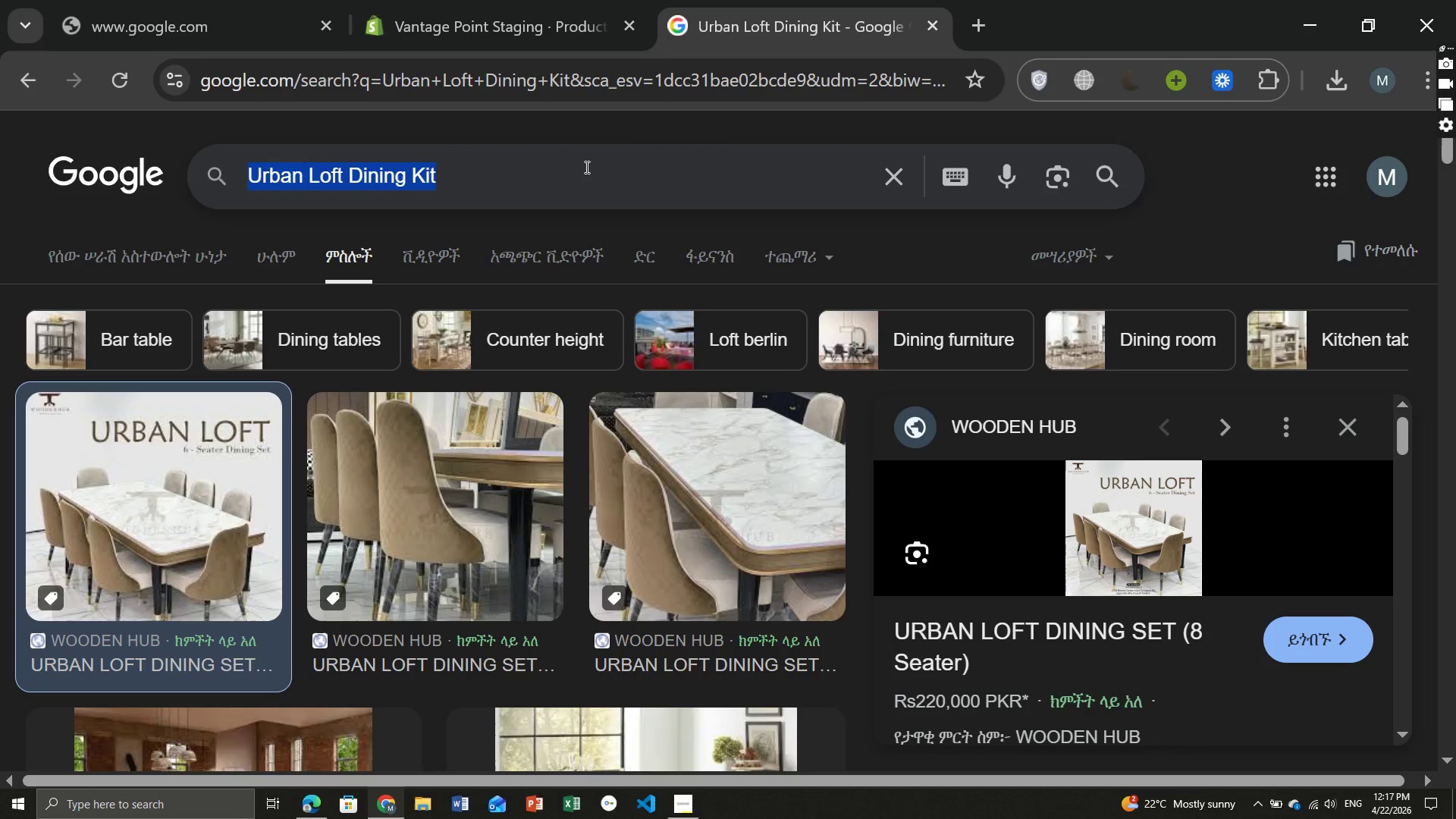 
key(Control+A)
 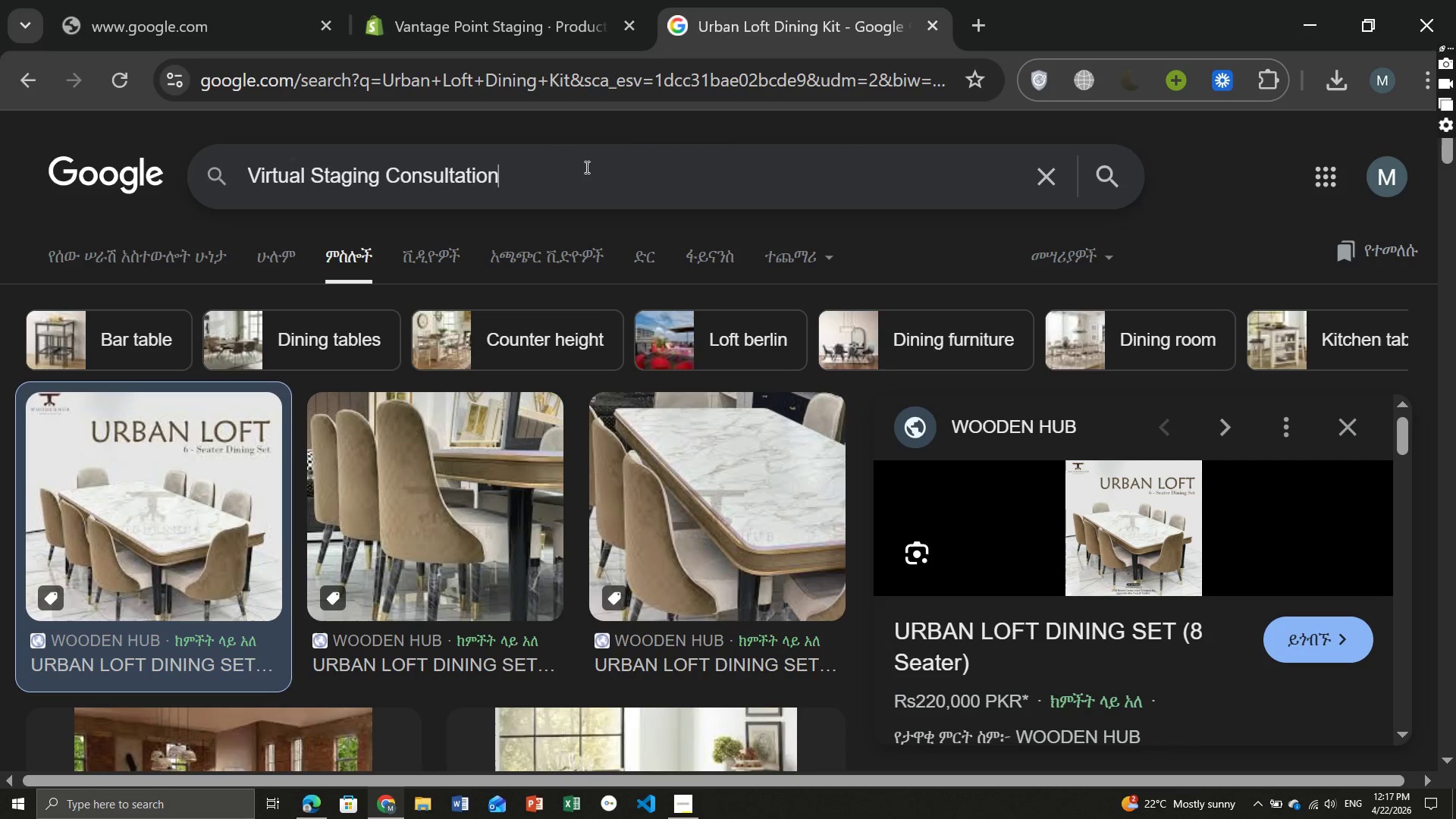 
key(Control+ControlLeft)
 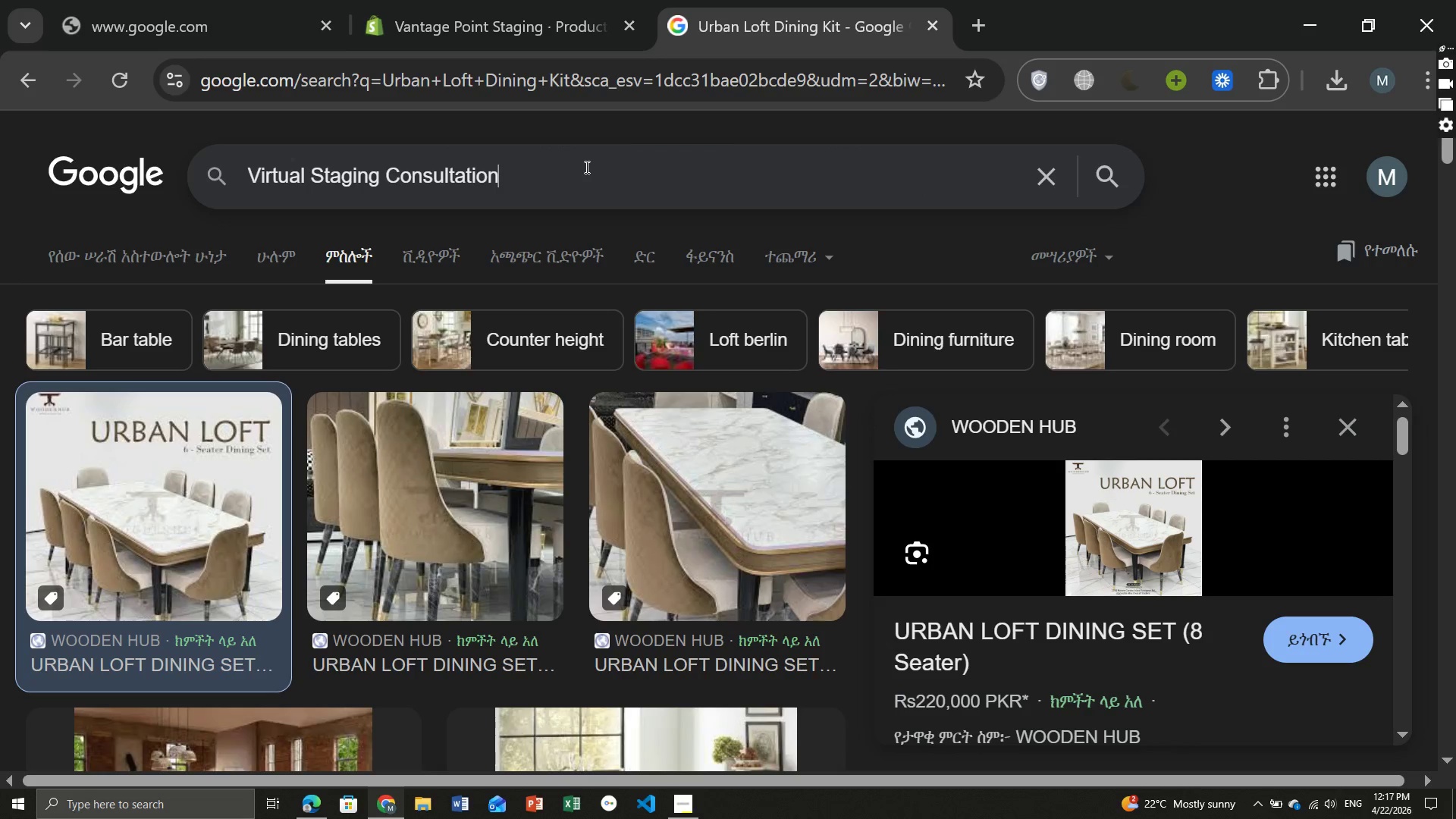 
key(Control+V)
 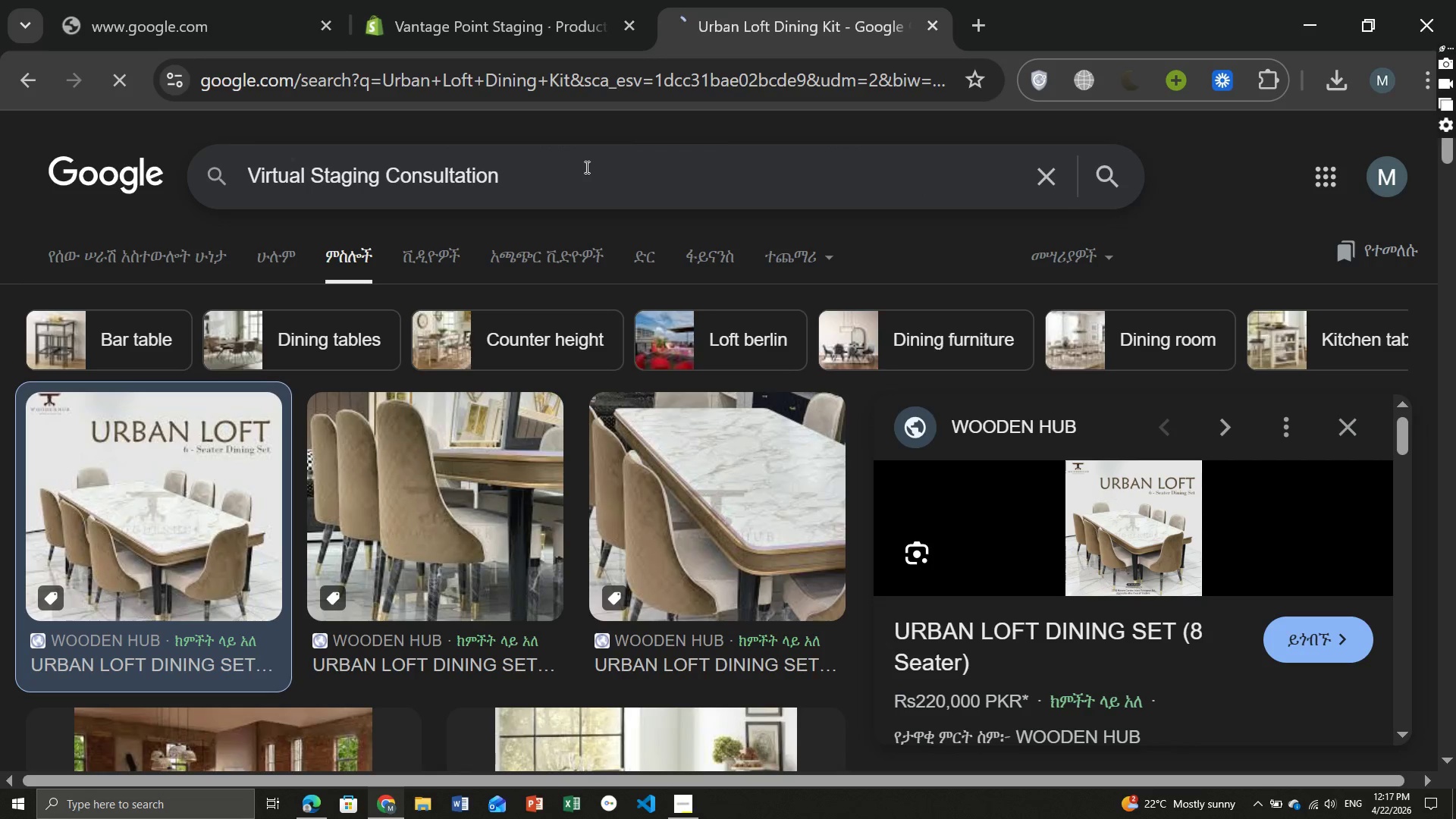 
key(Enter)
 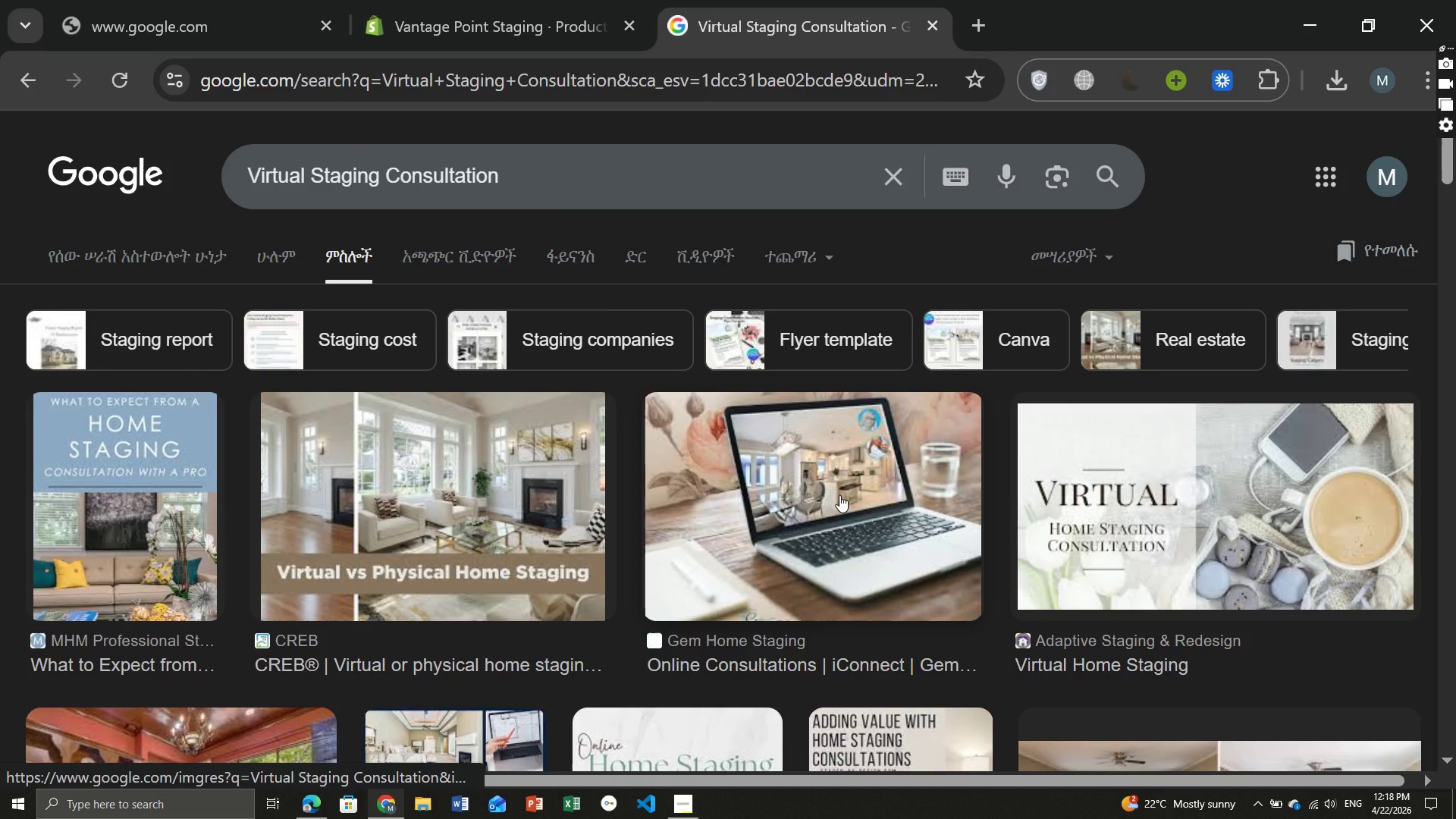 
wait(34.97)
 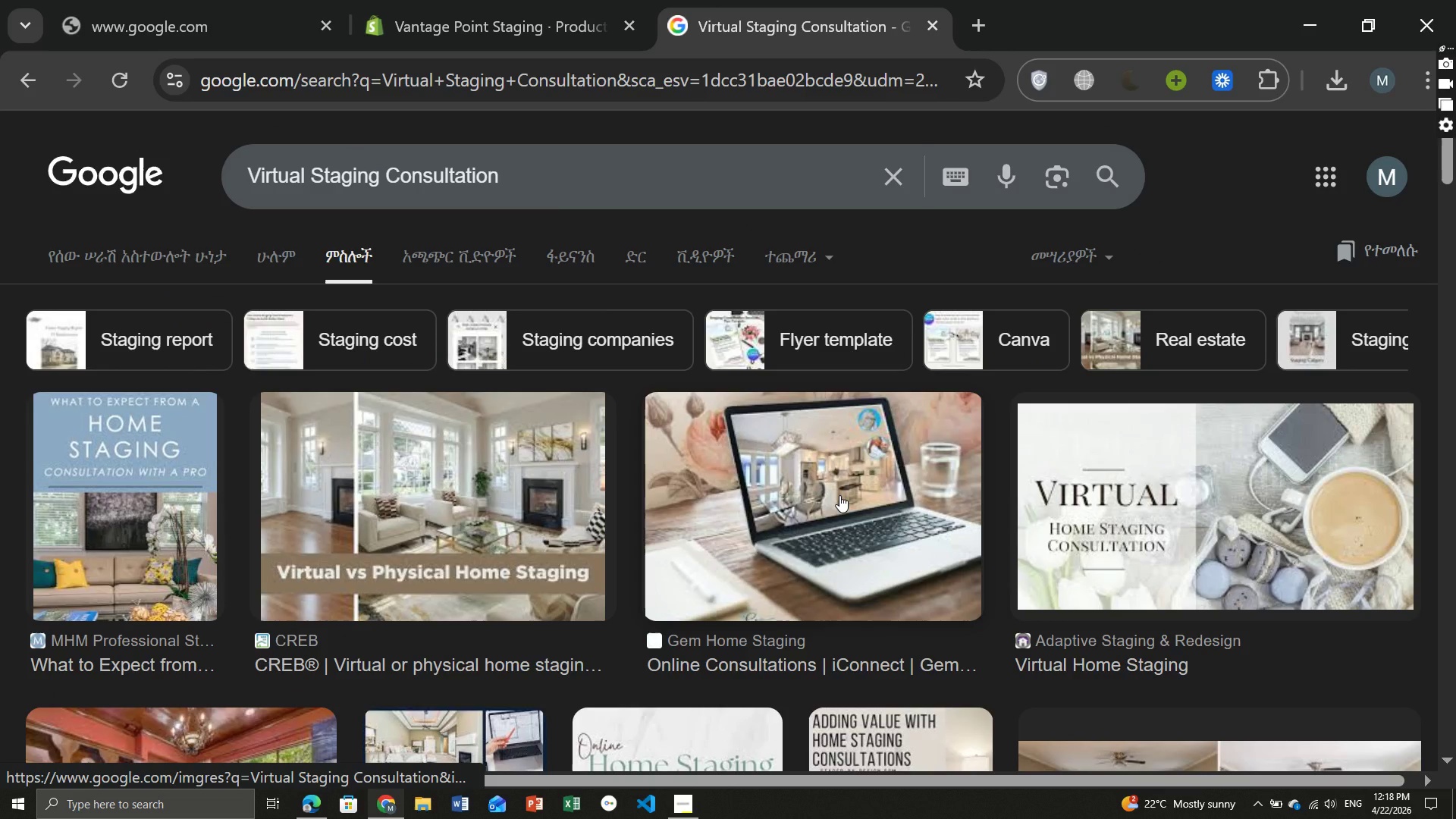 
left_click([839, 495])
 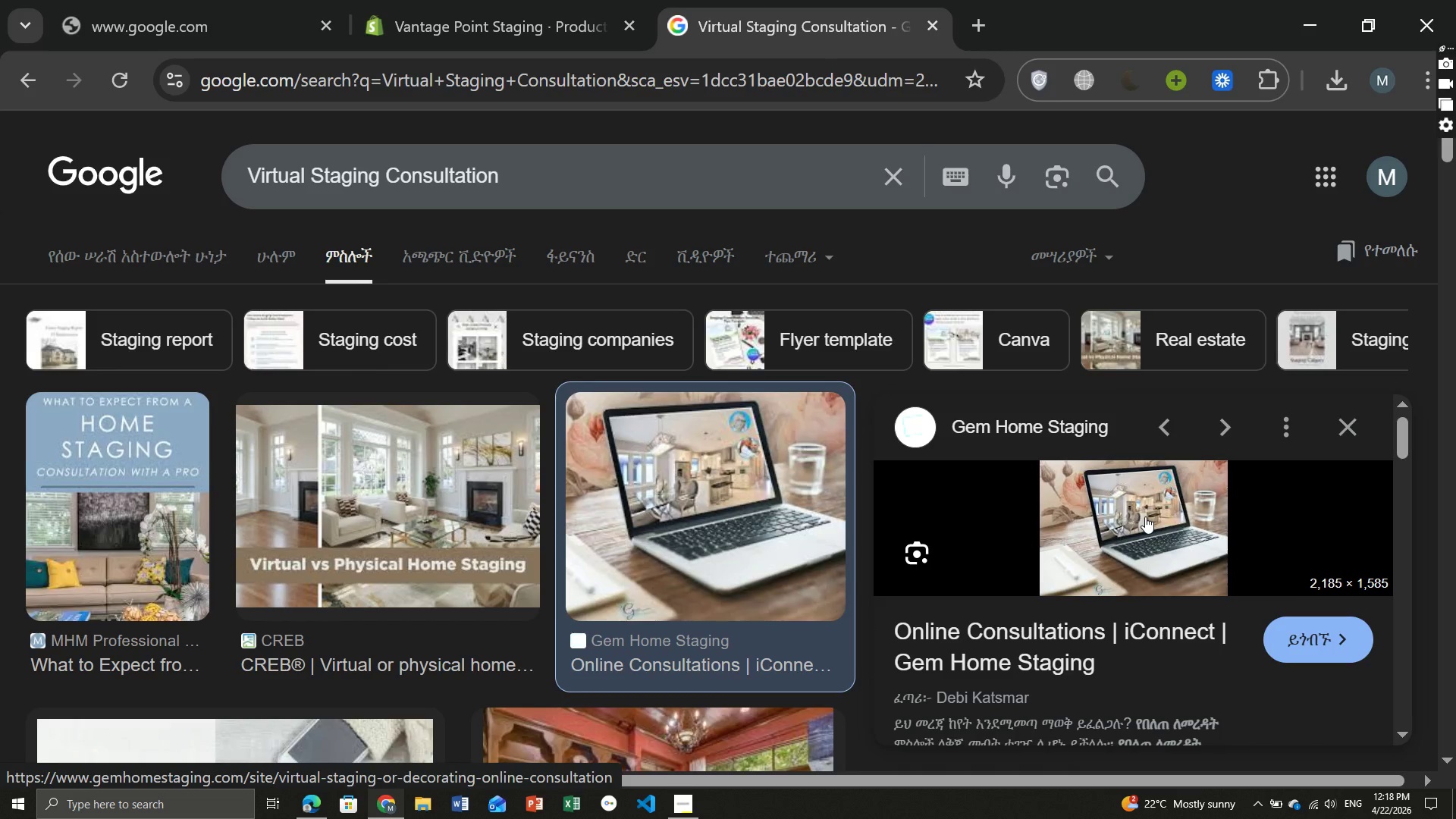 
wait(5.47)
 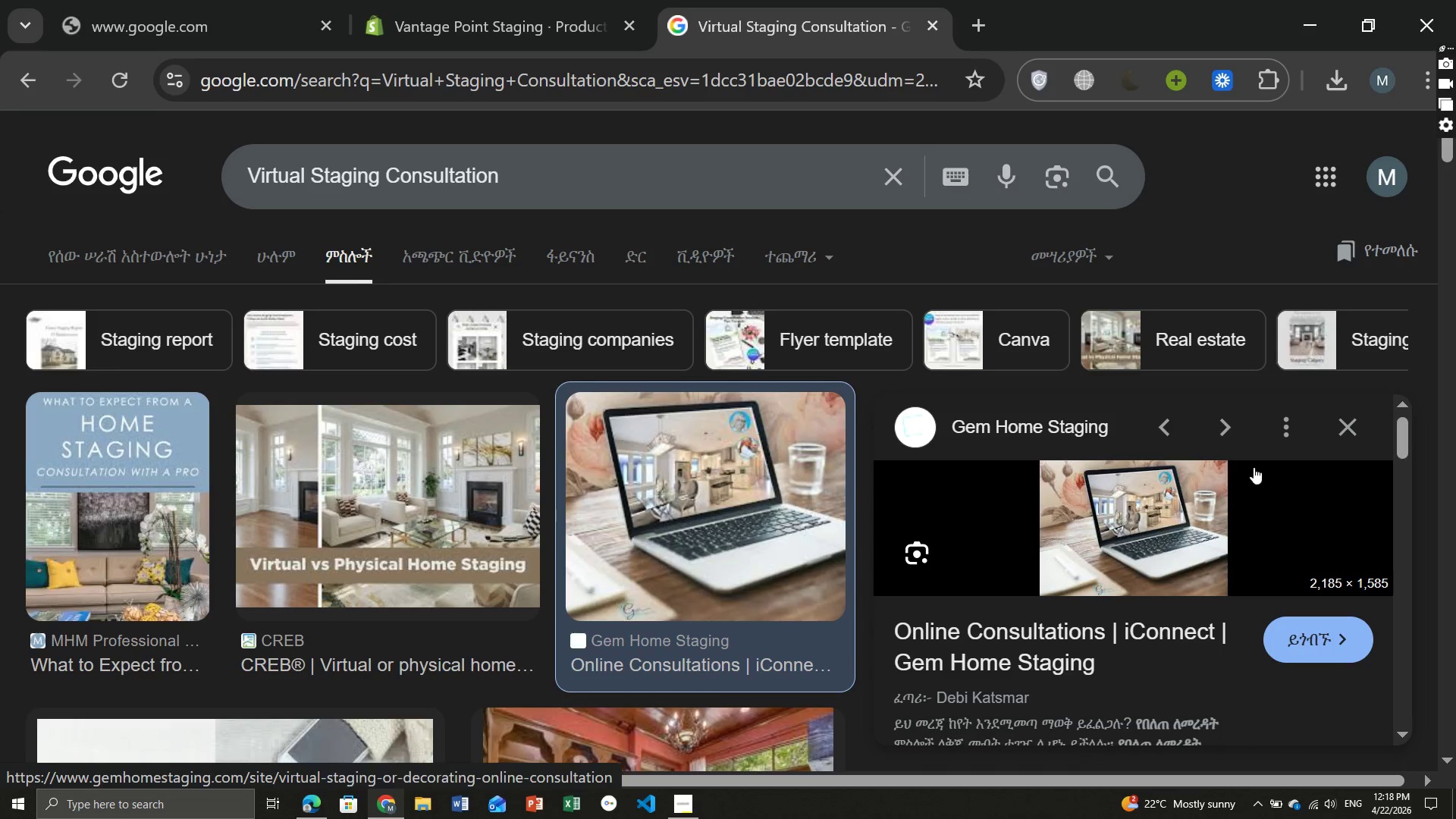 
right_click([1145, 516])
 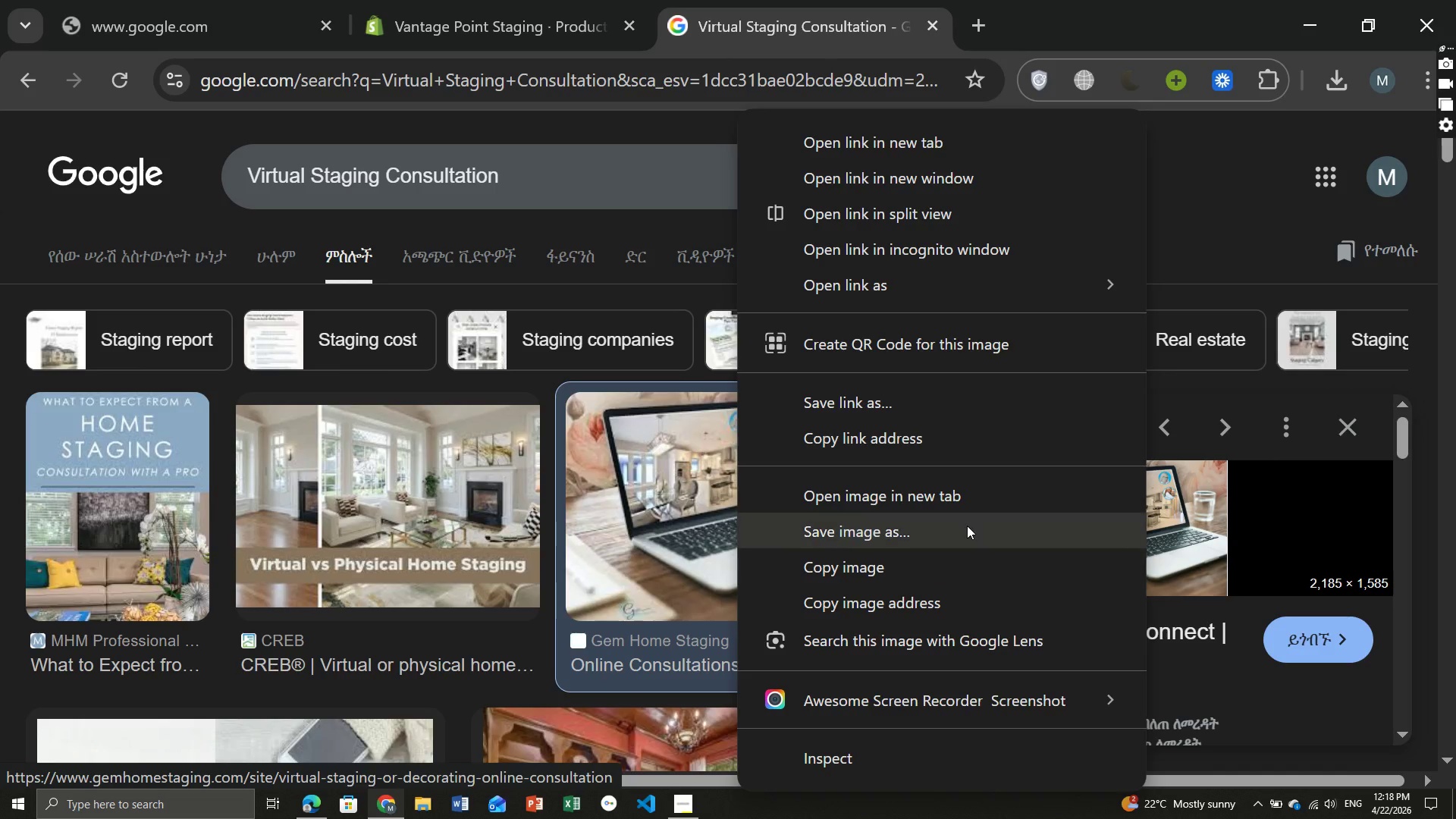 
left_click([965, 524])
 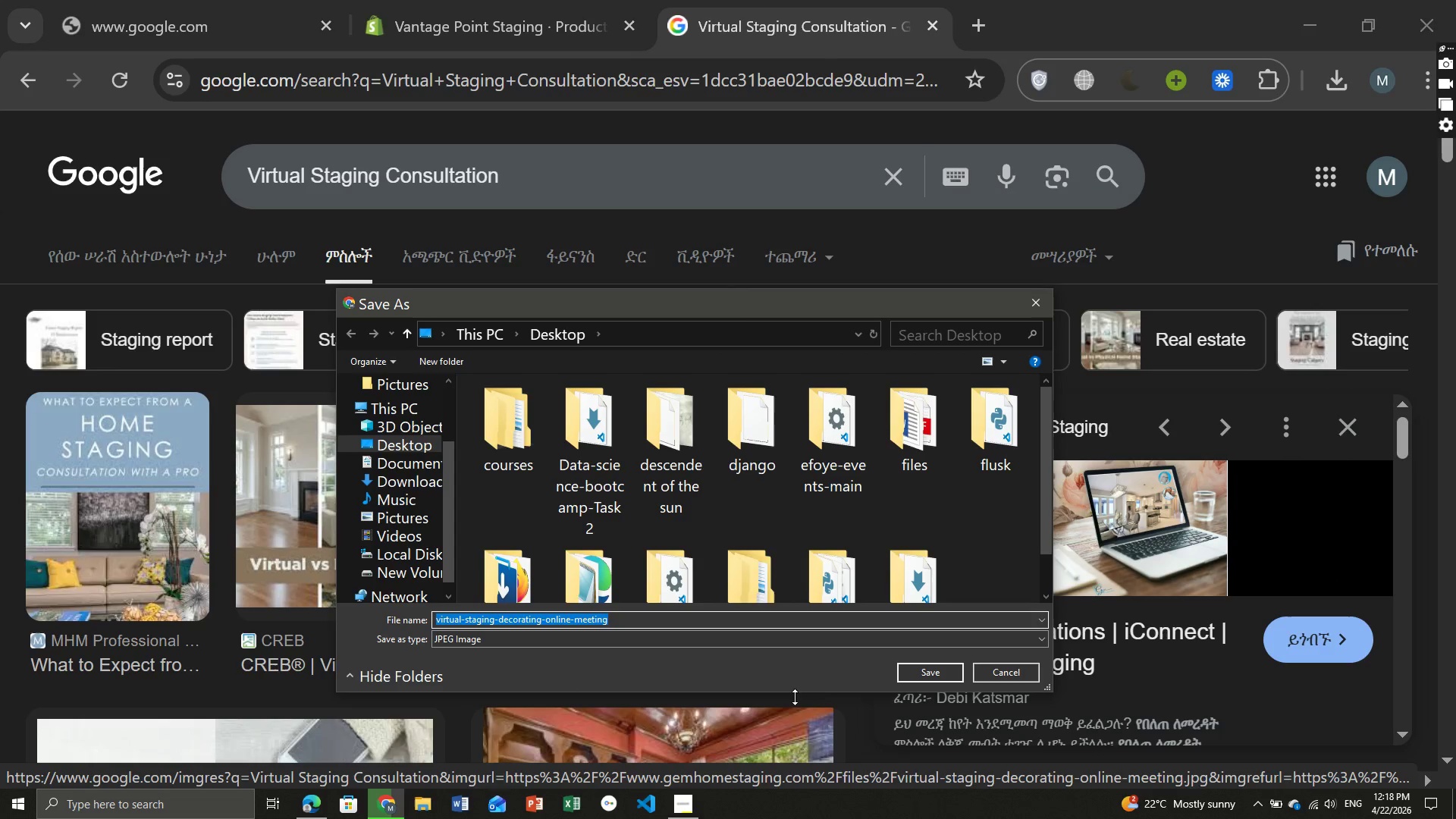 
left_click([915, 679])
 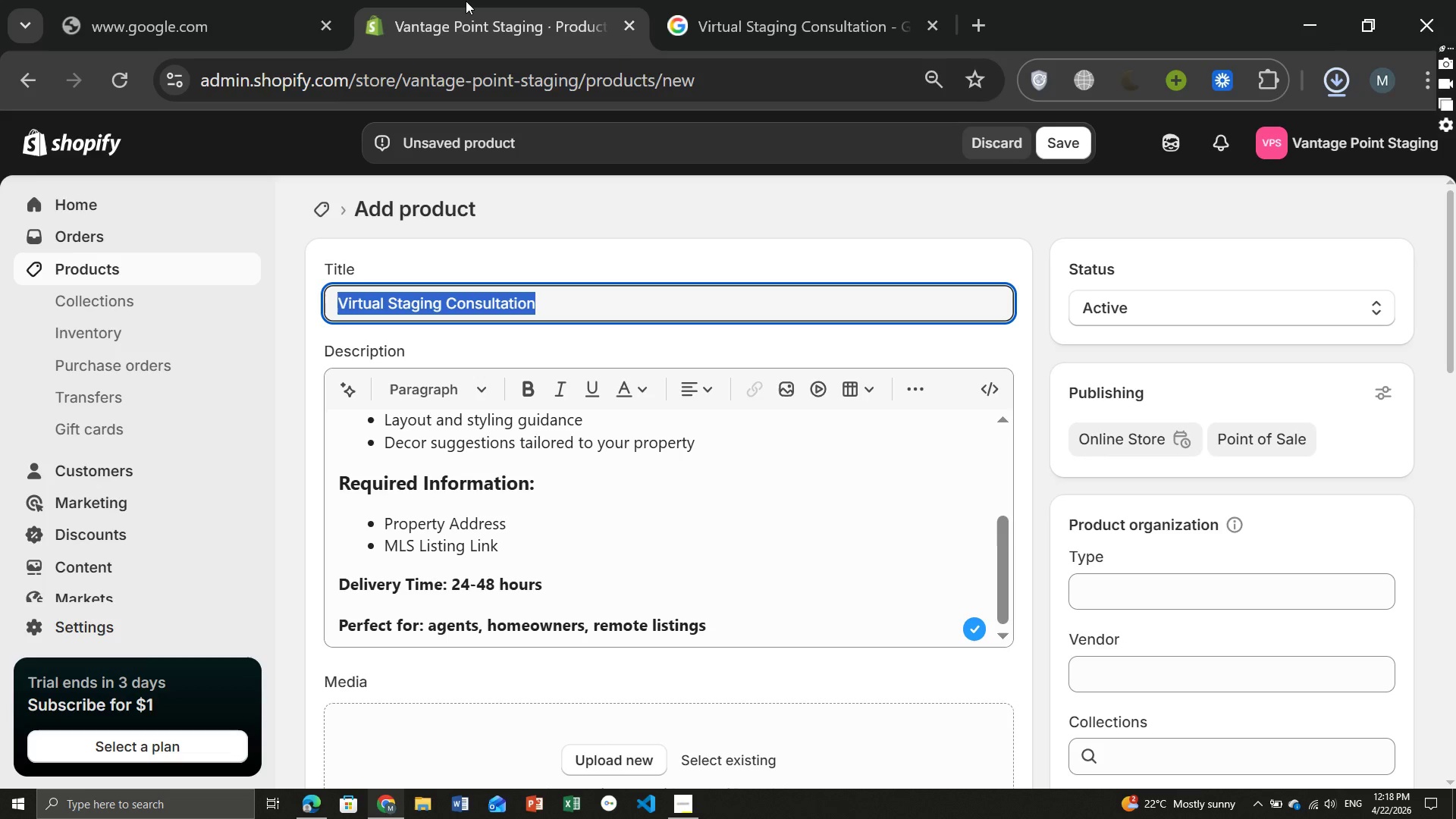 
left_click([466, 1])
 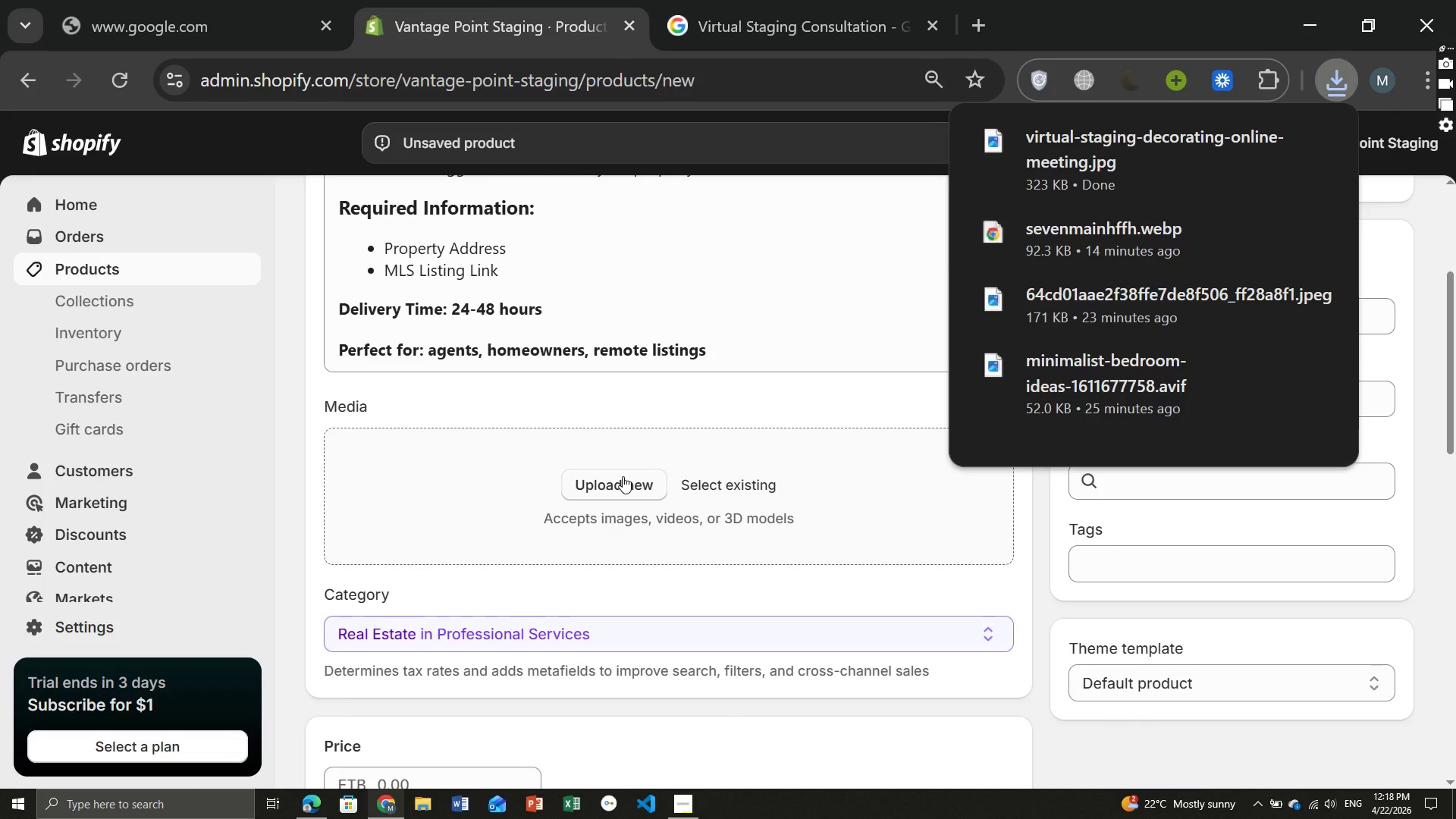 
left_click([623, 486])
 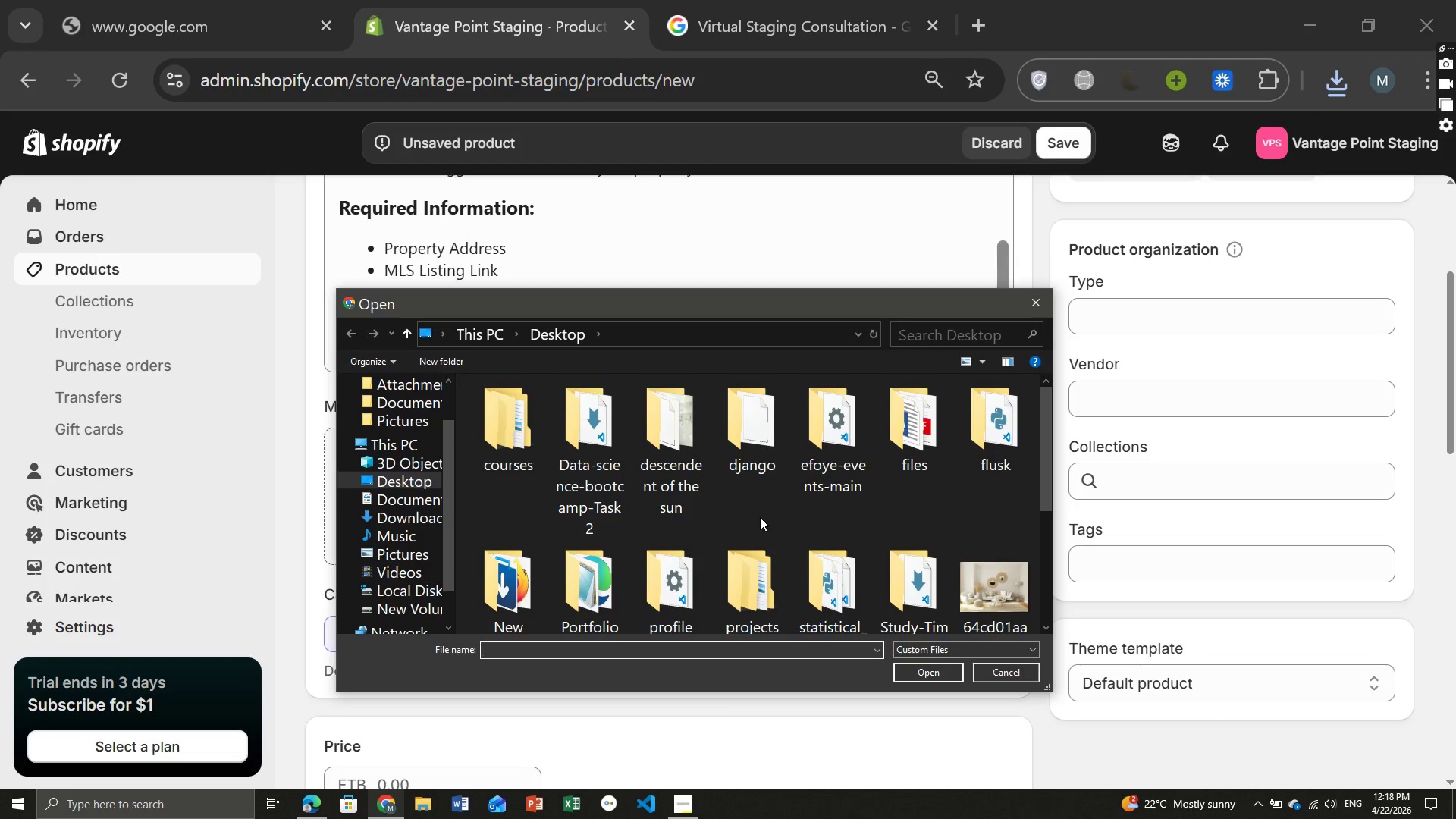 
scroll: coordinate [760, 517], scroll_direction: down, amount: 4.0
 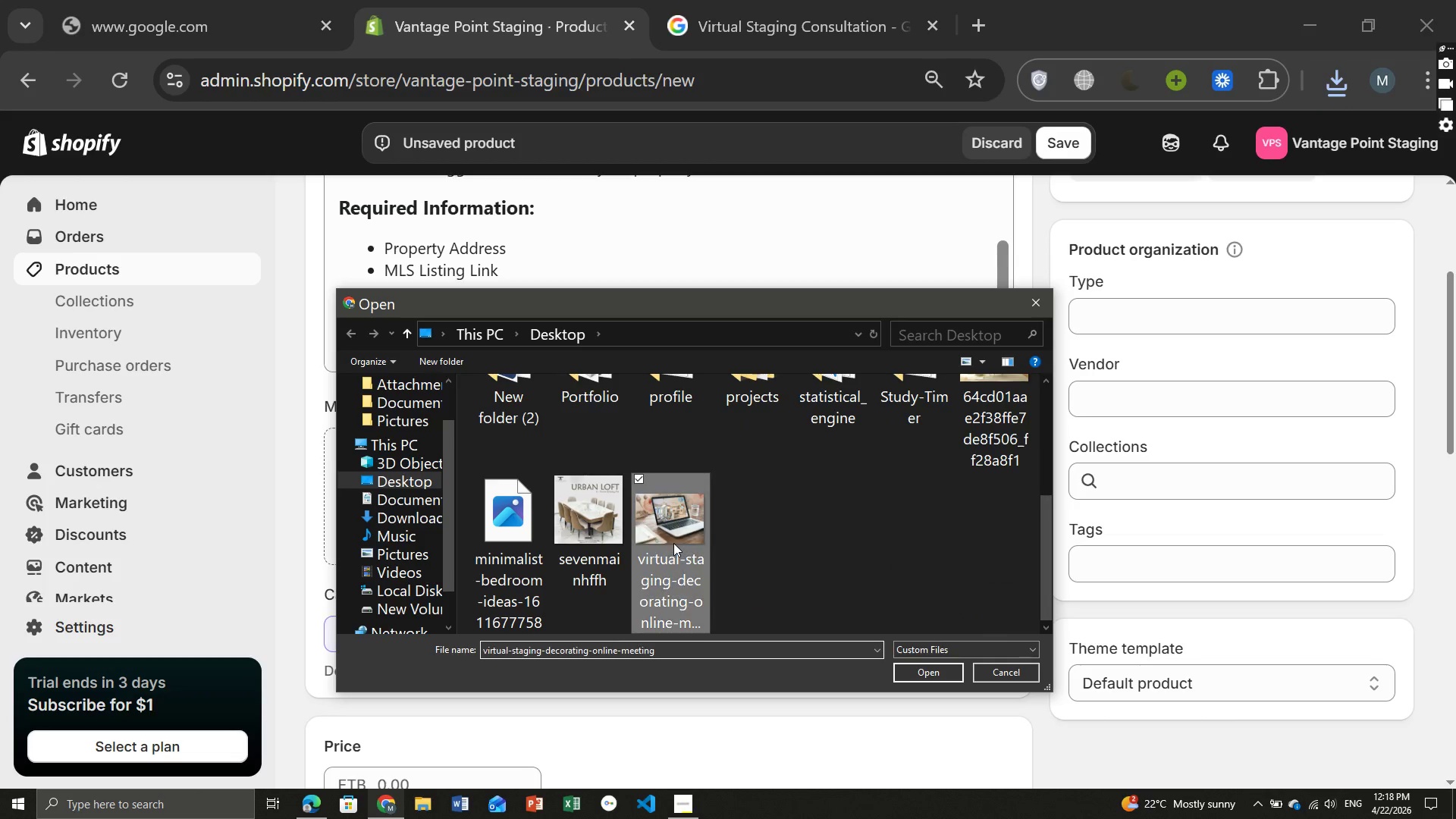 
left_click([673, 543])
 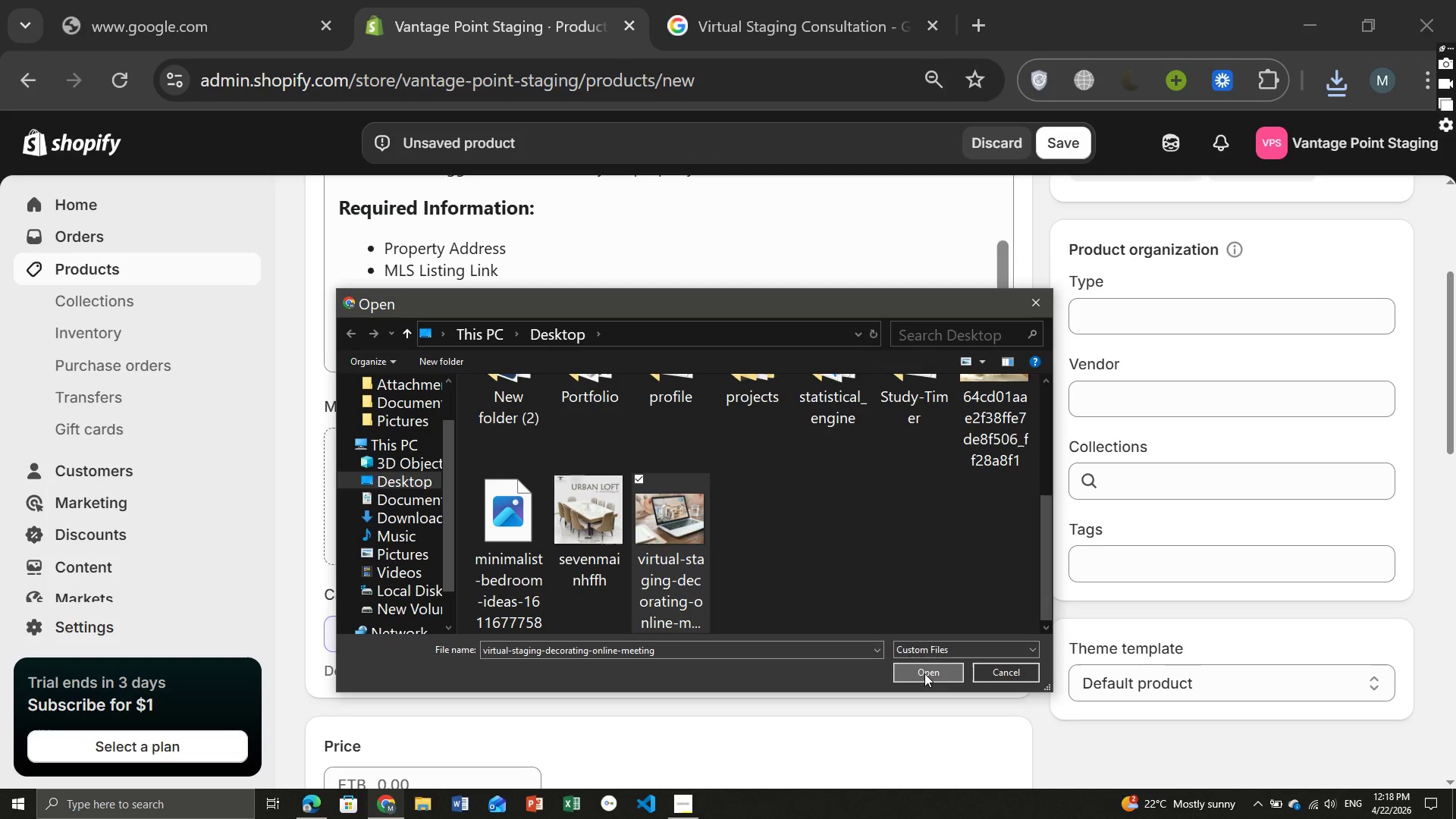 
left_click([924, 673])
 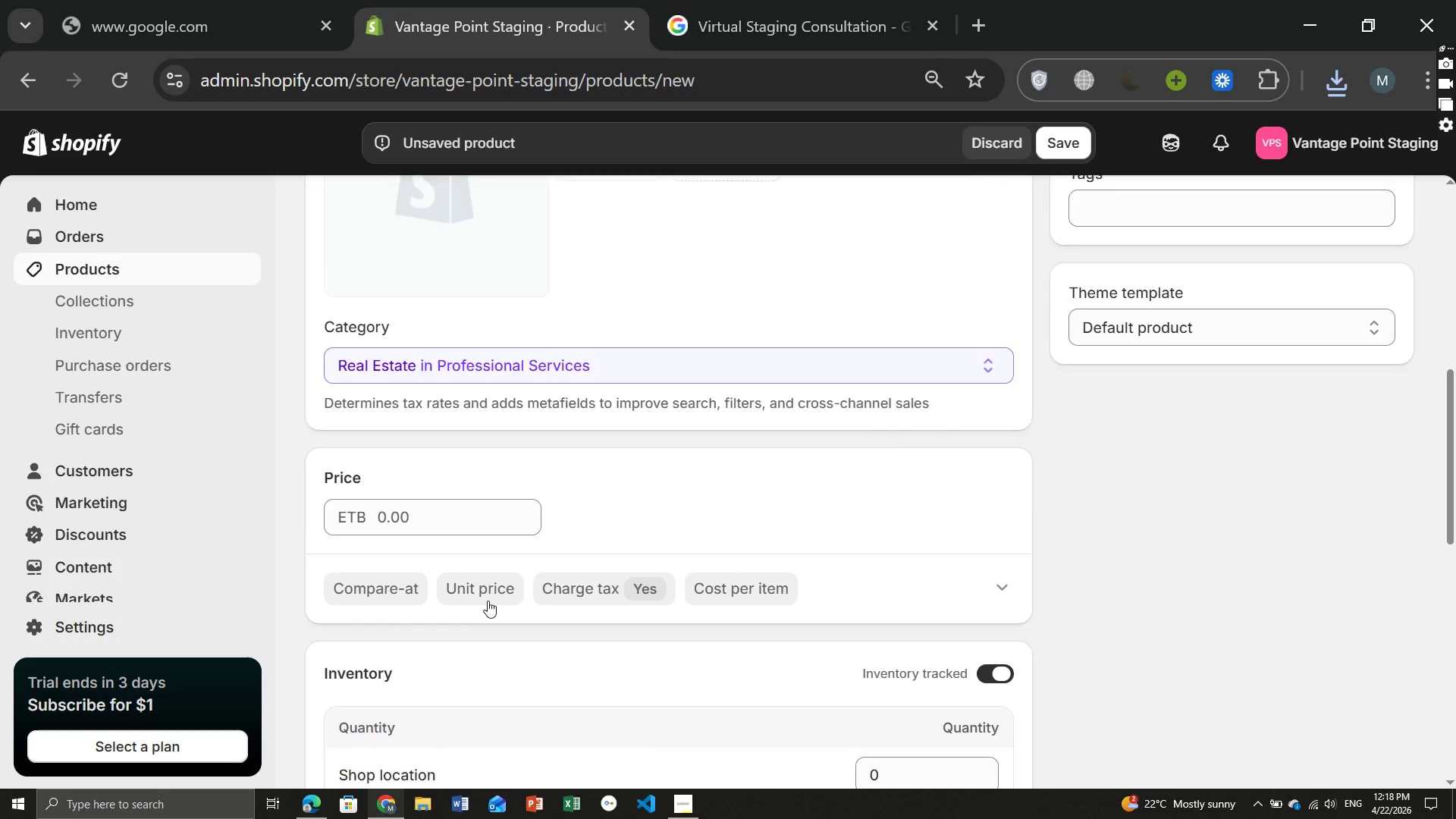 
wait(9.89)
 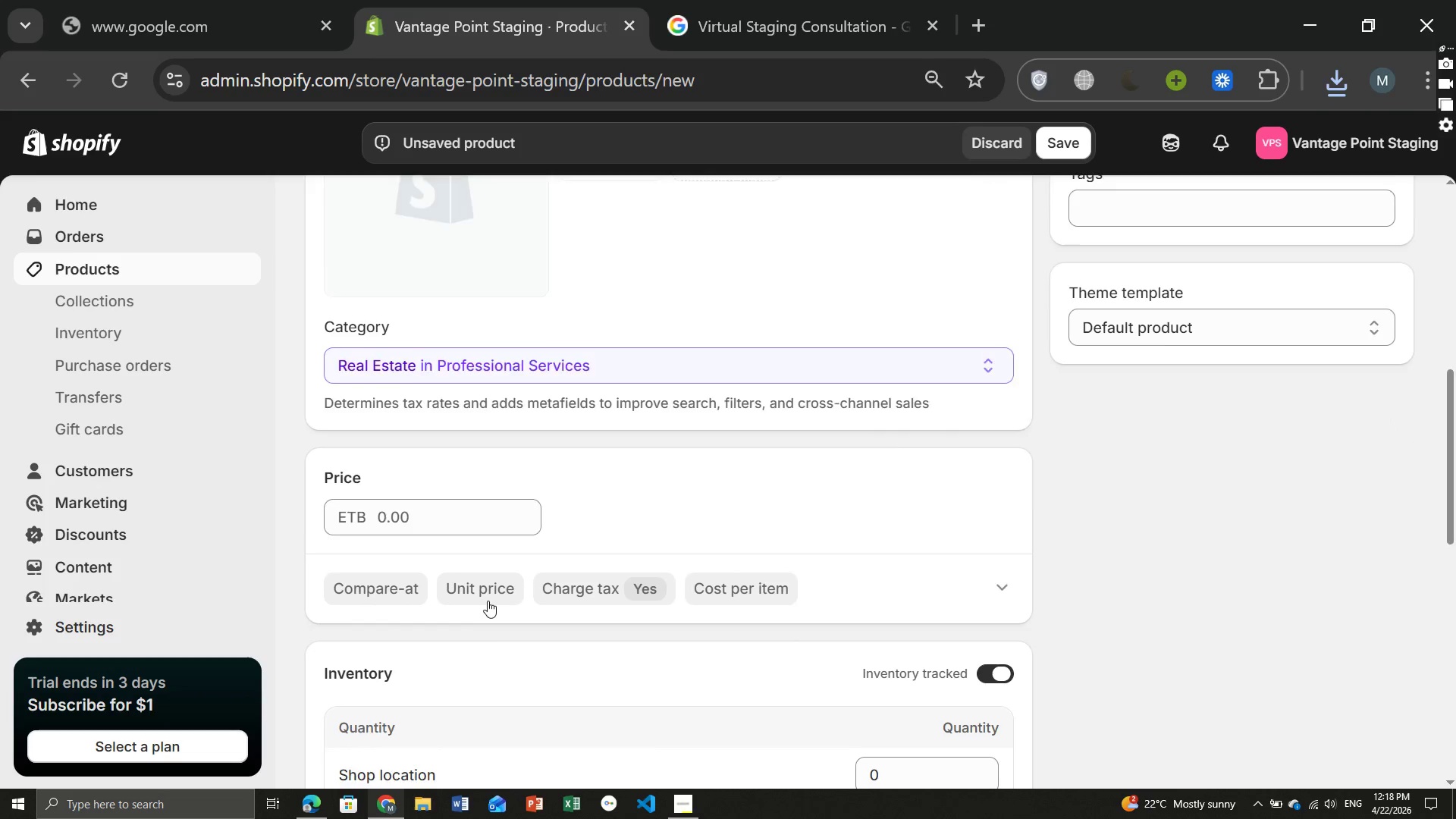 
left_click([509, 350])
 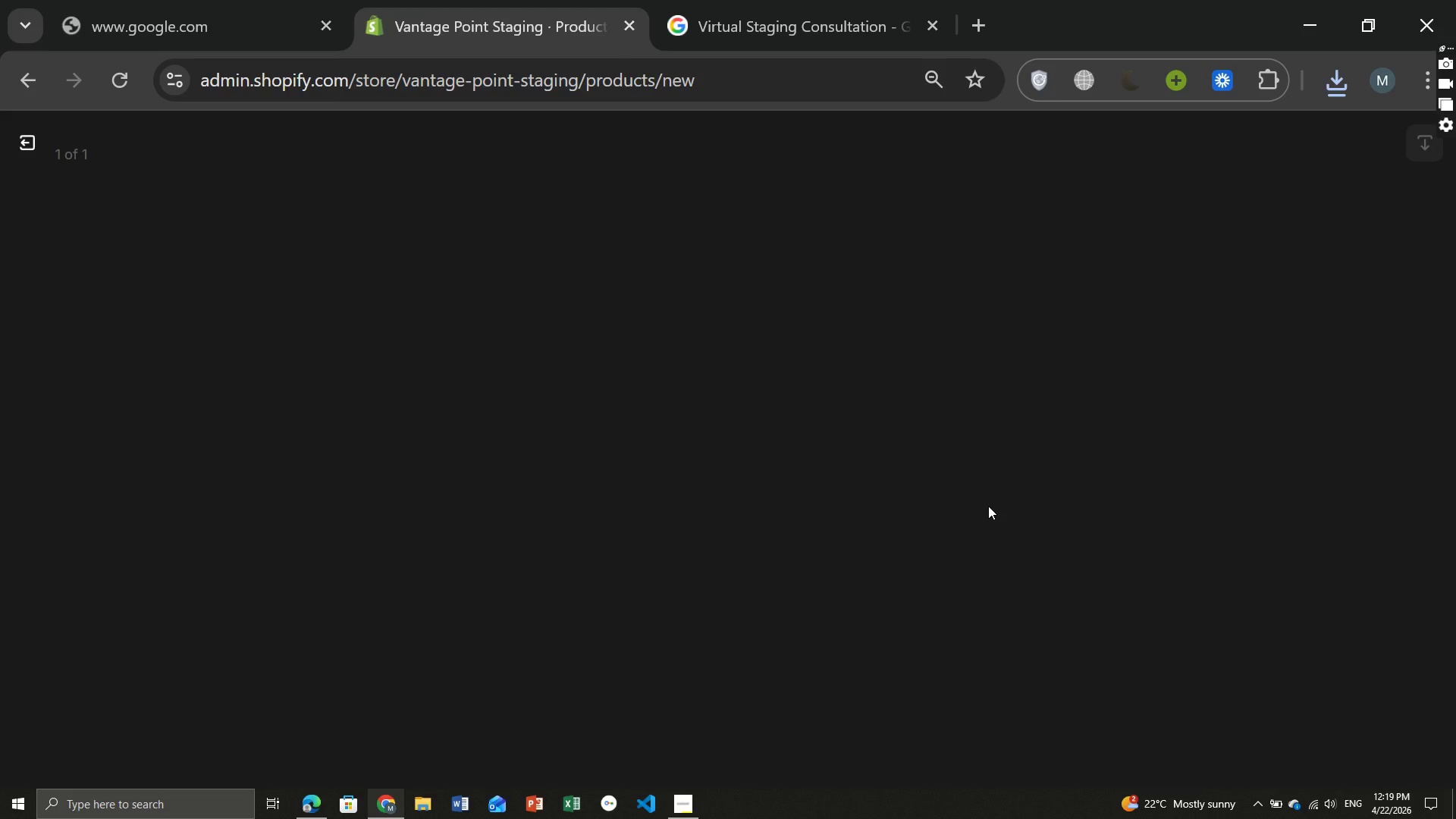 
wait(16.55)
 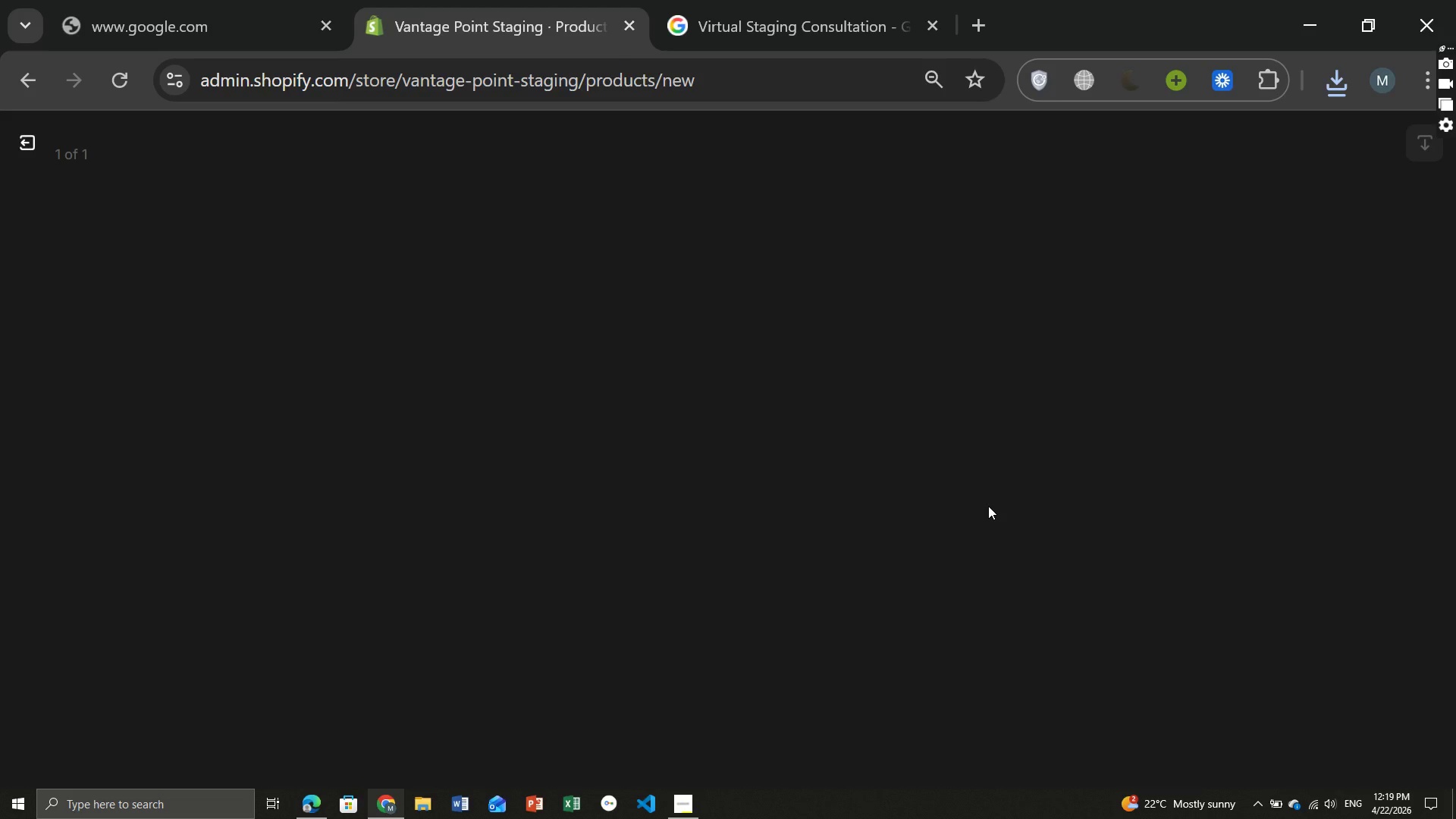 
left_click([1323, 451])
 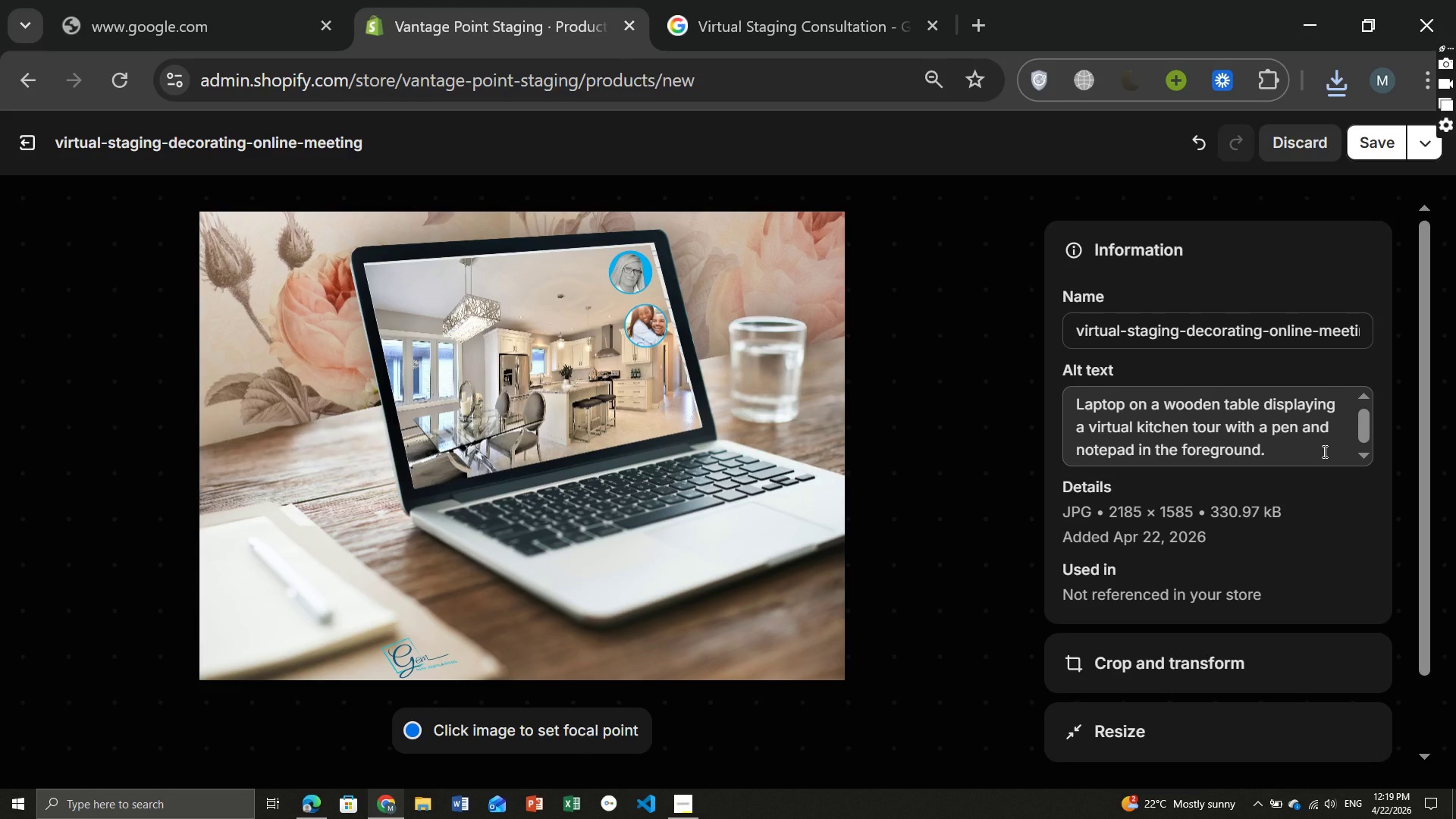 
wait(11.48)
 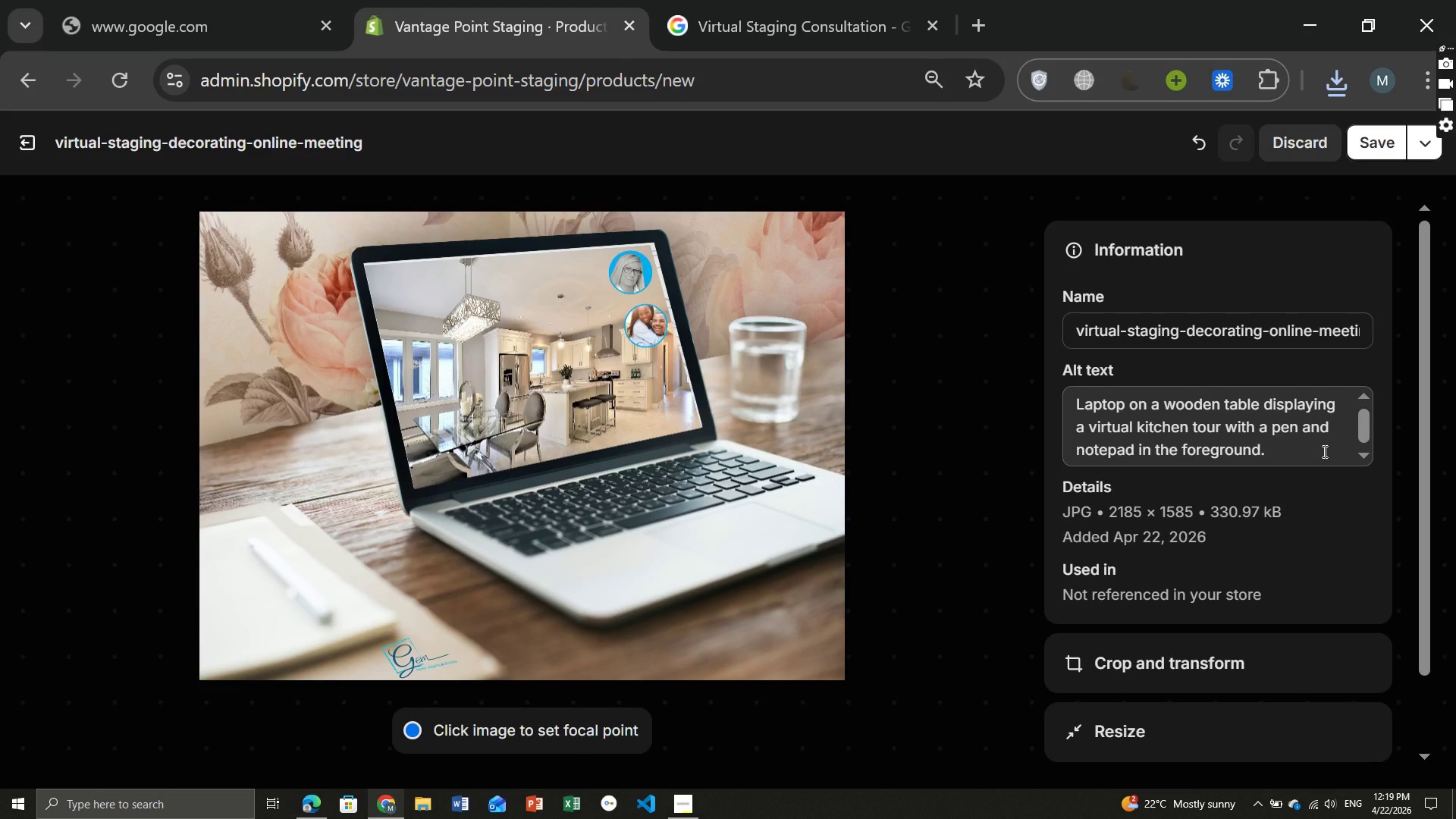 
left_click([1369, 146])
 